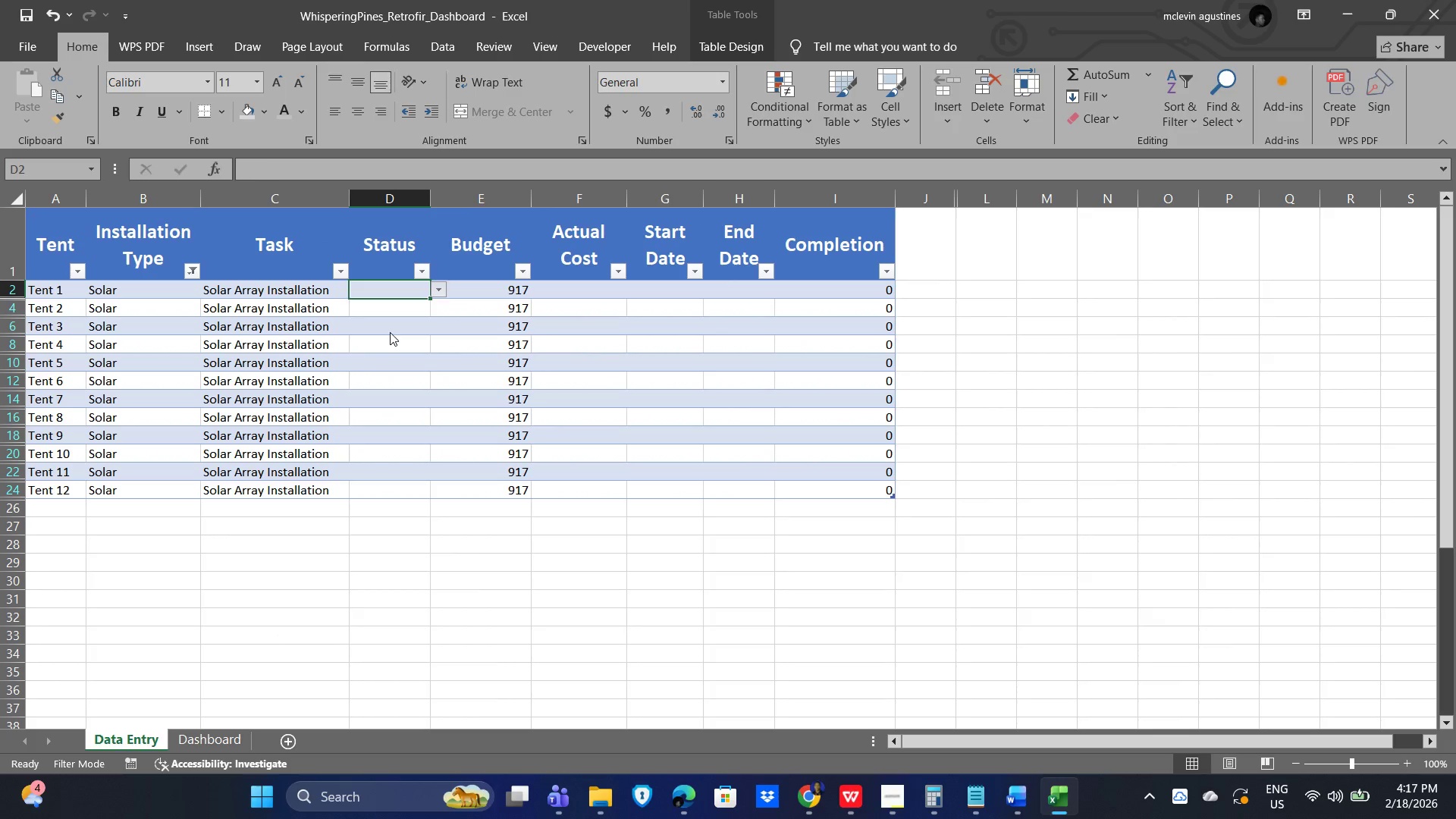 
left_click([412, 309])
 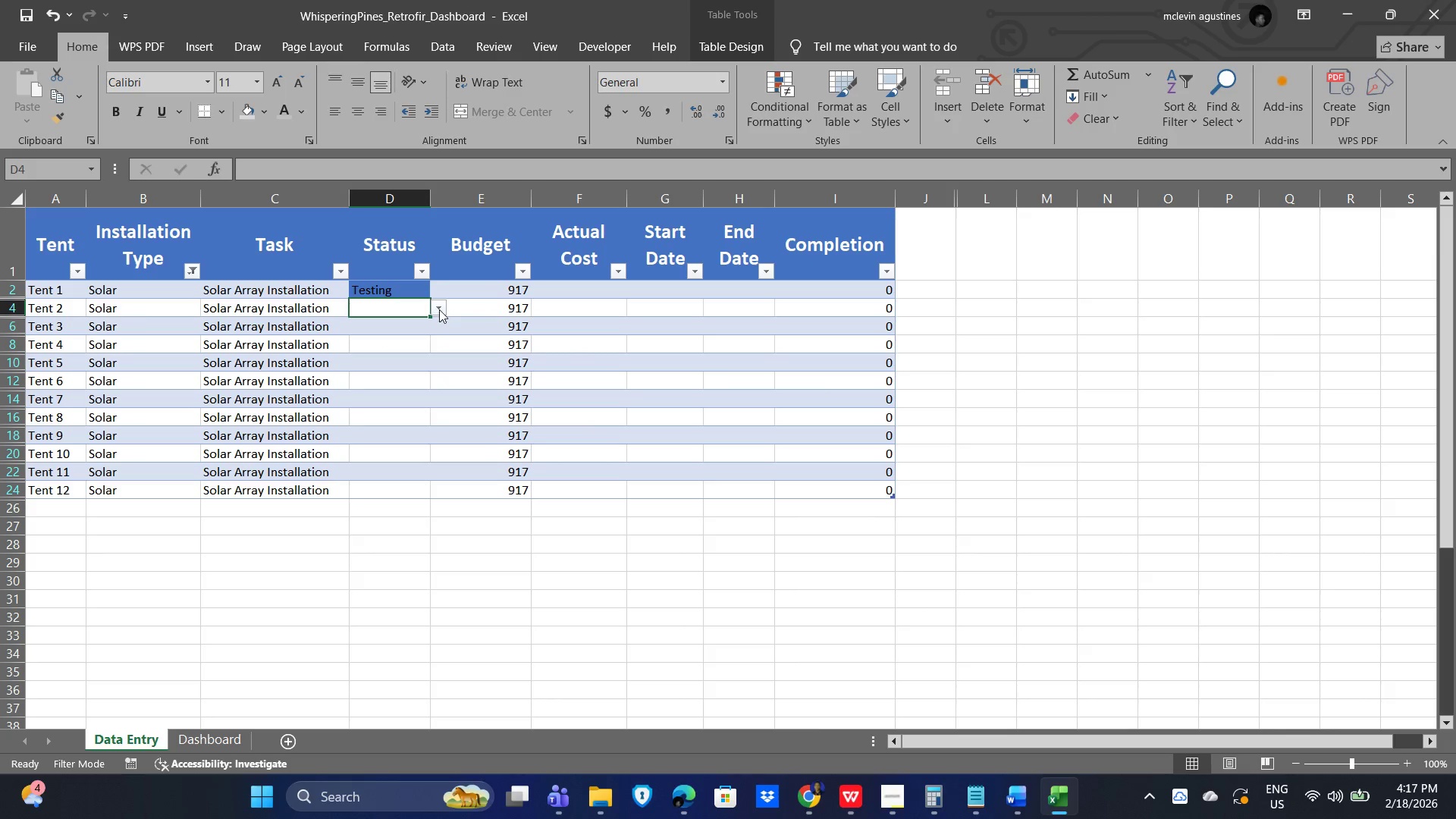 
left_click([439, 309])
 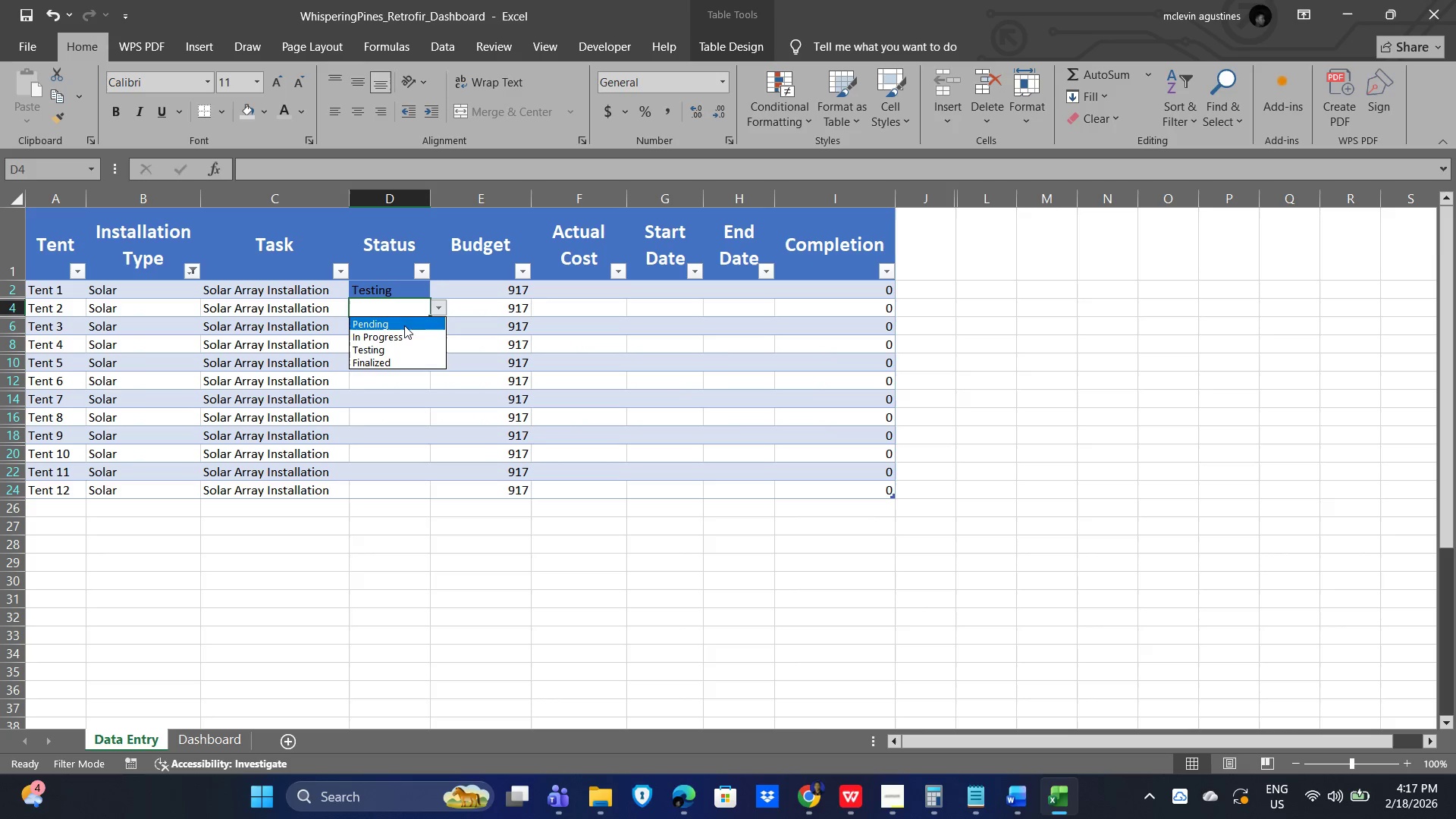 
left_click([404, 324])
 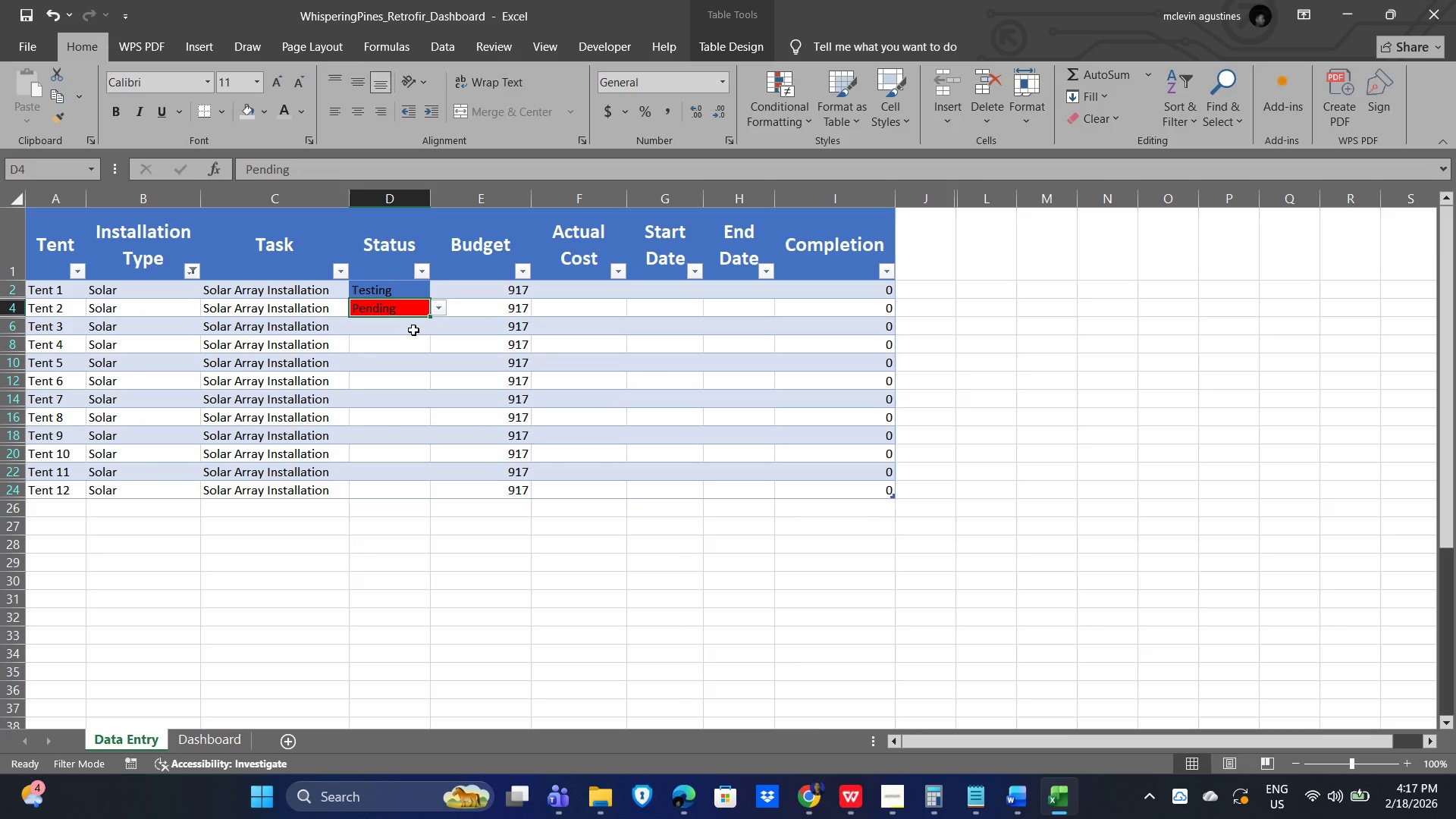 
left_click([410, 325])
 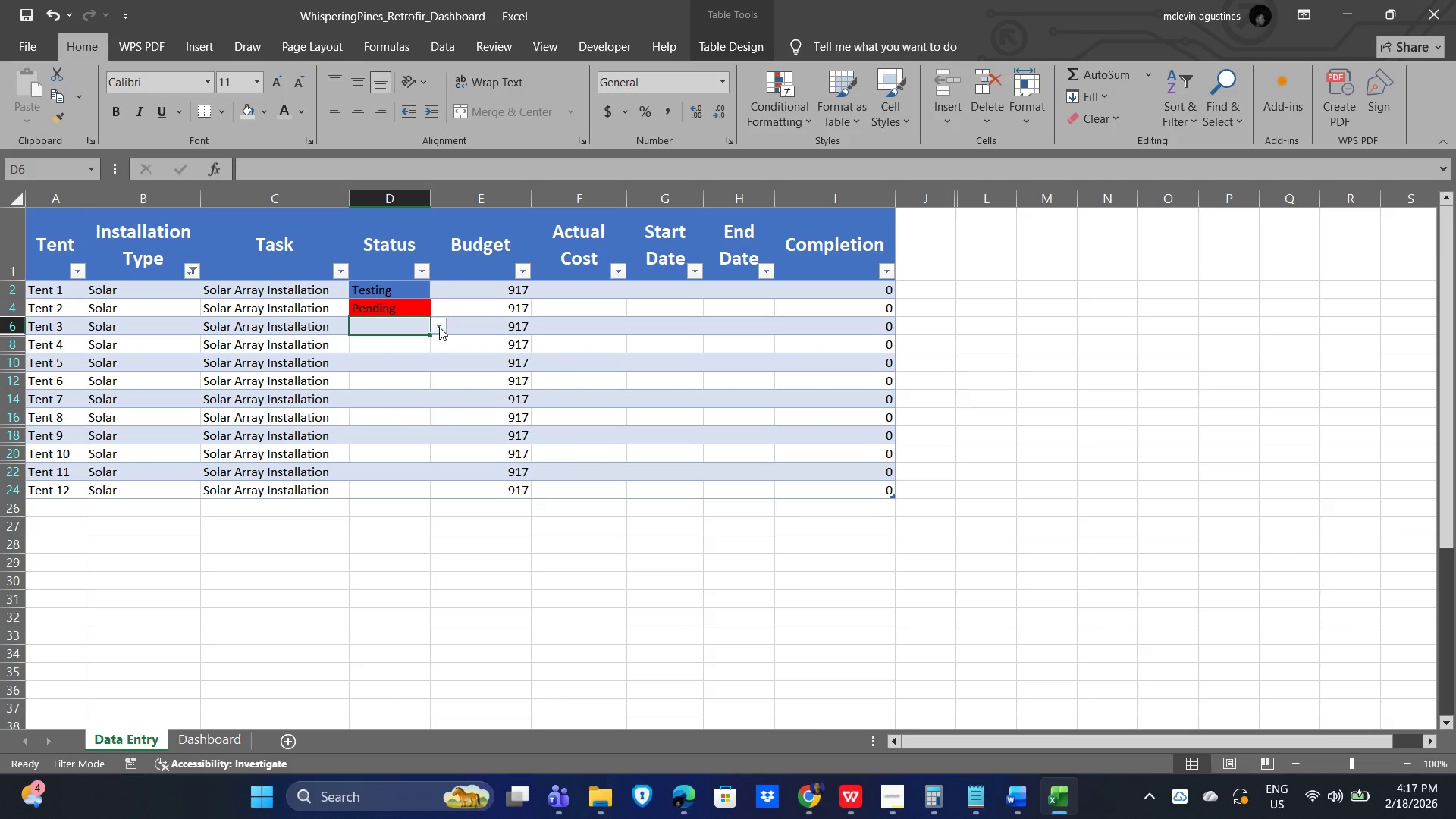 
left_click([439, 327])
 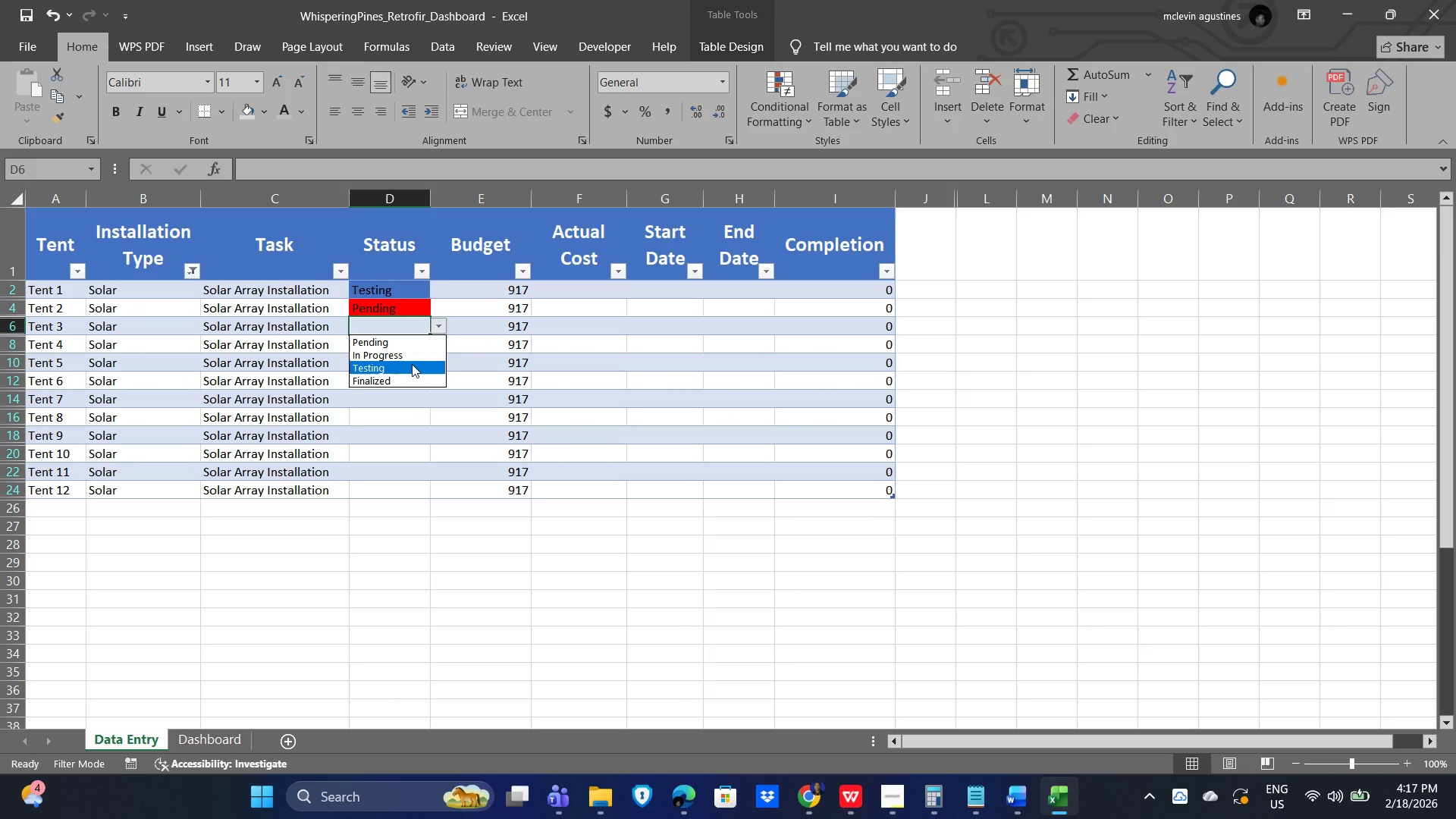 
left_click([412, 364])
 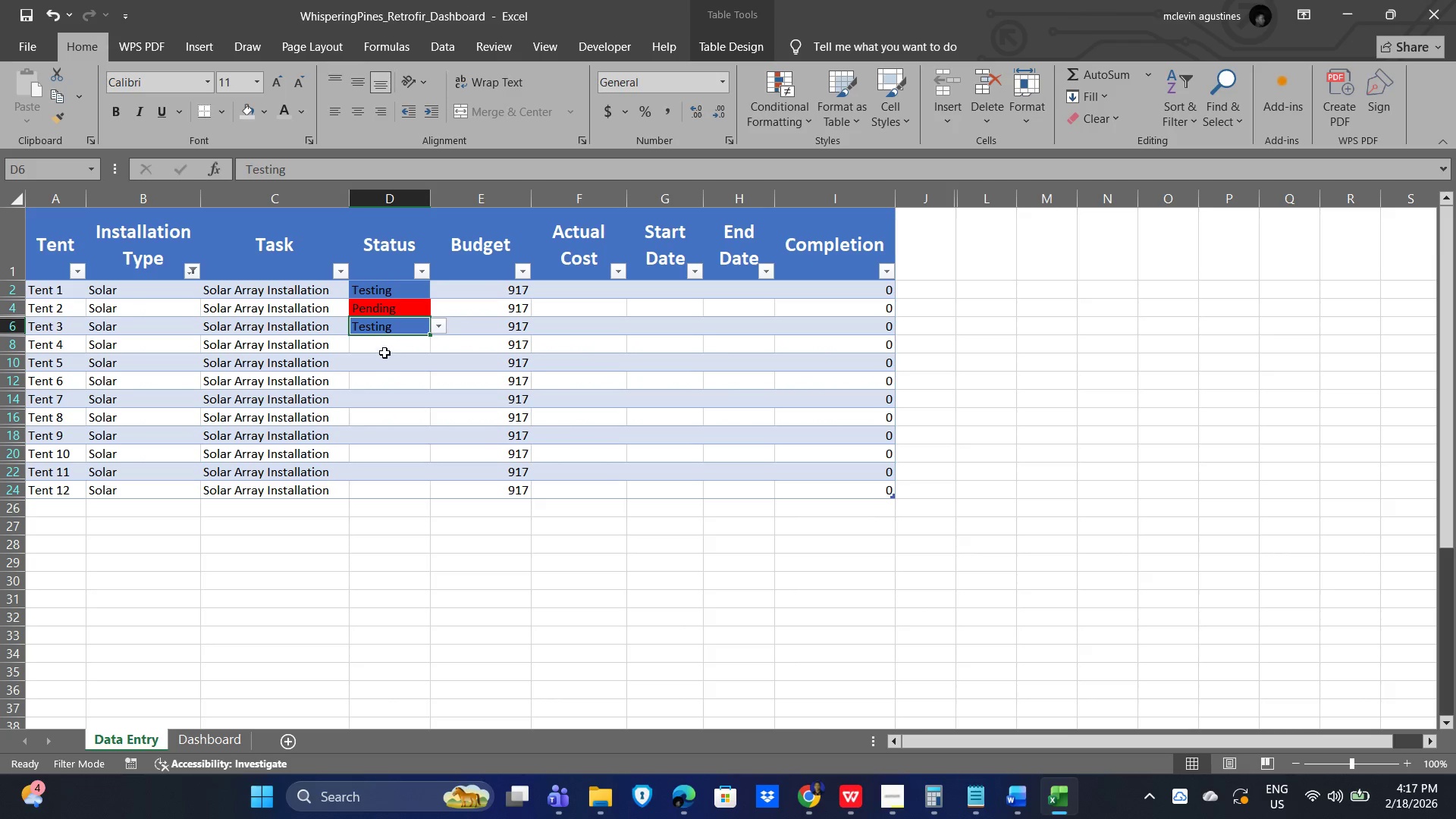 
left_click([386, 347])
 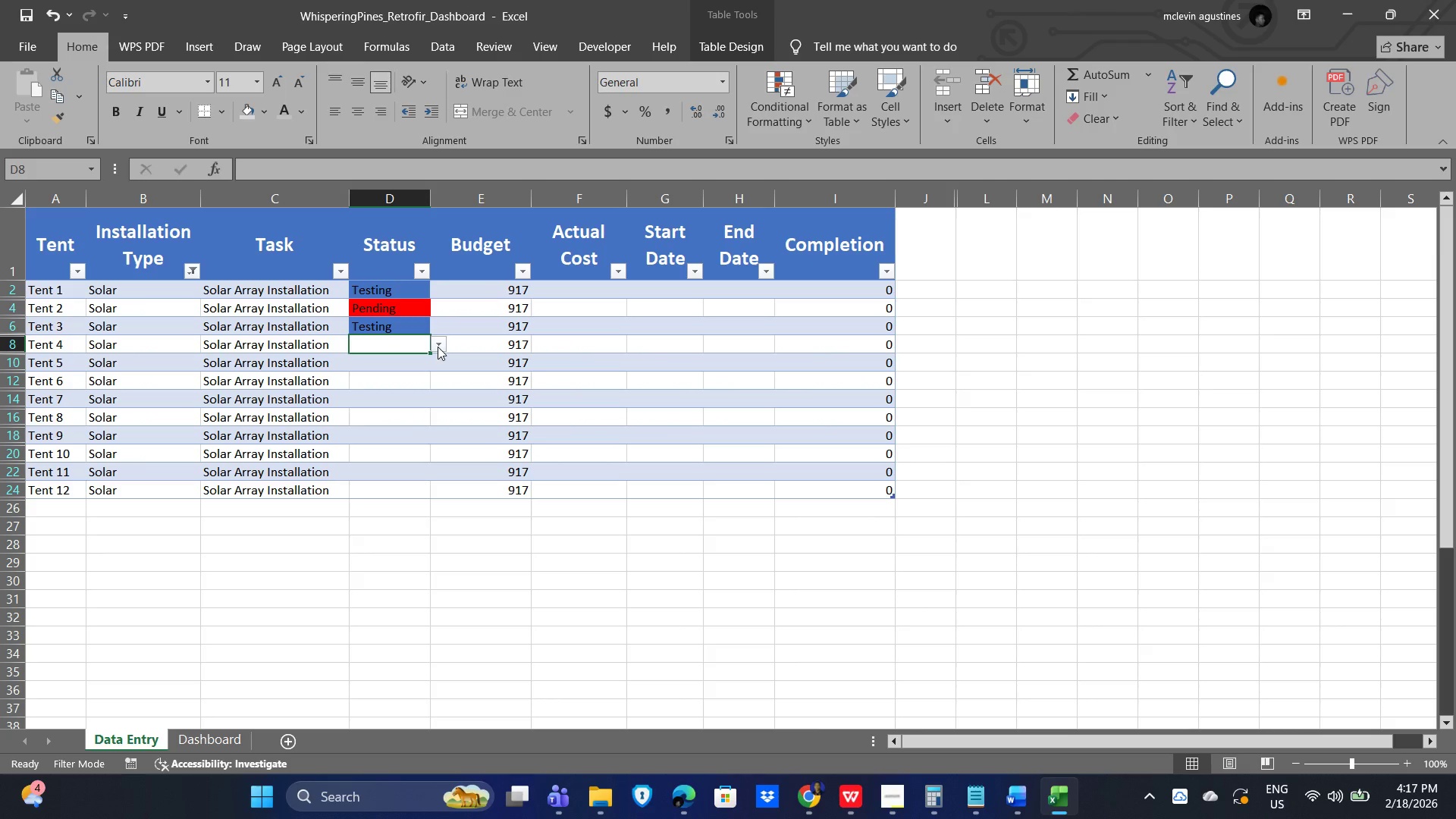 
left_click([438, 344])
 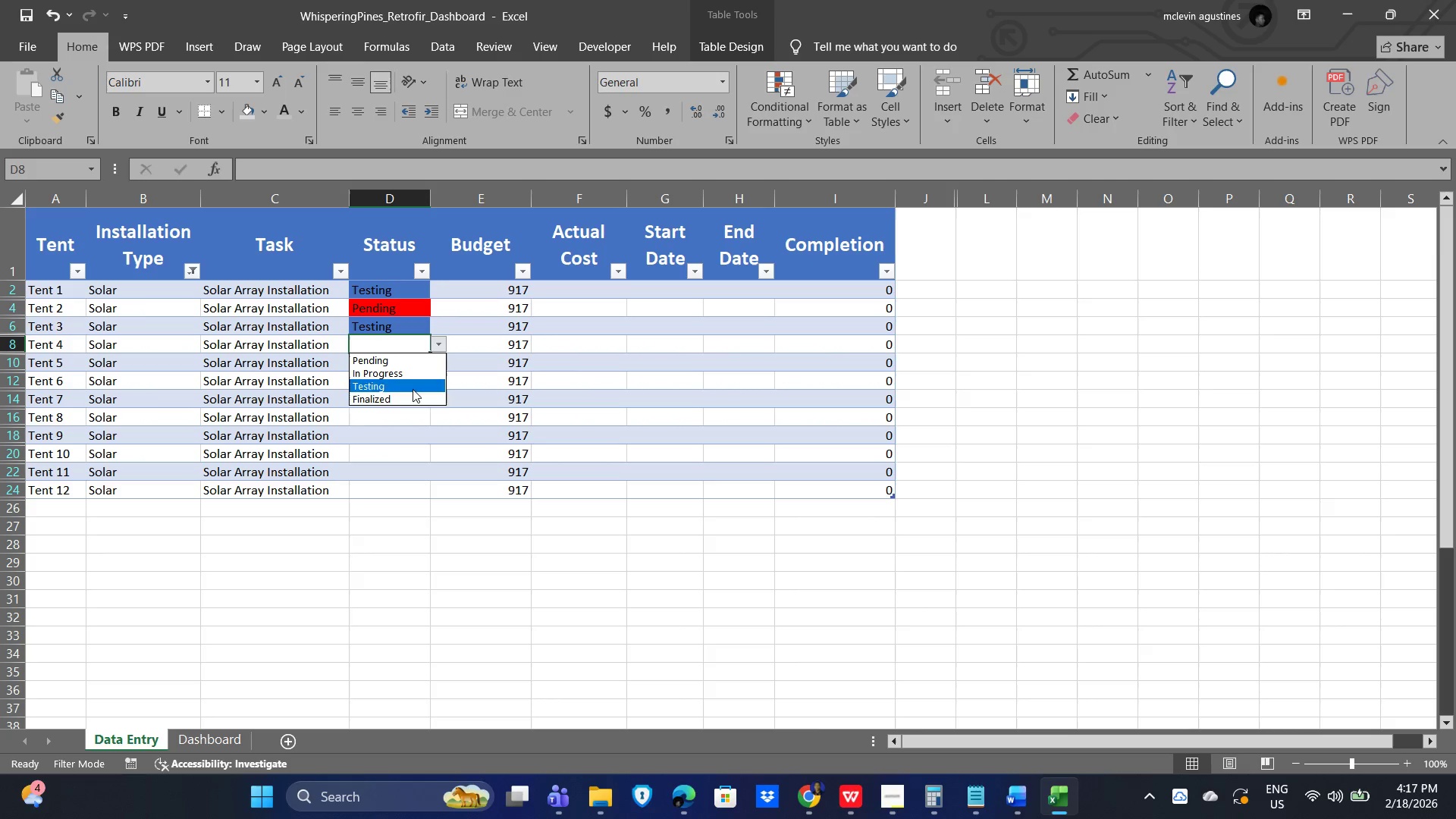 
left_click([406, 397])
 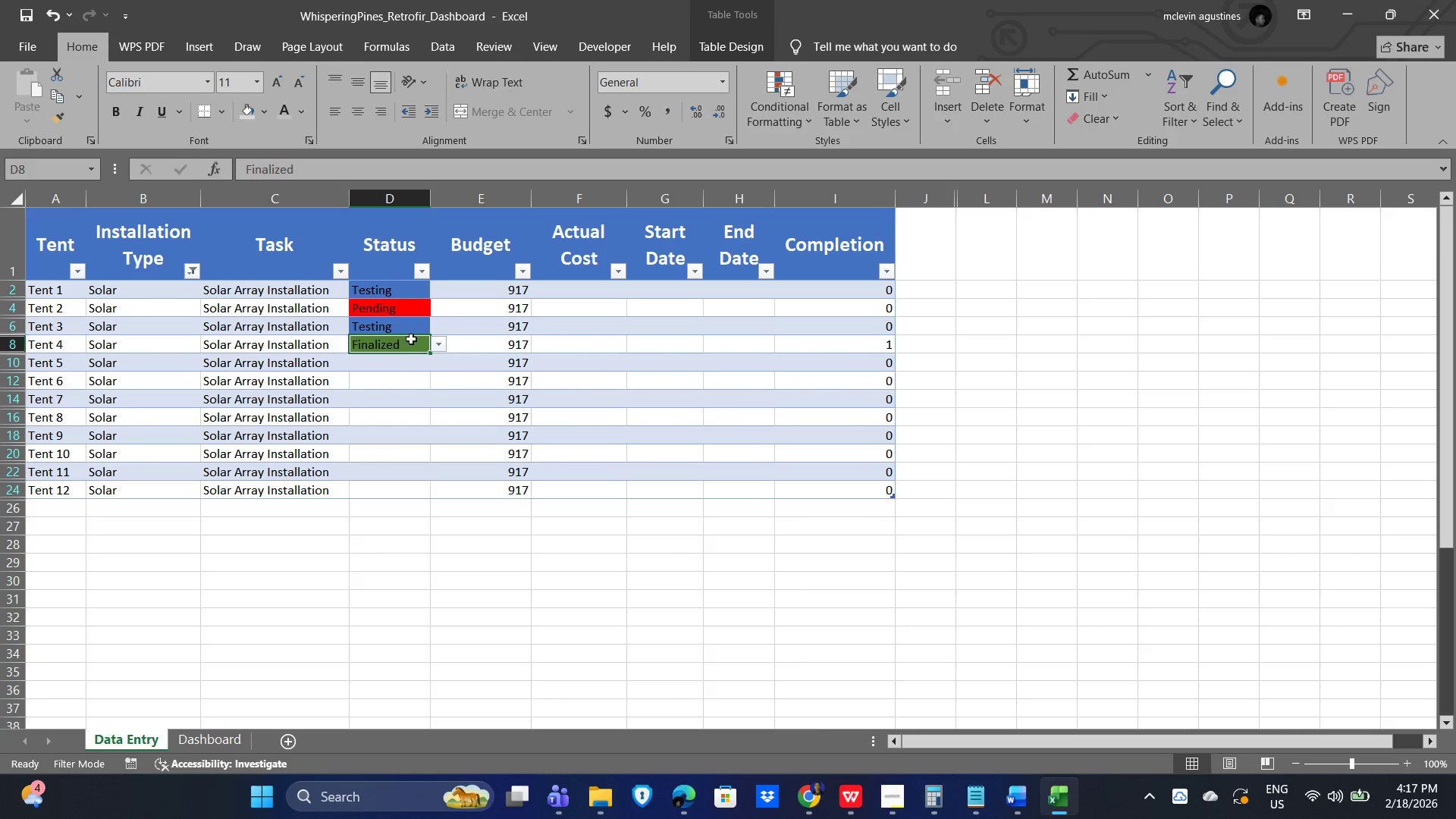 
left_click([410, 326])
 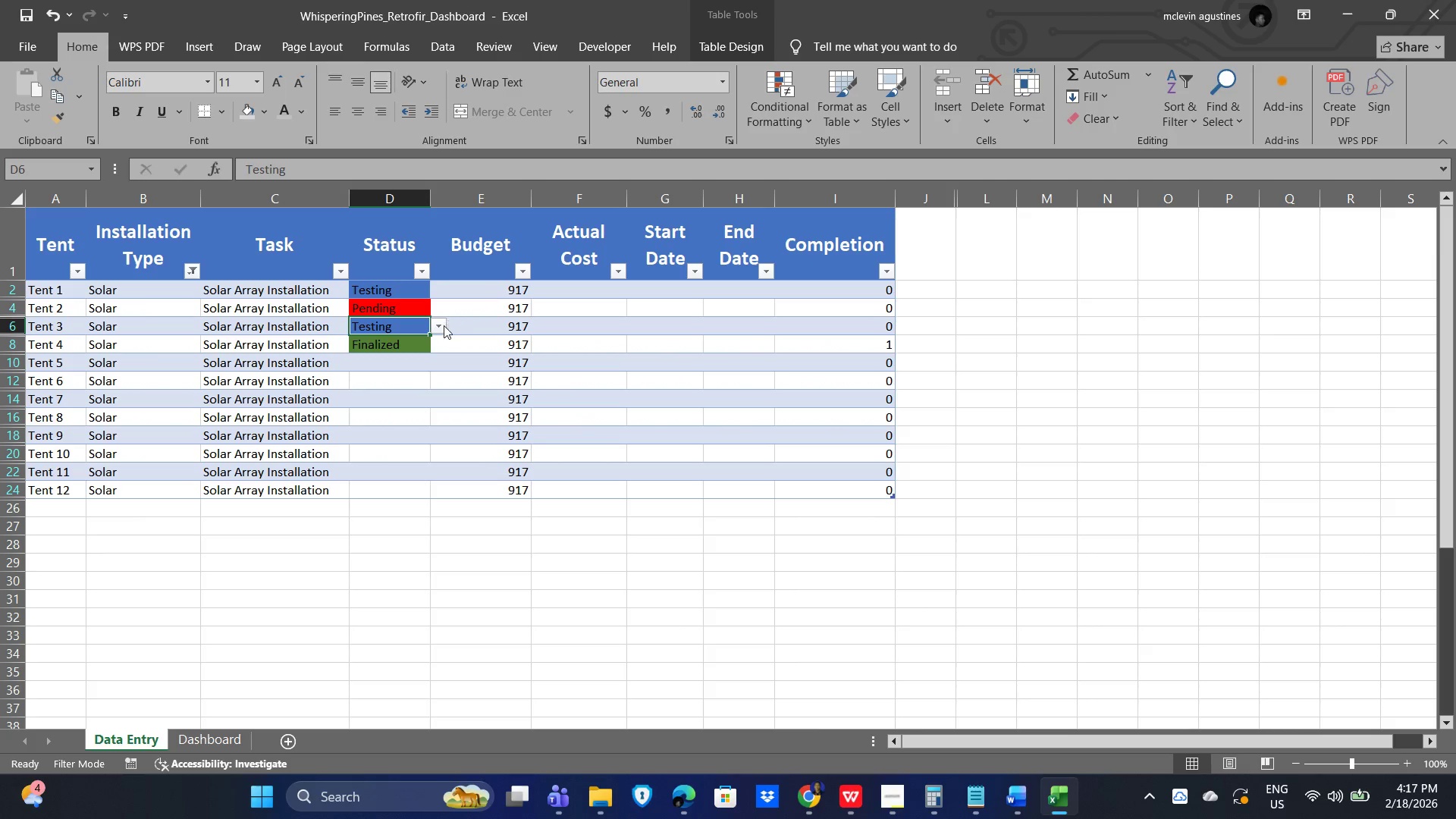 
left_click([440, 326])
 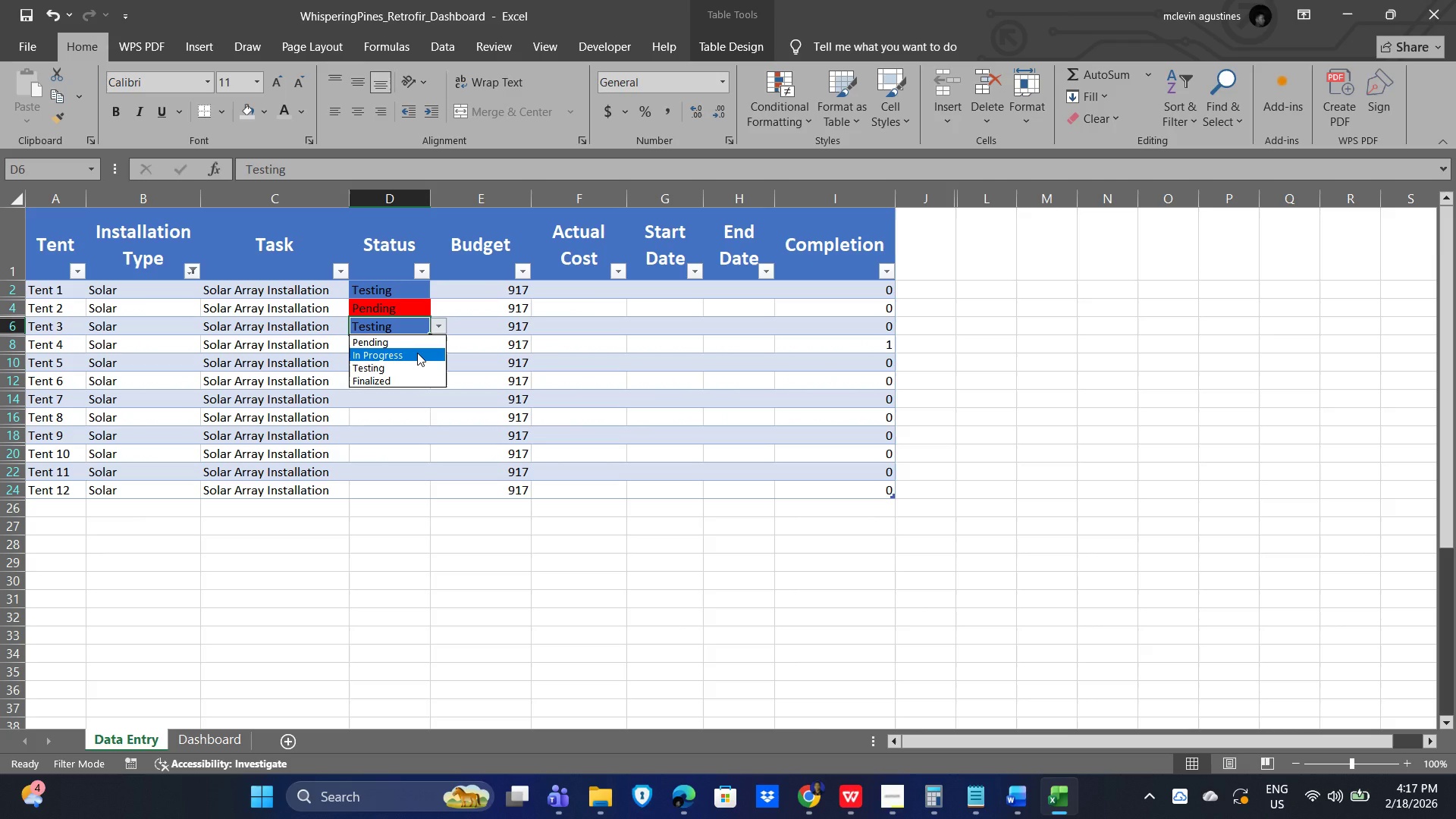 
left_click([417, 353])
 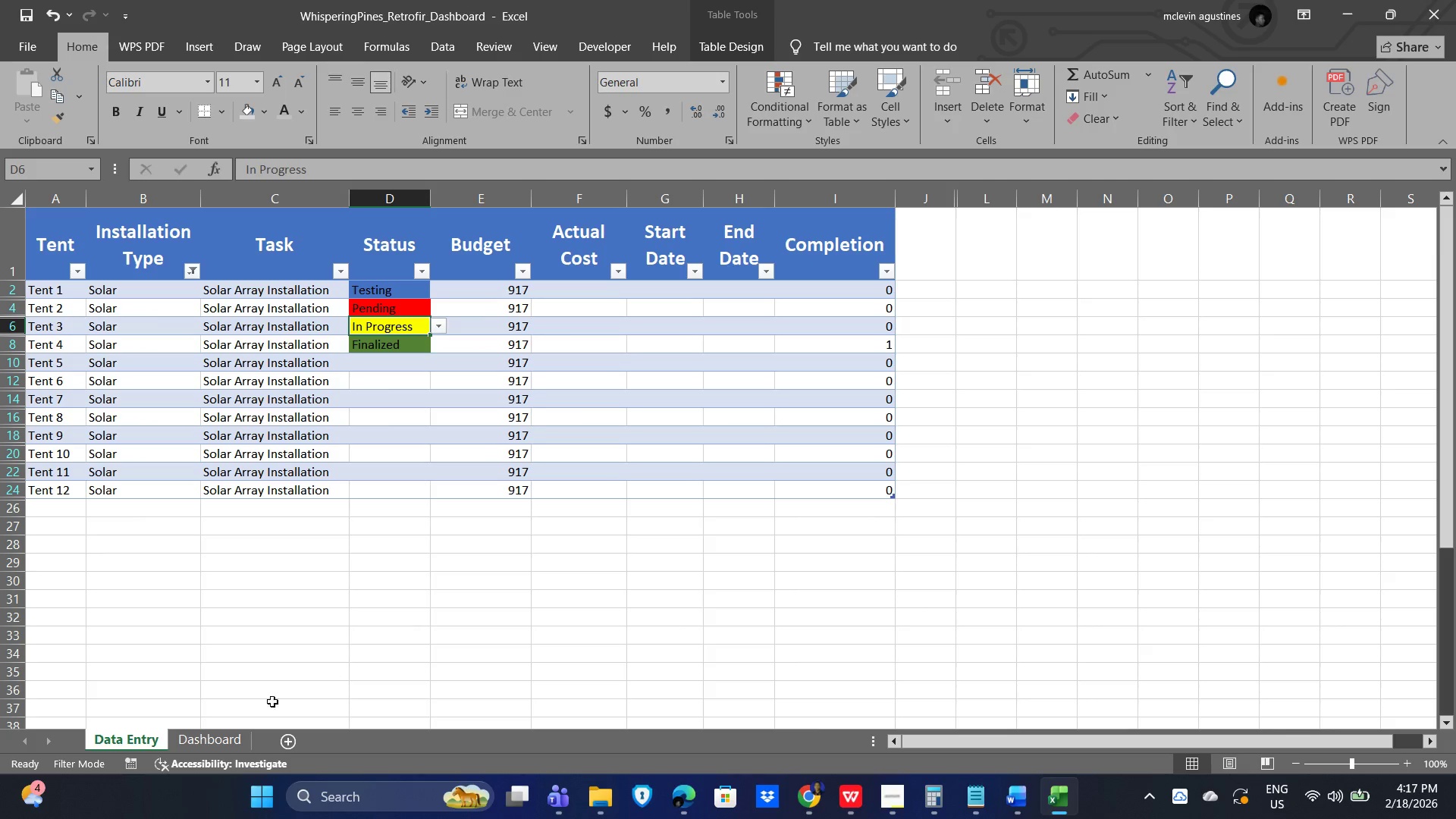 
left_click([206, 737])
 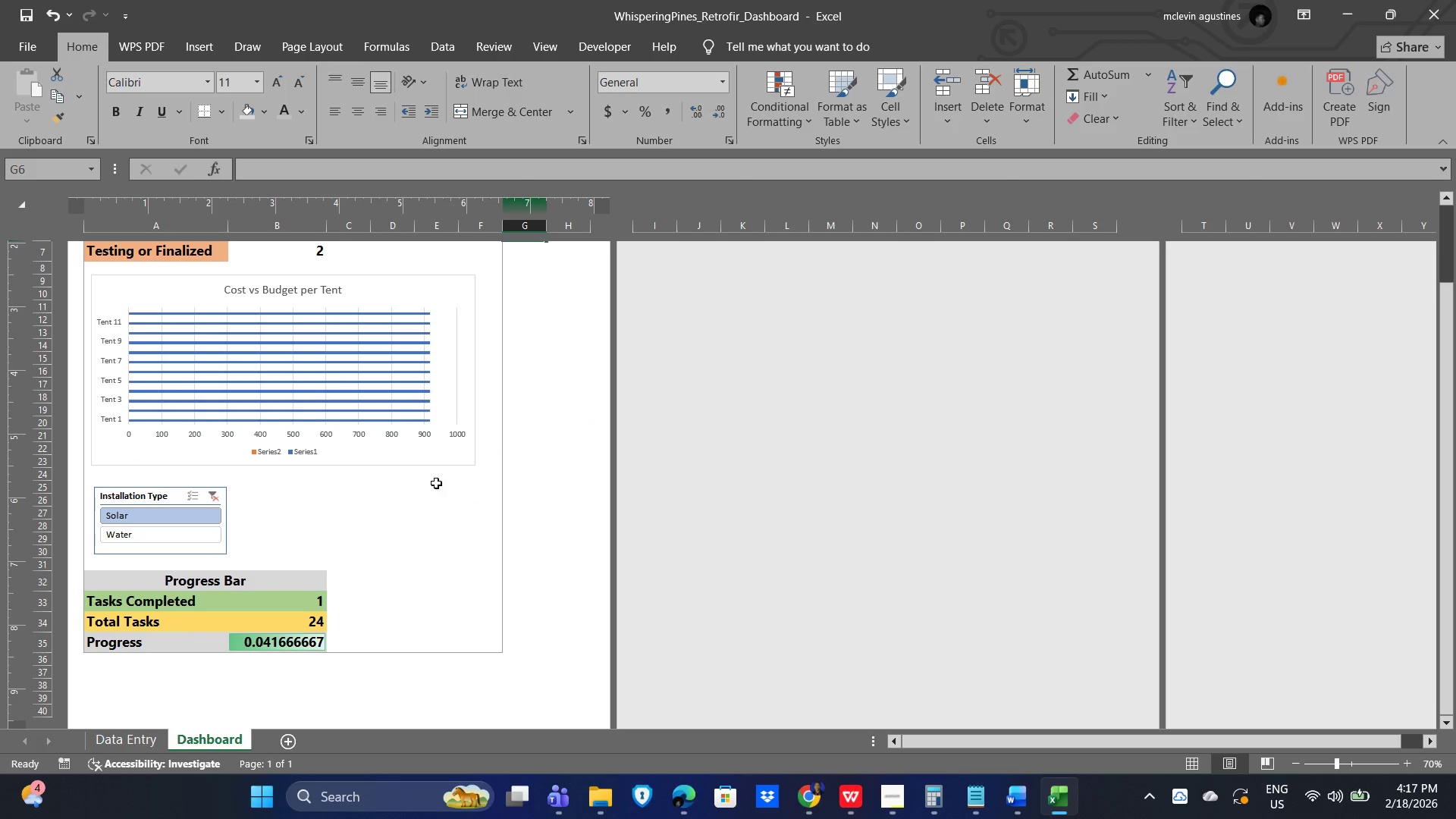 
left_click([460, 516])
 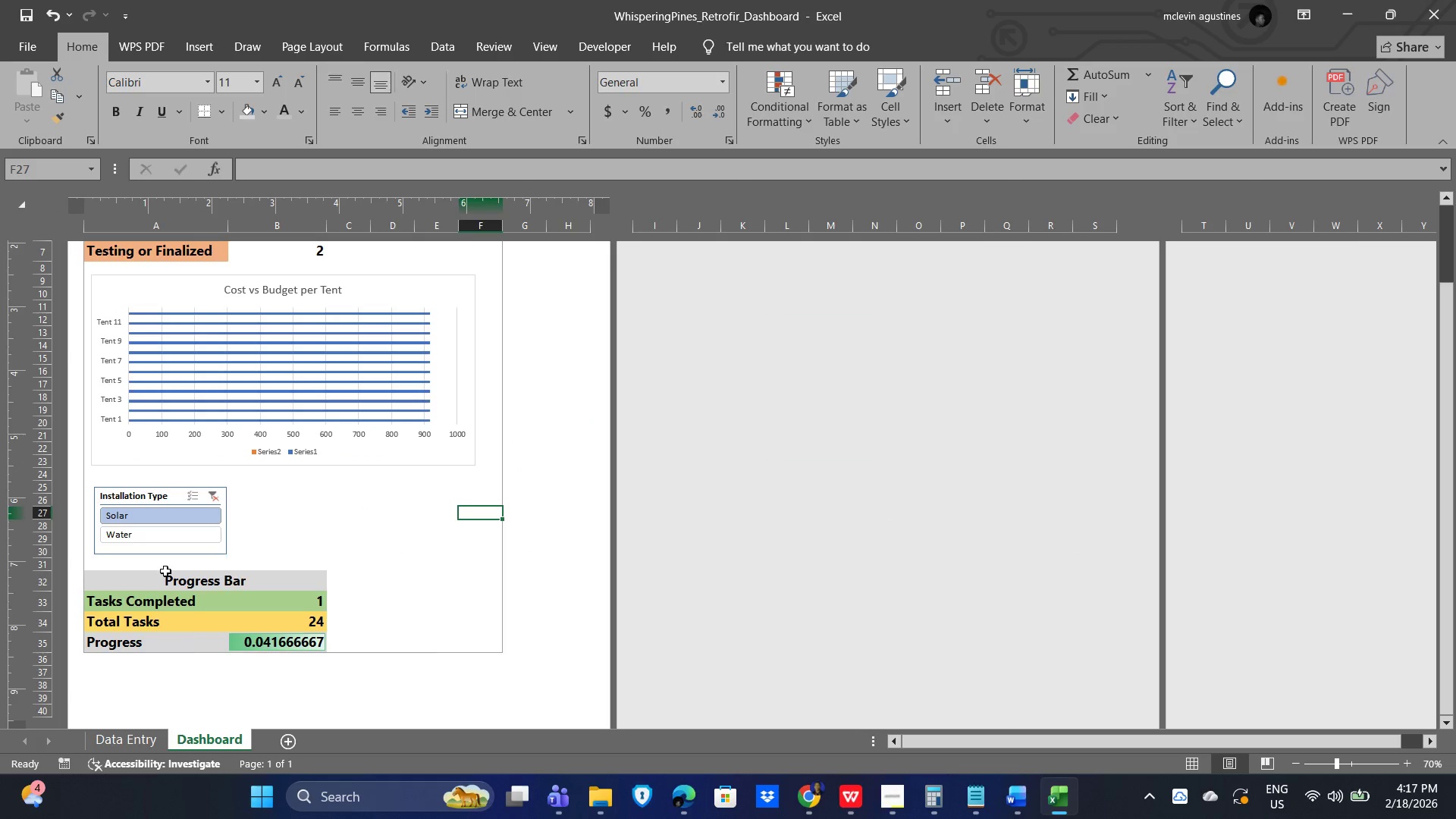 
left_click([149, 537])
 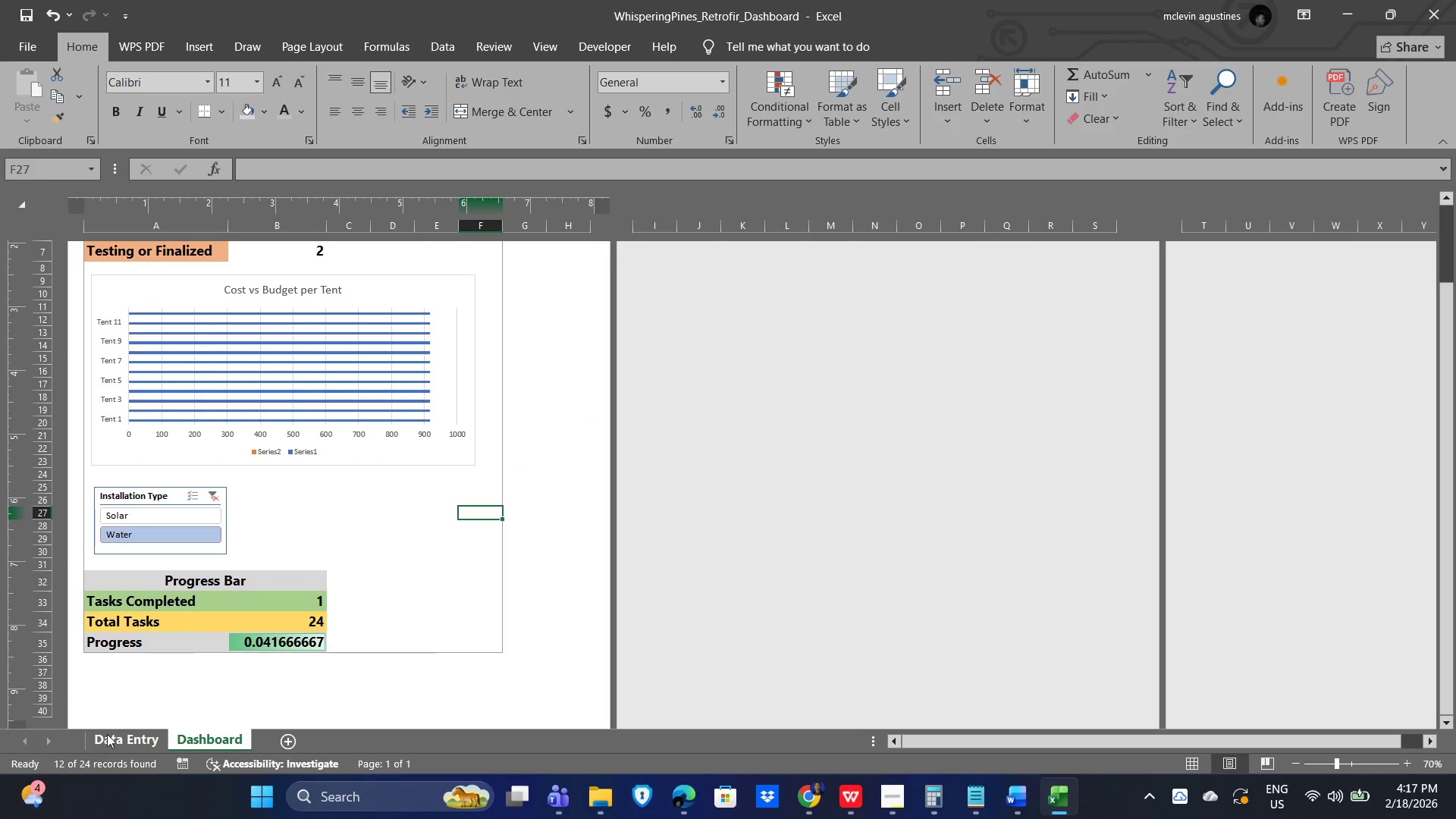 
left_click([105, 739])
 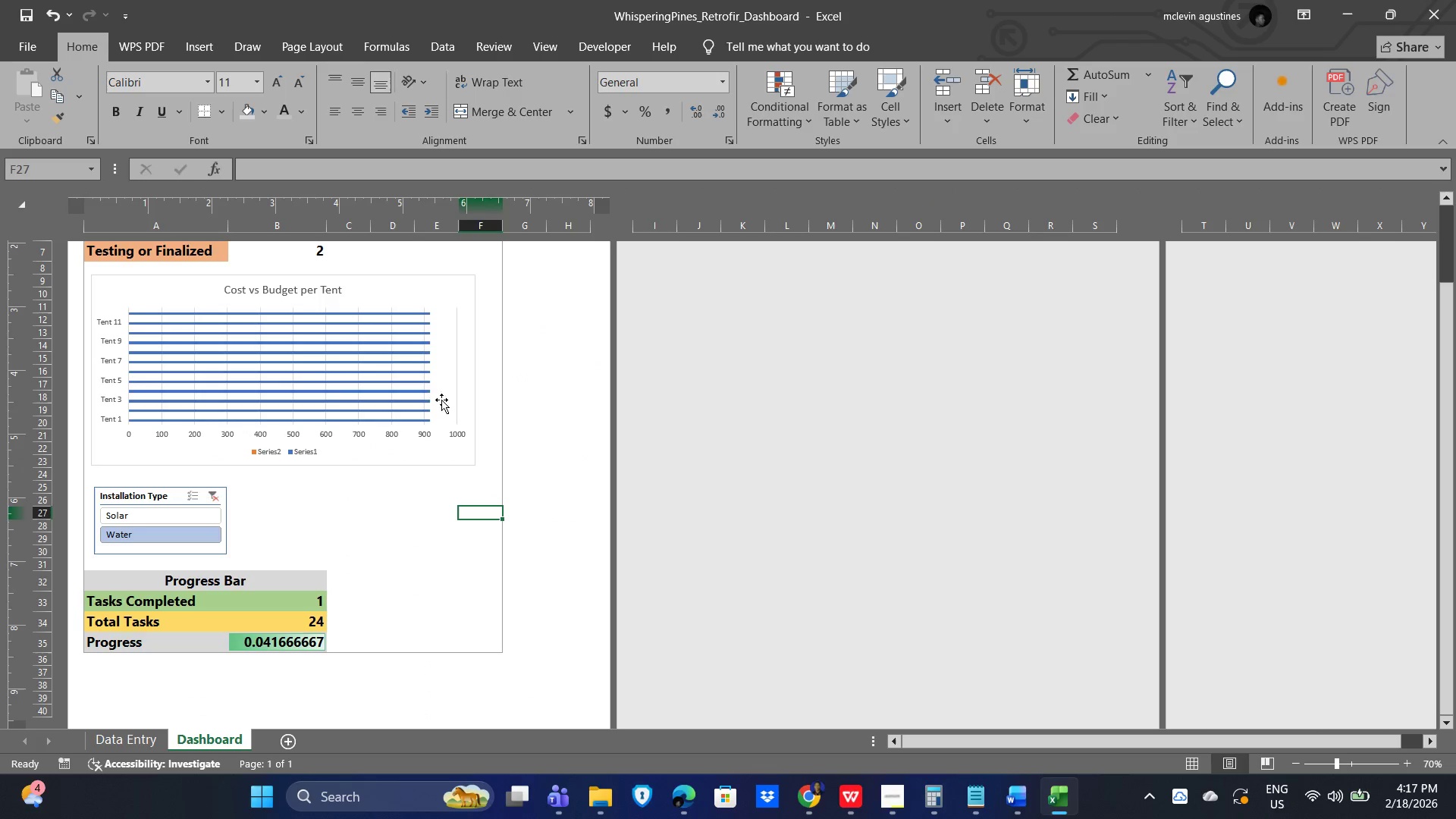 
double_click([130, 739])
 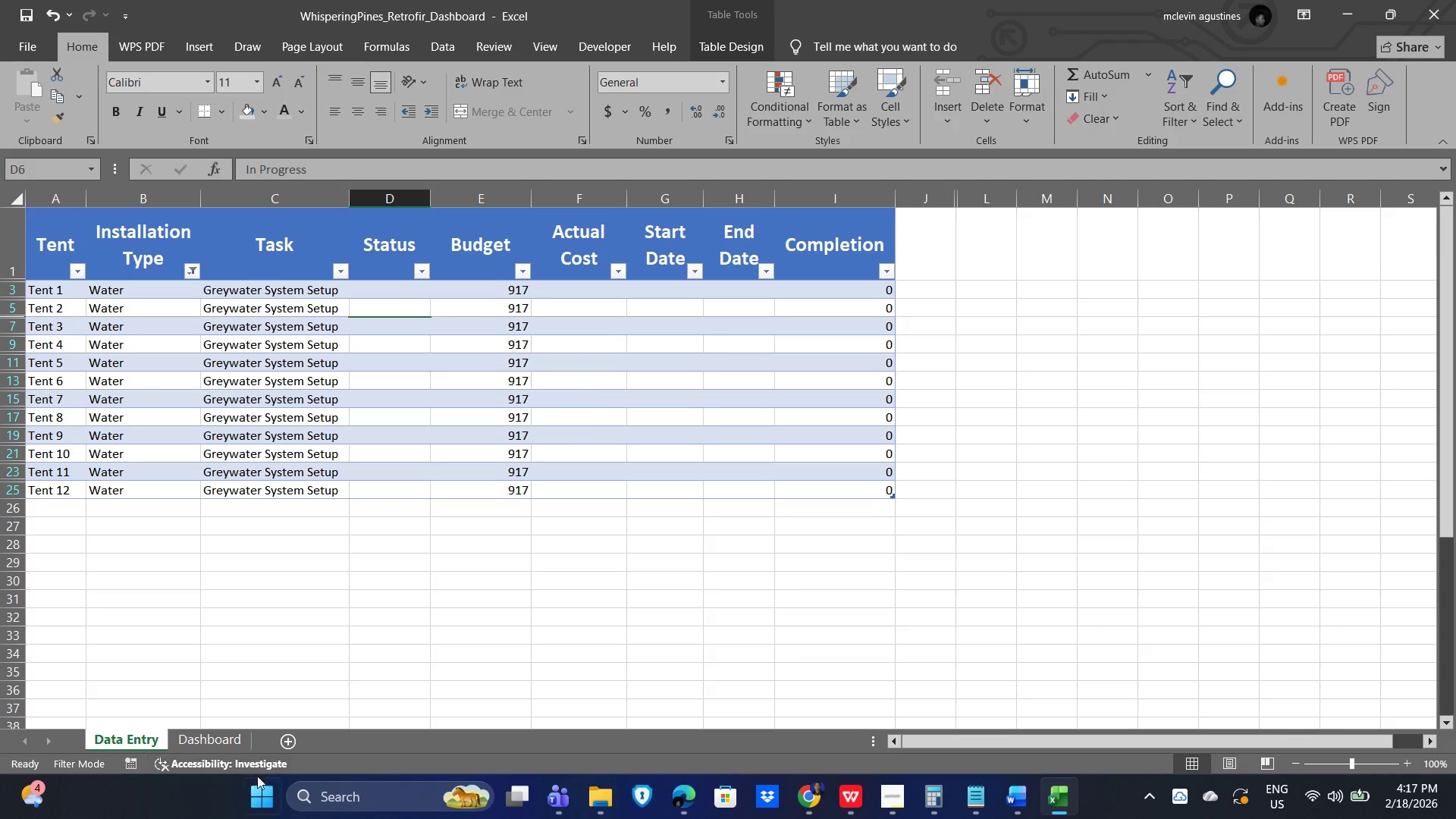 
left_click([216, 741])
 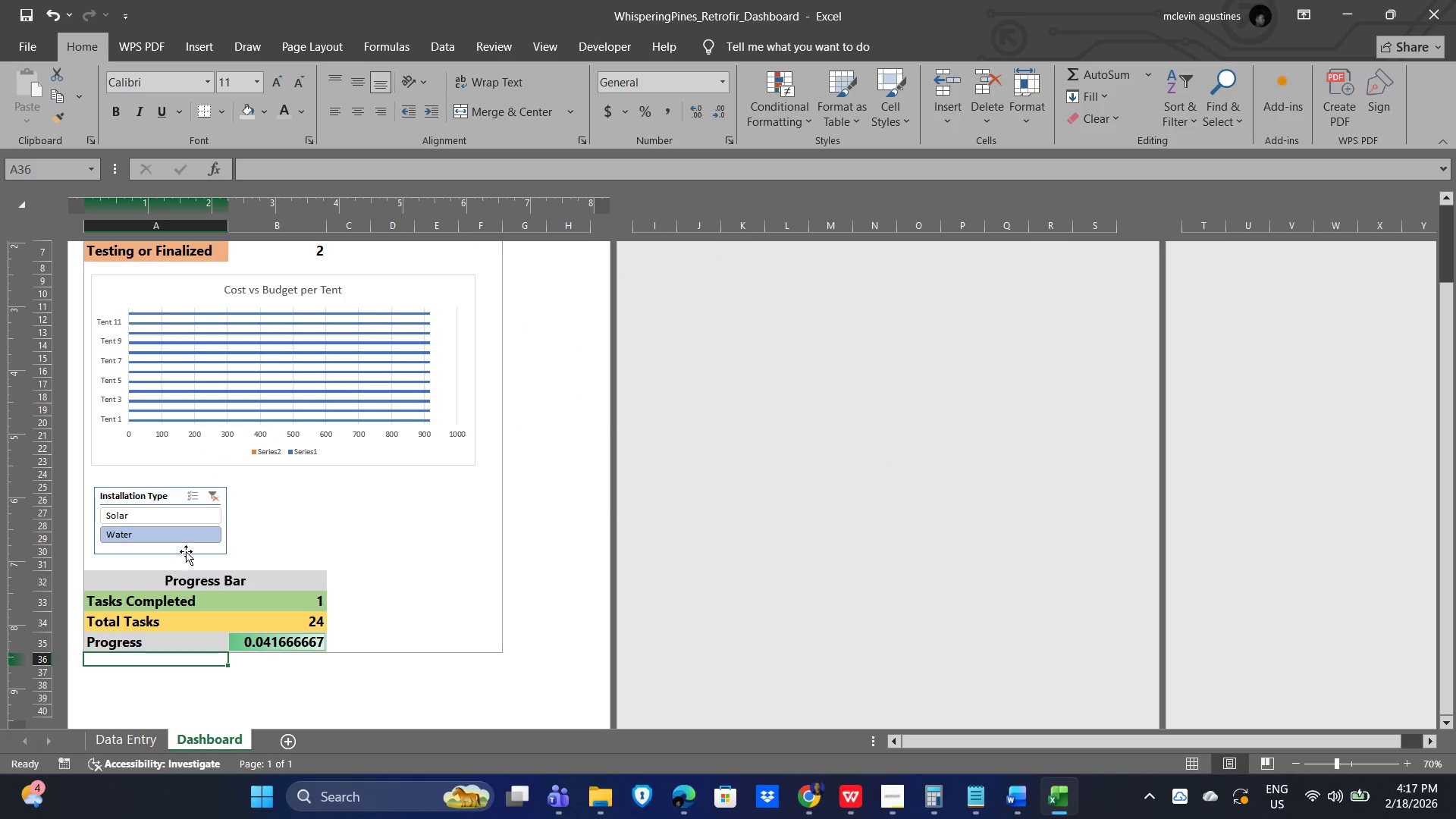 
left_click([165, 516])
 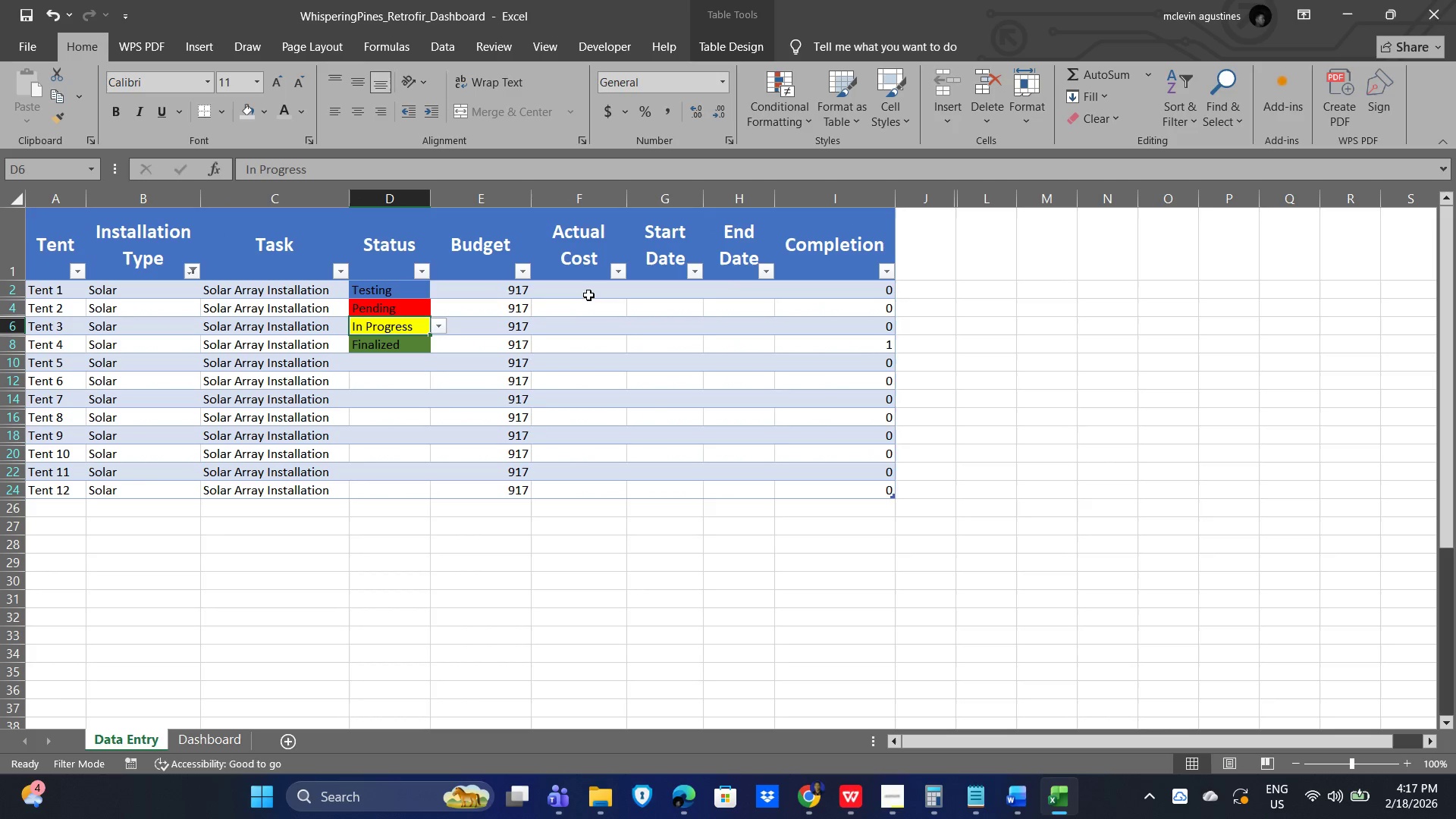 
left_click([209, 742])
 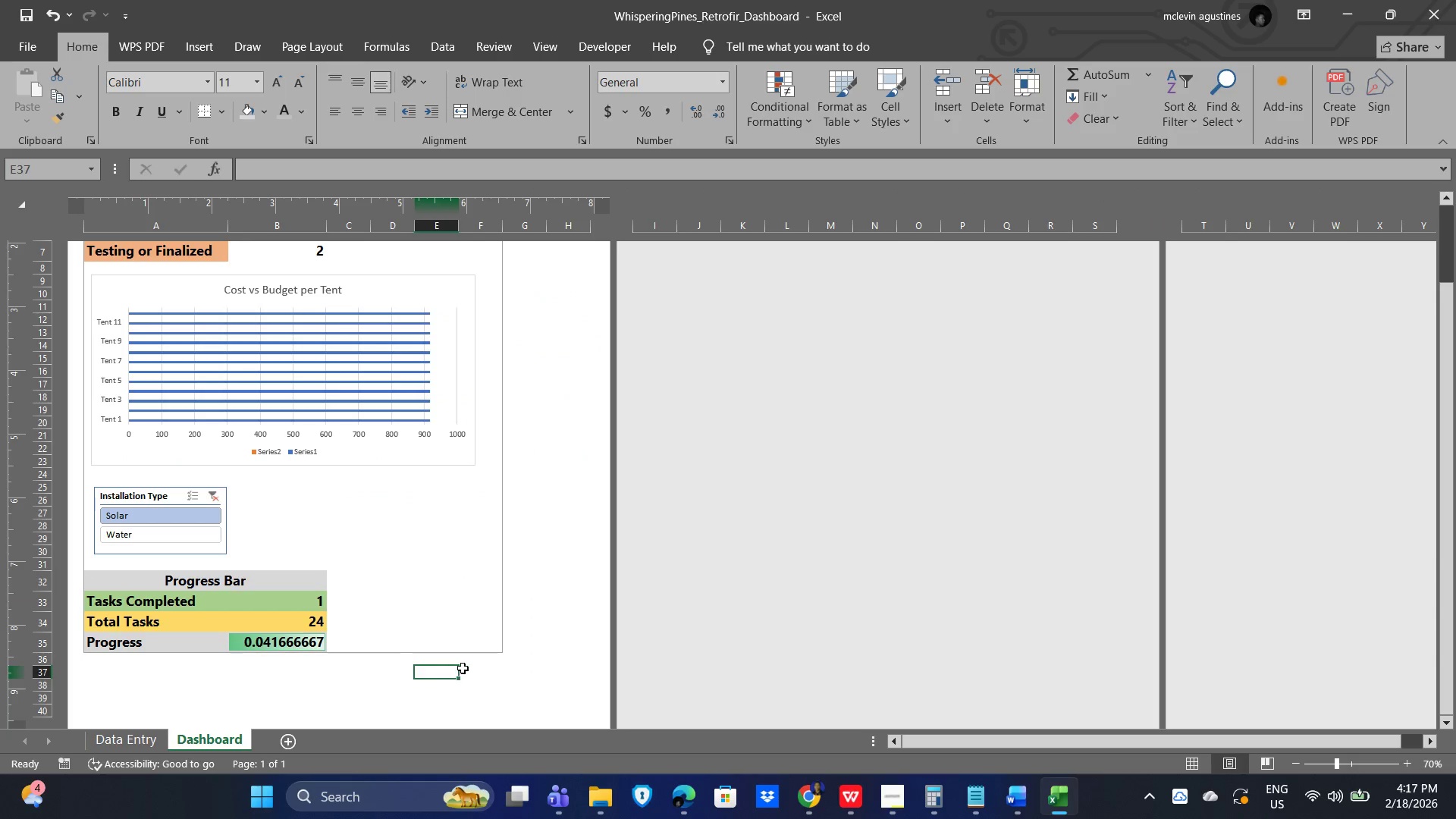 
left_click([579, 589])
 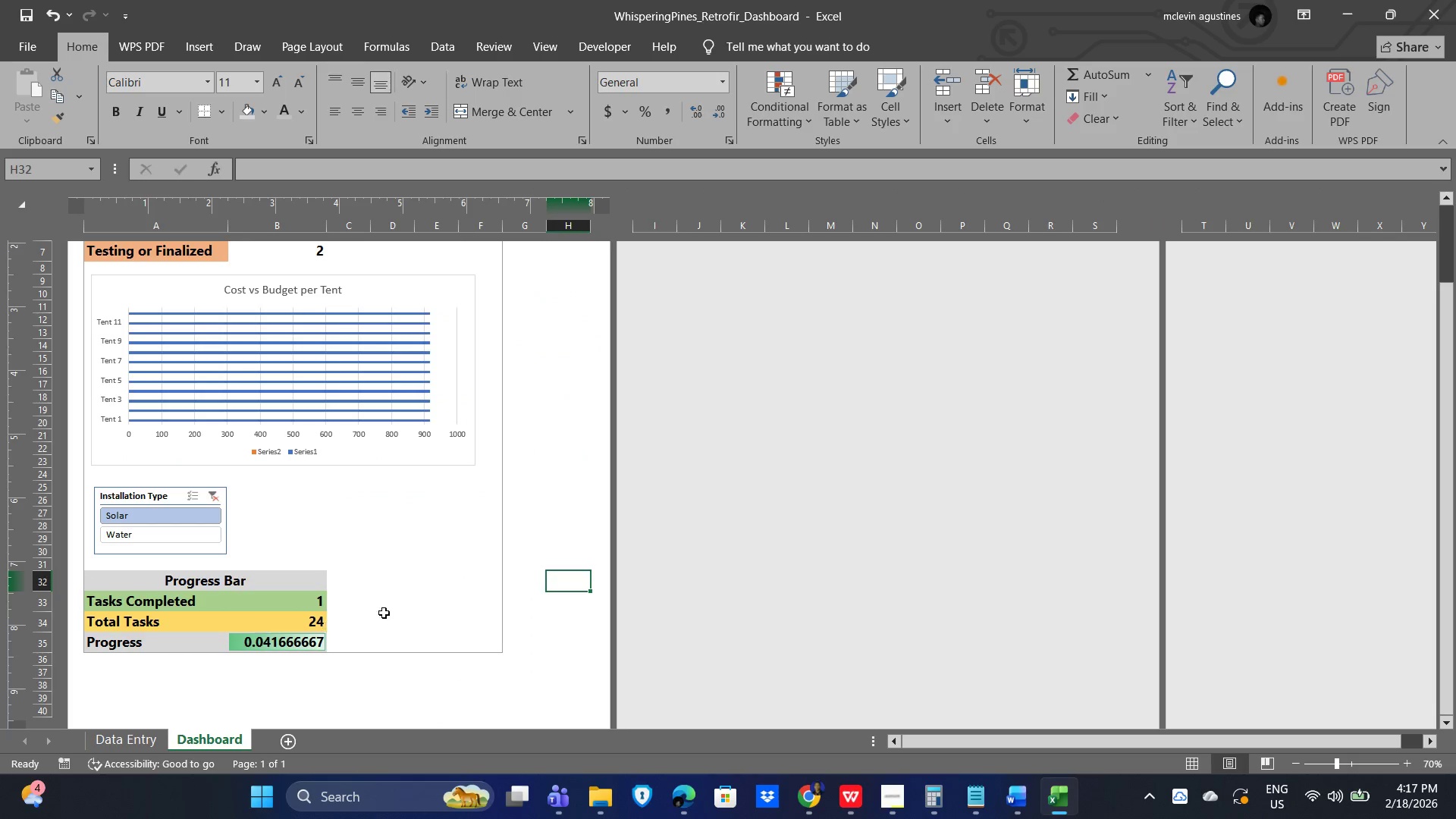 
scroll: coordinate [466, 588], scroll_direction: up, amount: 3.0
 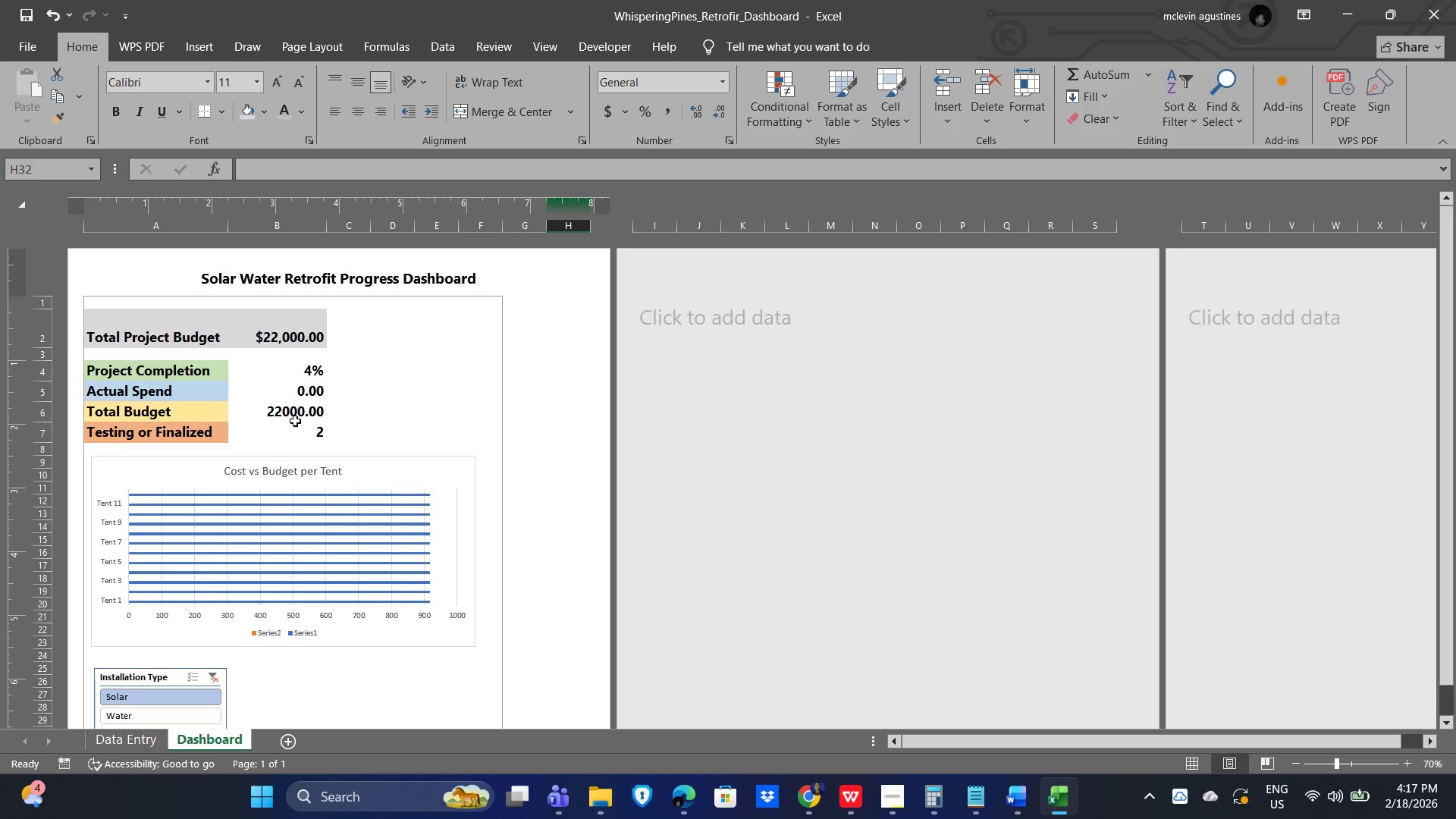 
left_click([277, 412])
 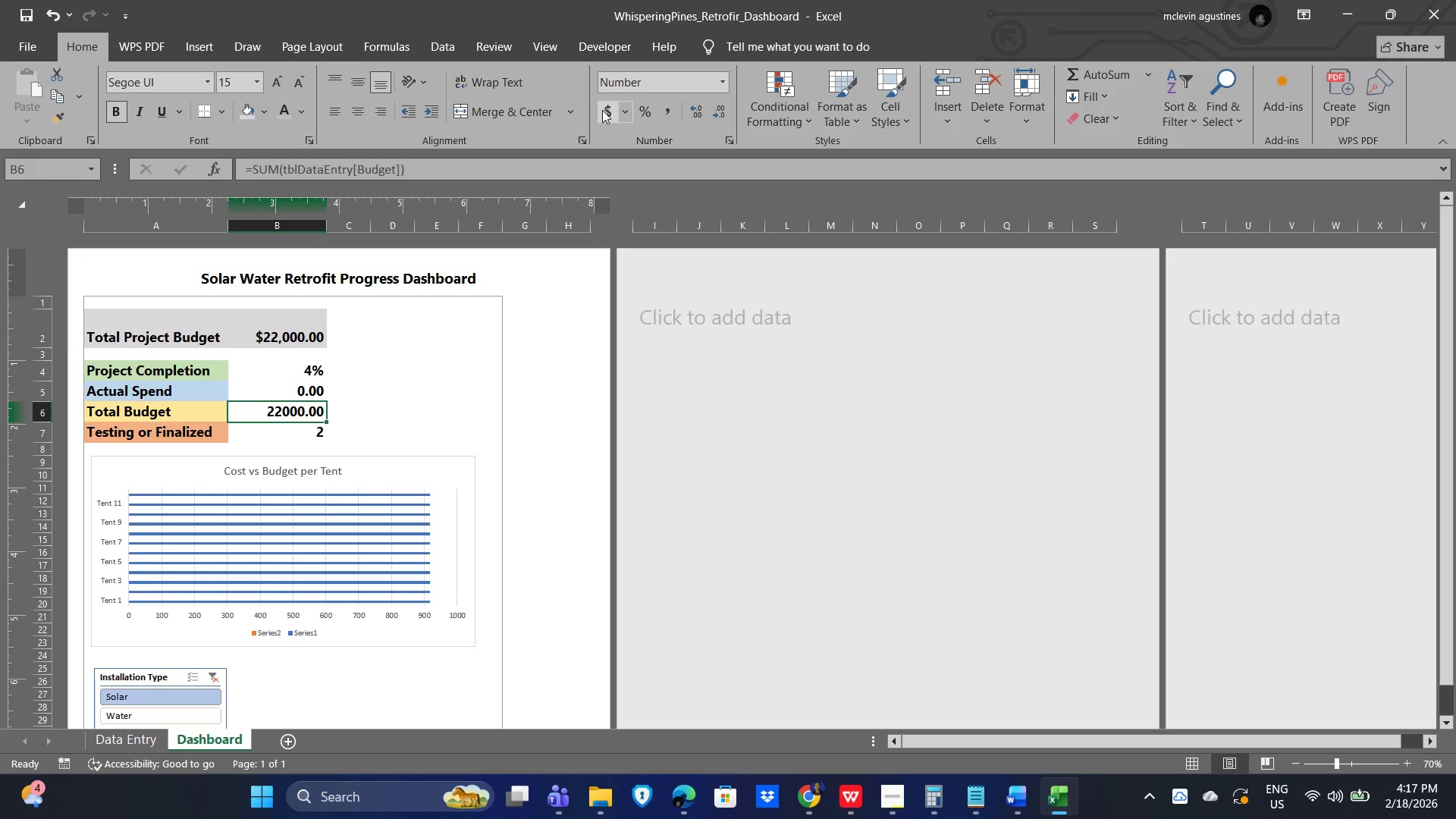 
left_click([603, 111])
 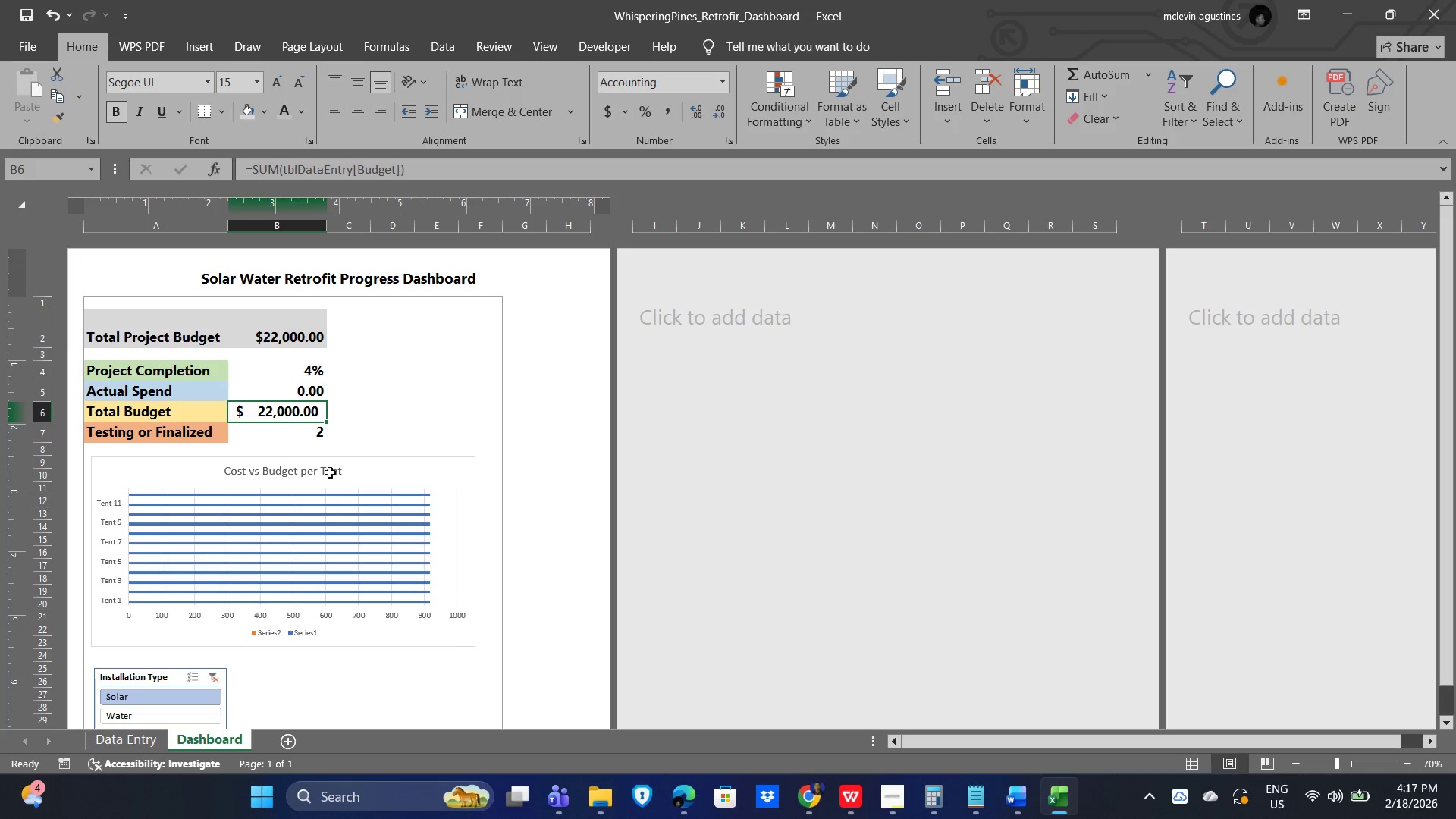 
left_click([375, 411])
 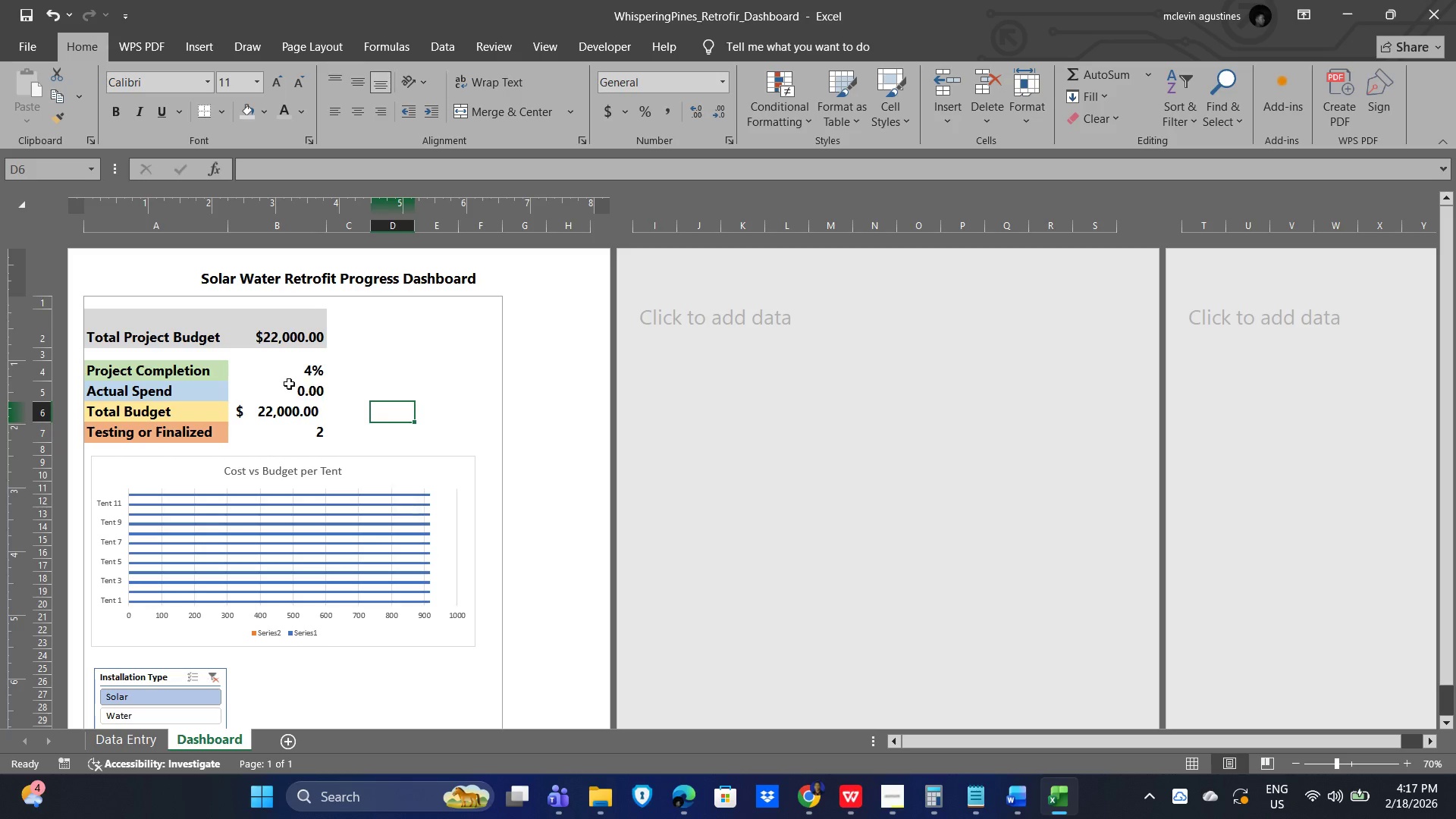 
scroll: coordinate [397, 488], scroll_direction: down, amount: 2.0
 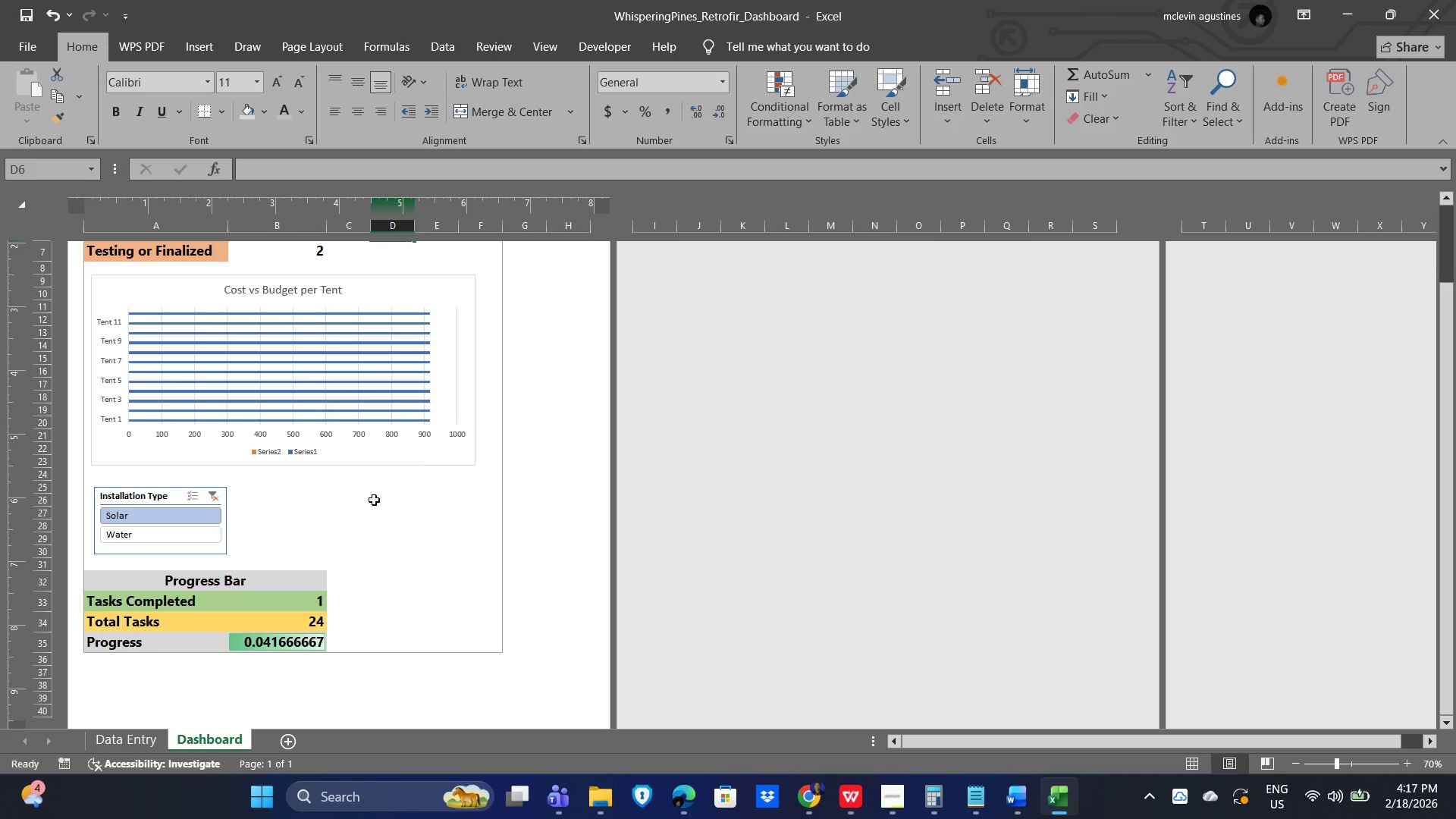 
scroll: coordinate [375, 500], scroll_direction: up, amount: 1.0
 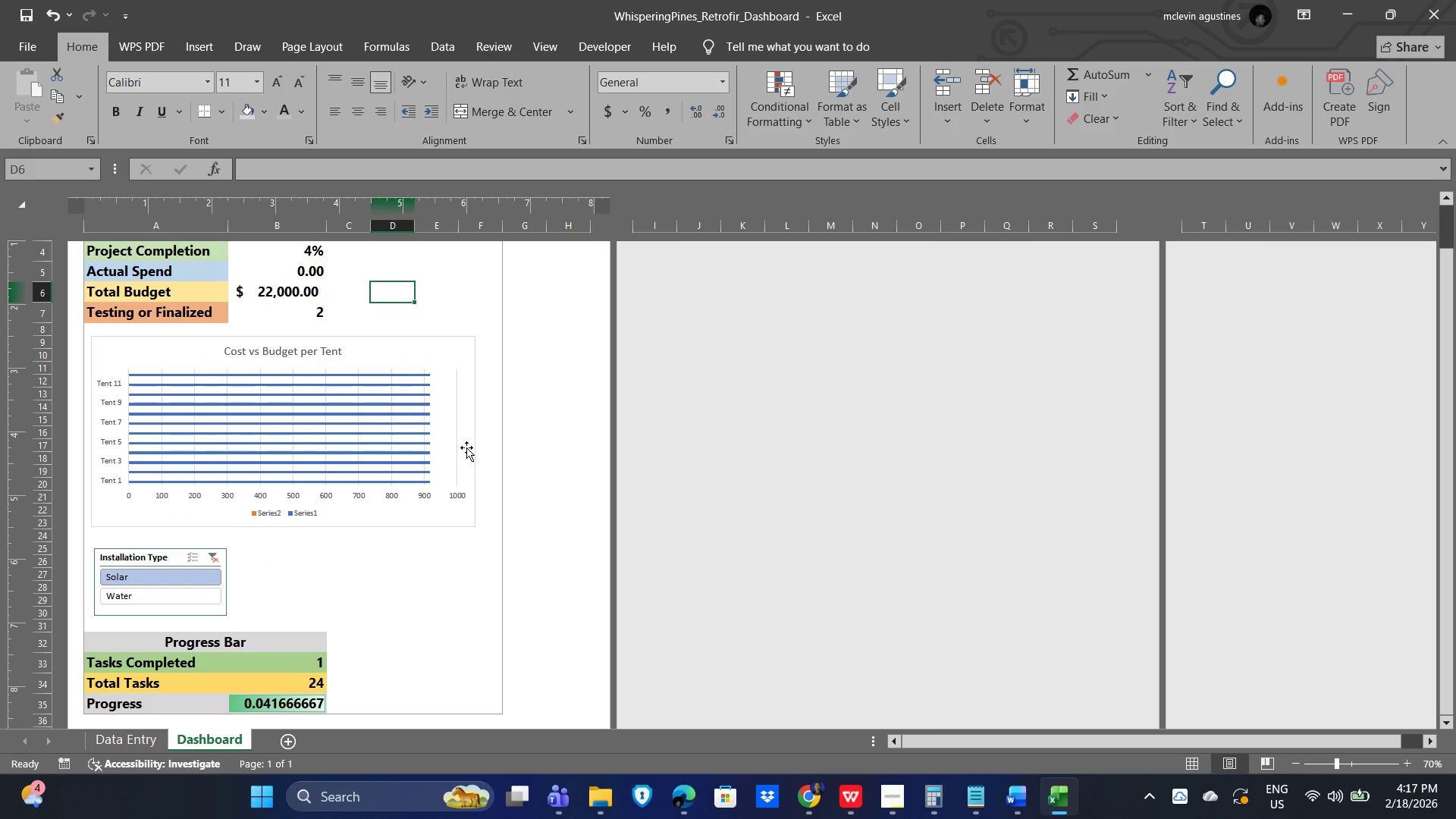 
left_click([375, 350])
 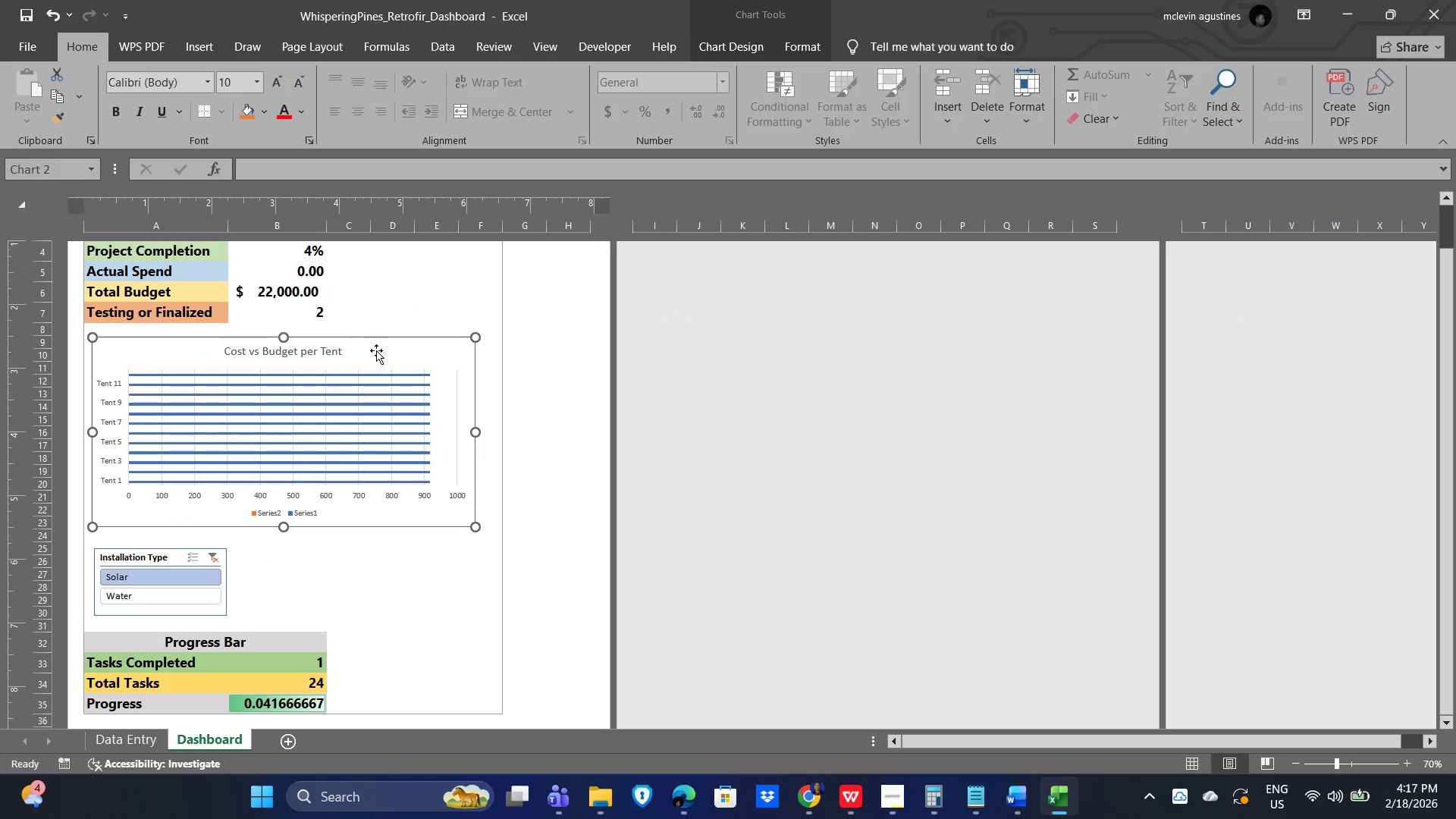 
right_click([376, 350])
 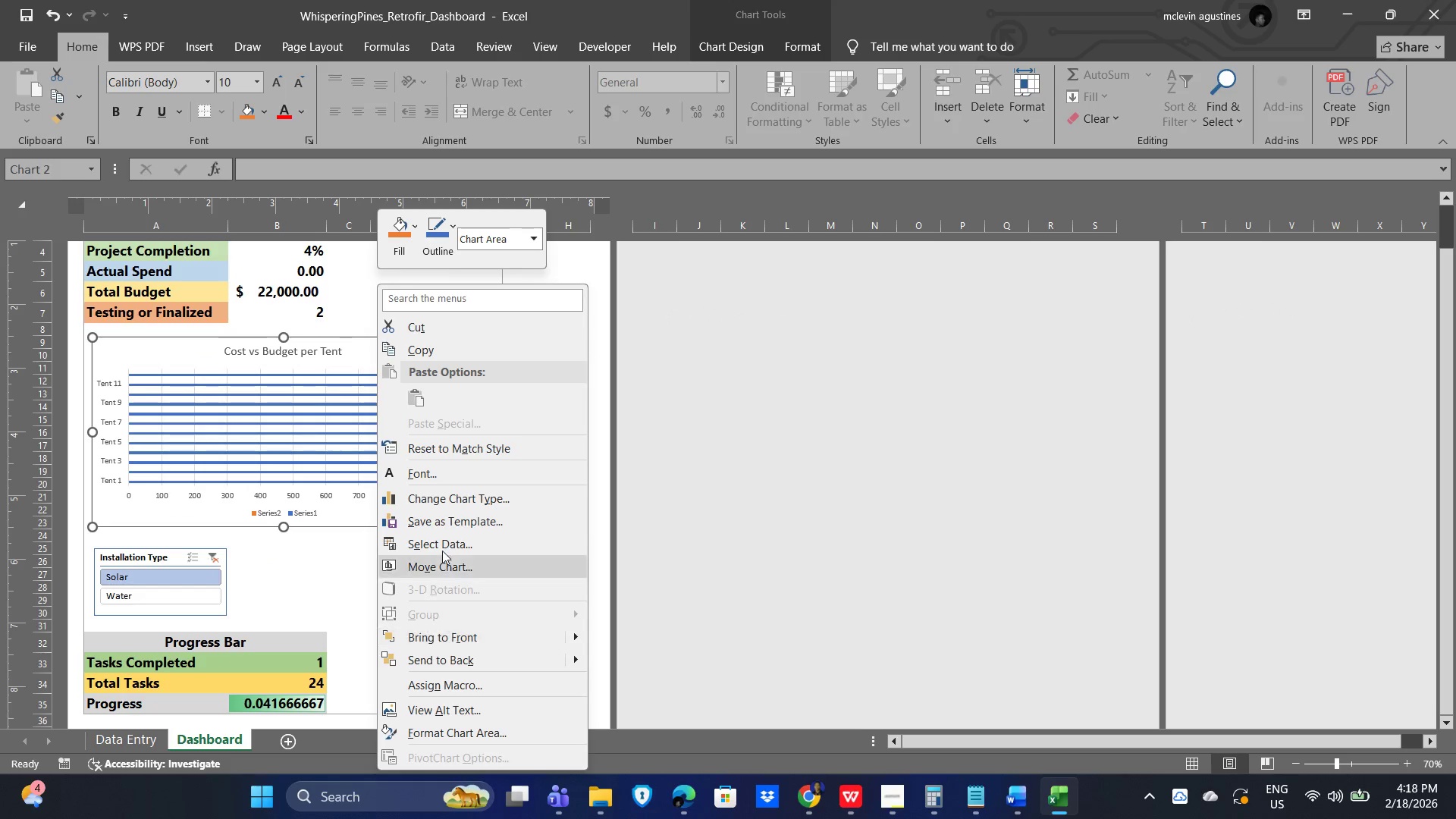 
wait(5.02)
 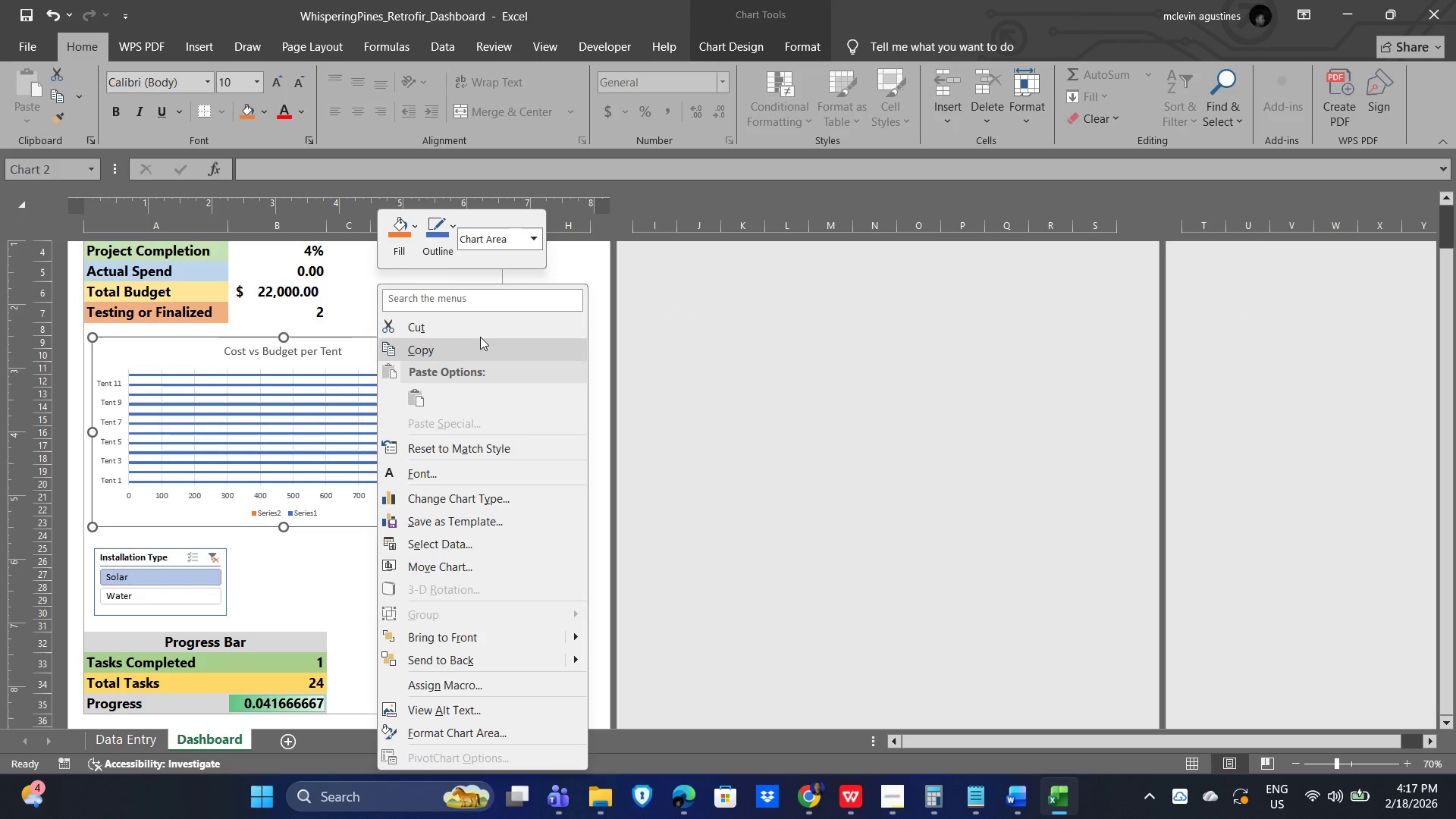 
left_click([317, 576])
 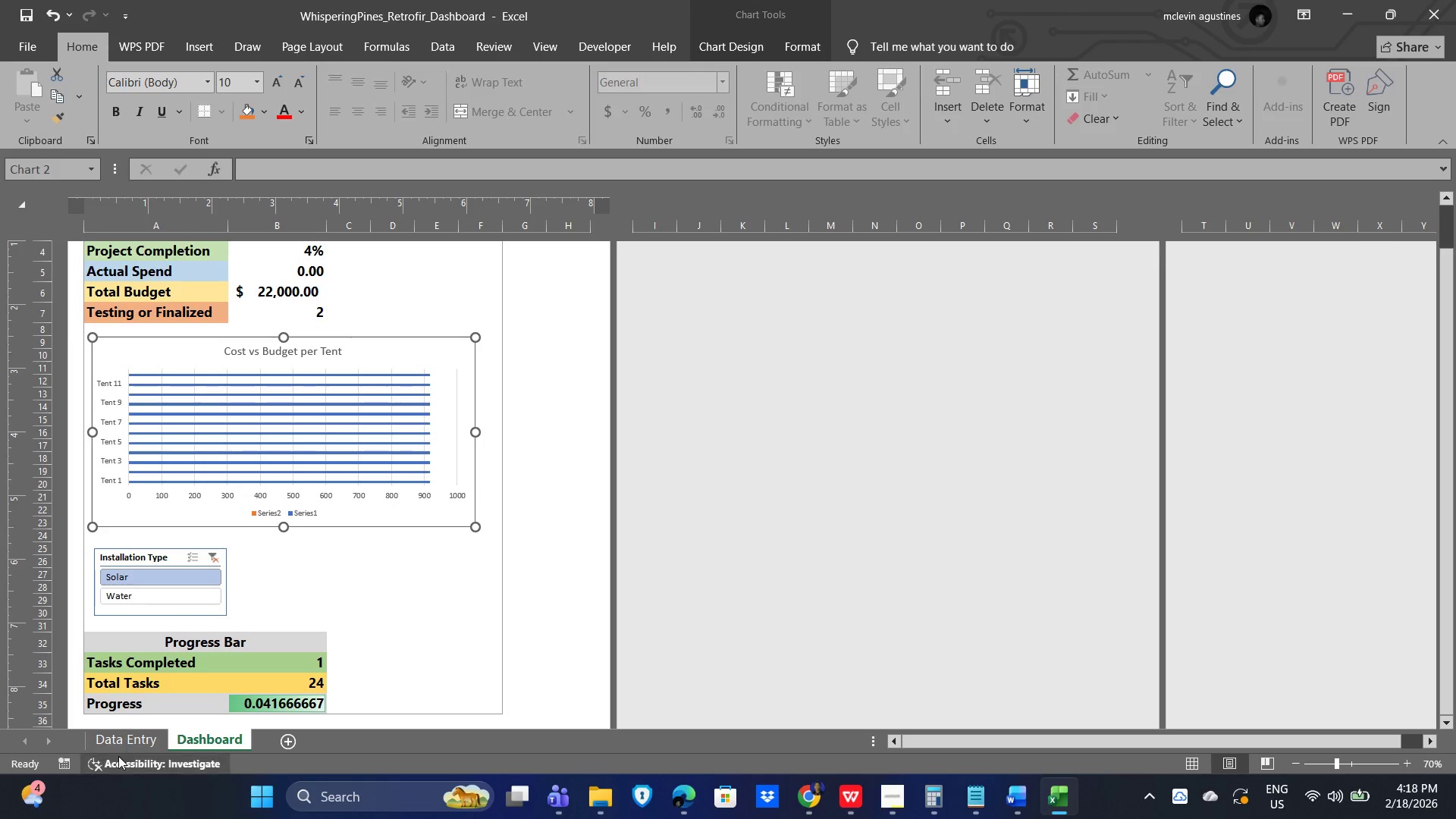 
left_click([121, 743])
 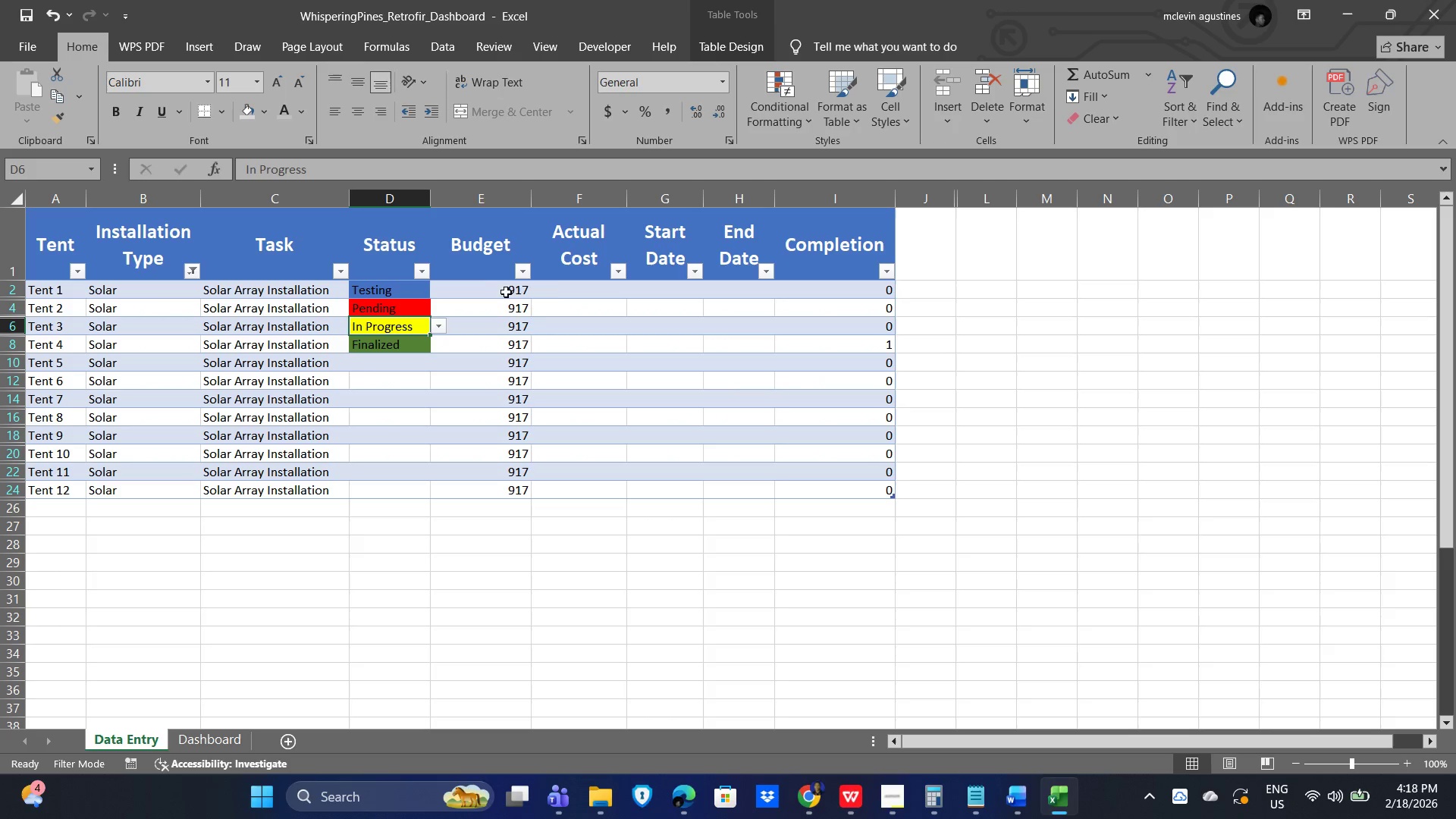 
left_click([595, 287])
 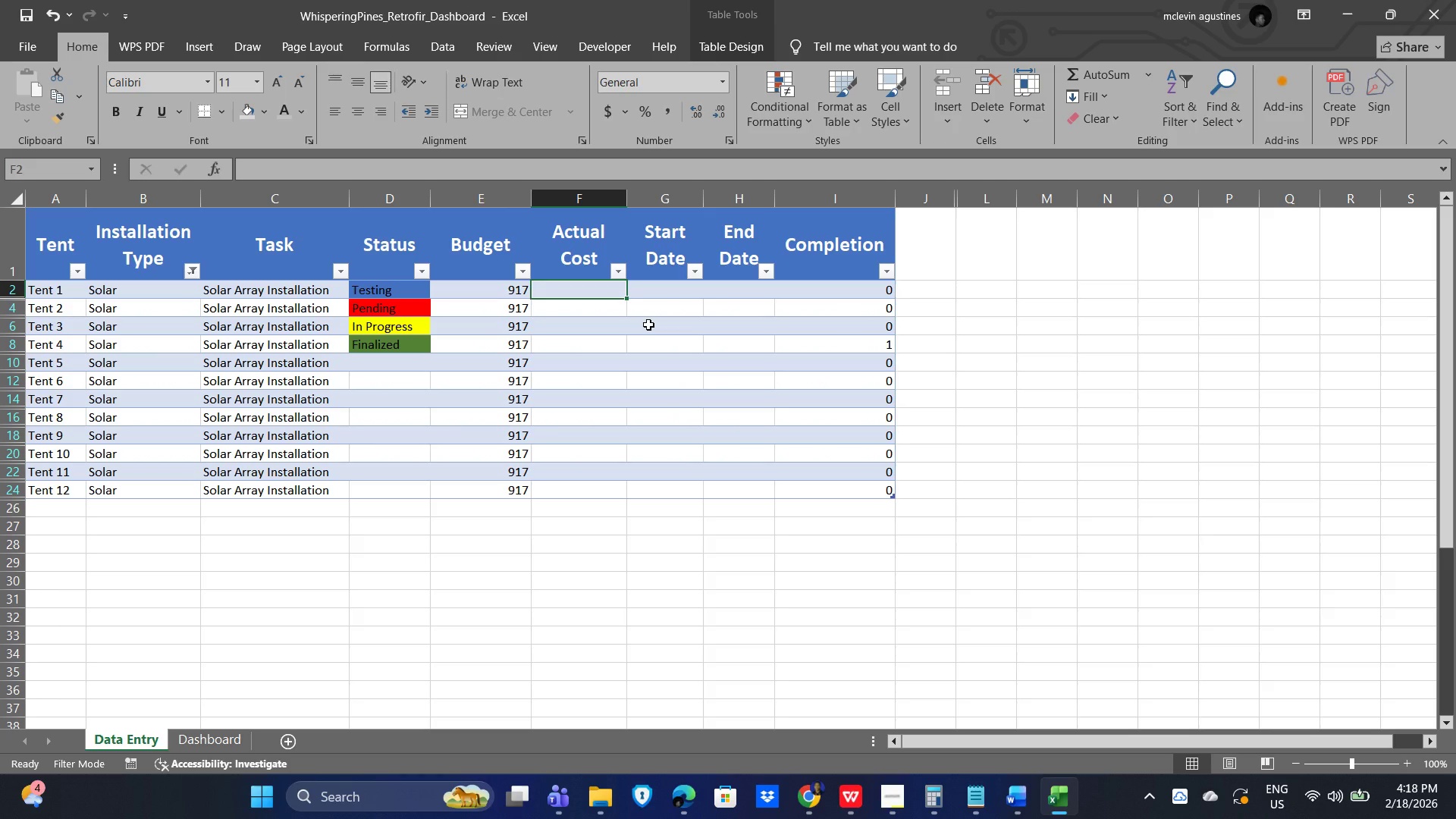 
key(Numpad5)
 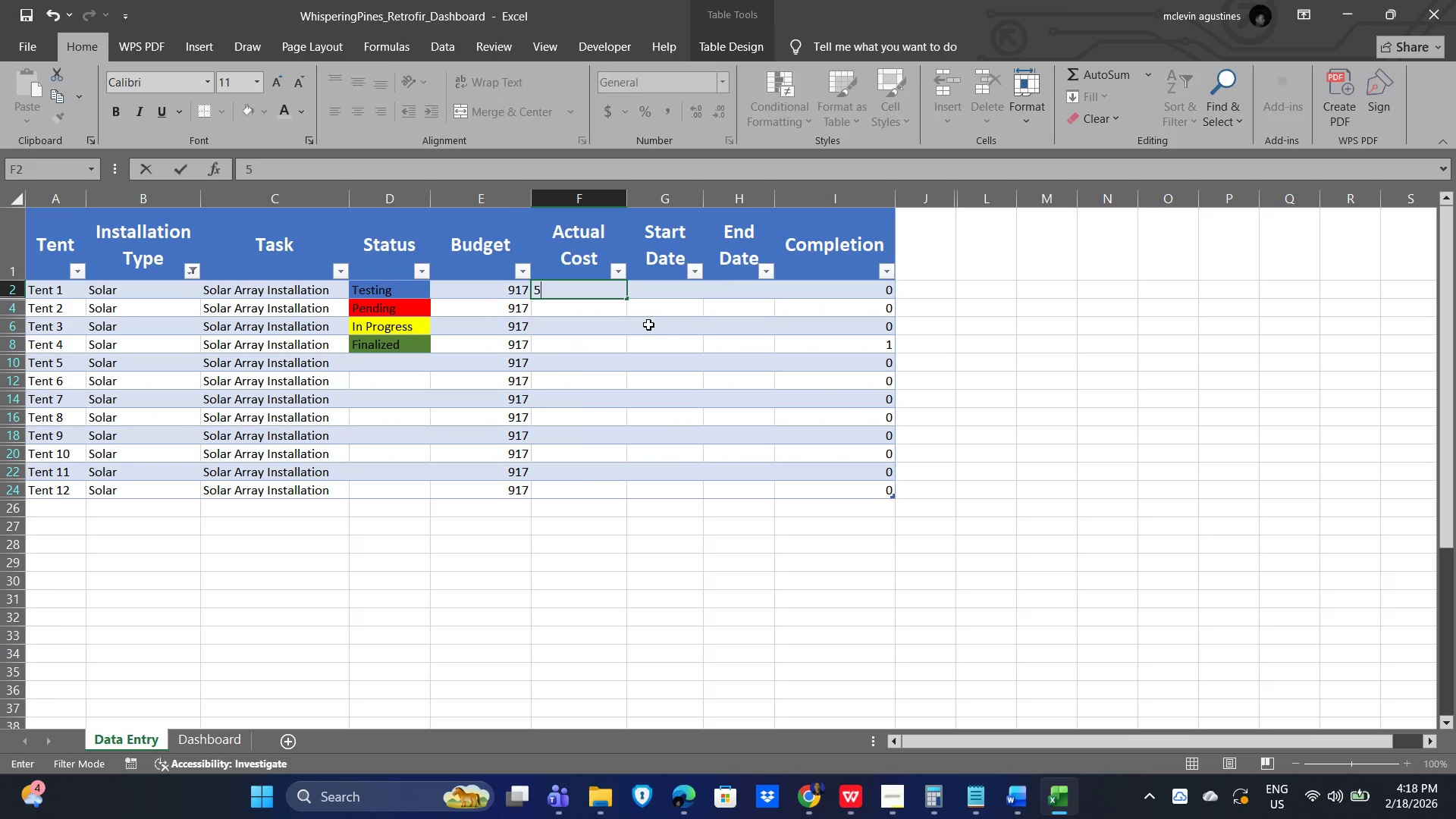 
key(Numpad0)
 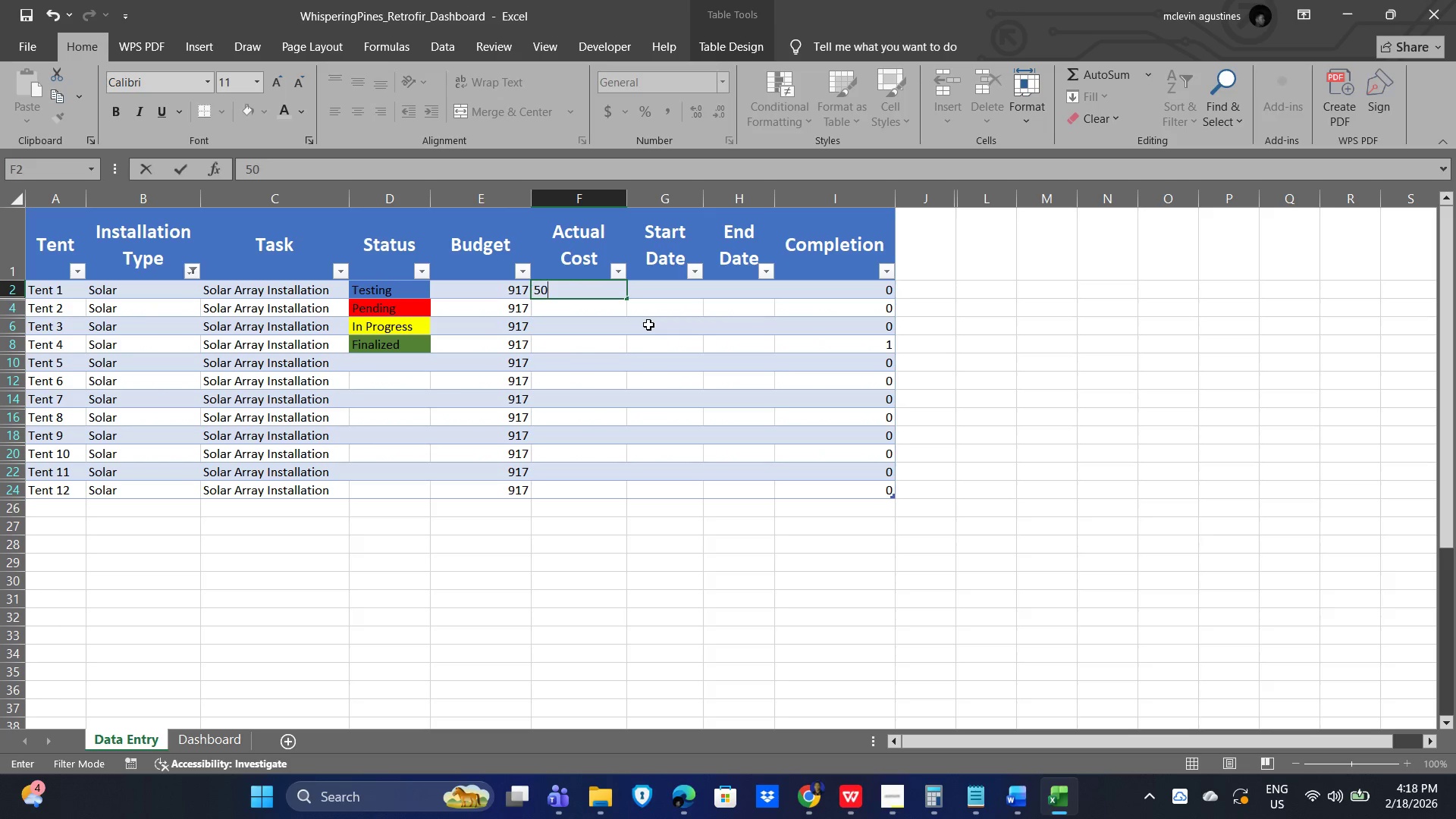 
key(Numpad0)
 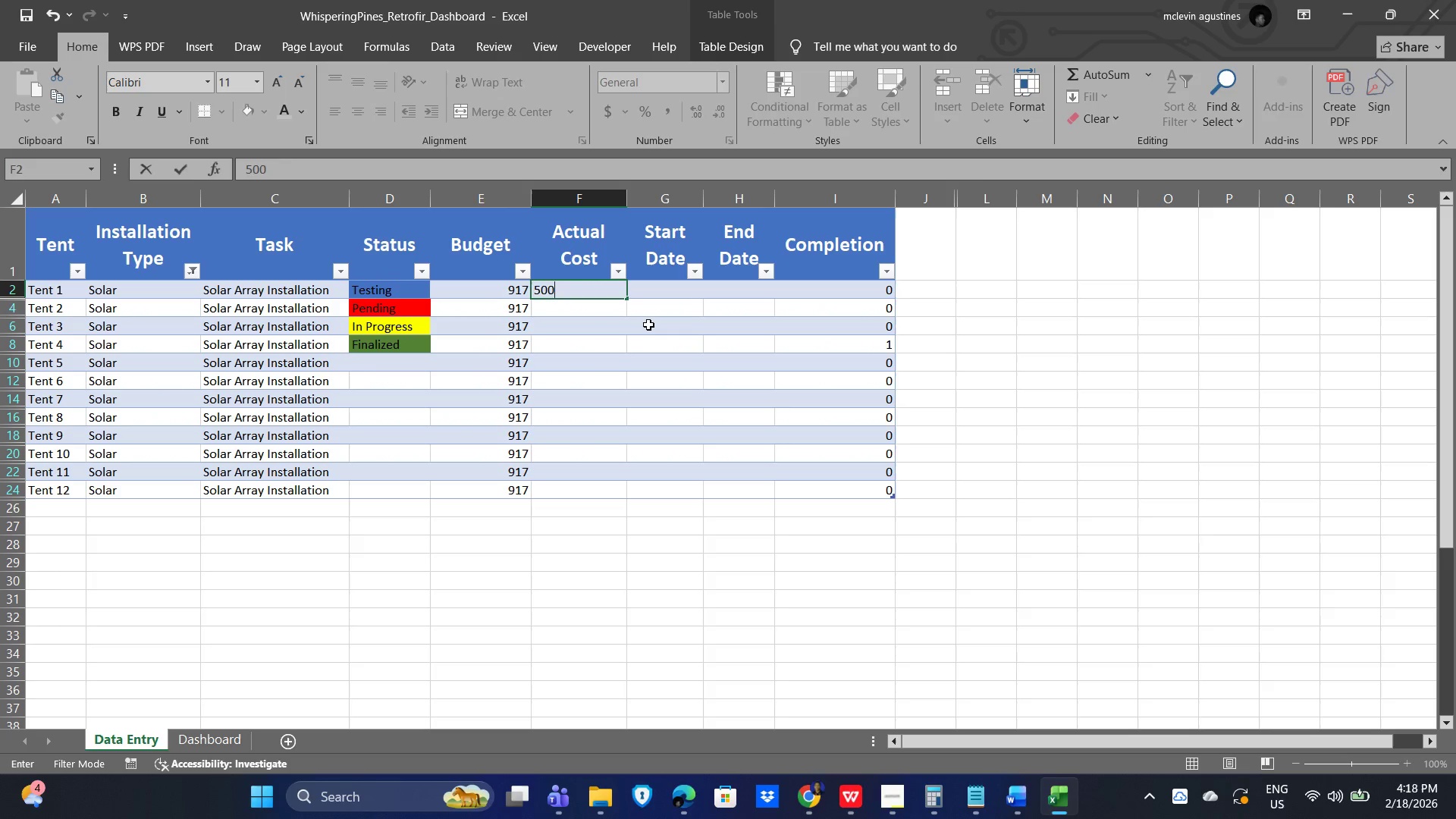 
key(NumpadEnter)
 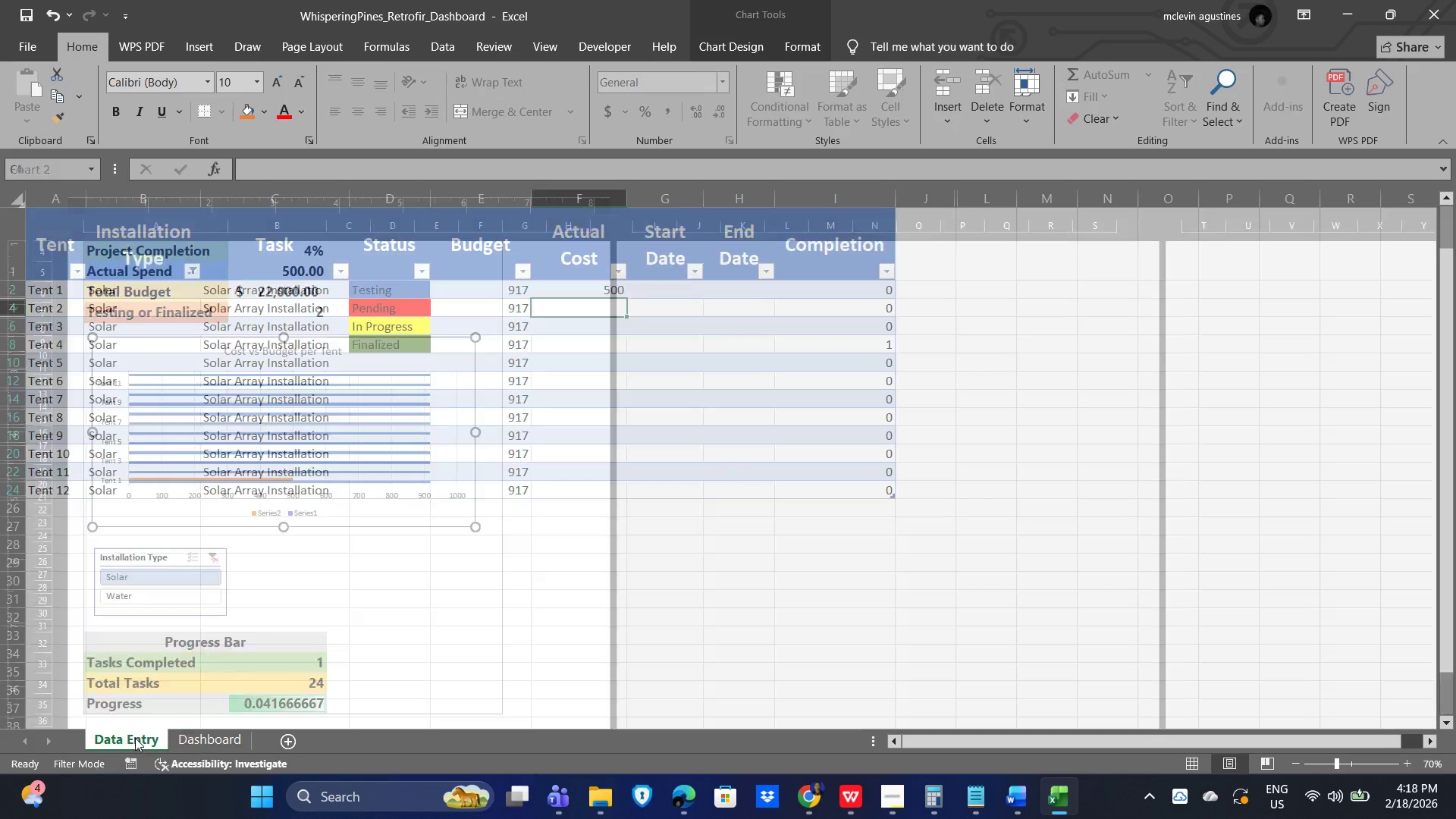 
wait(5.09)
 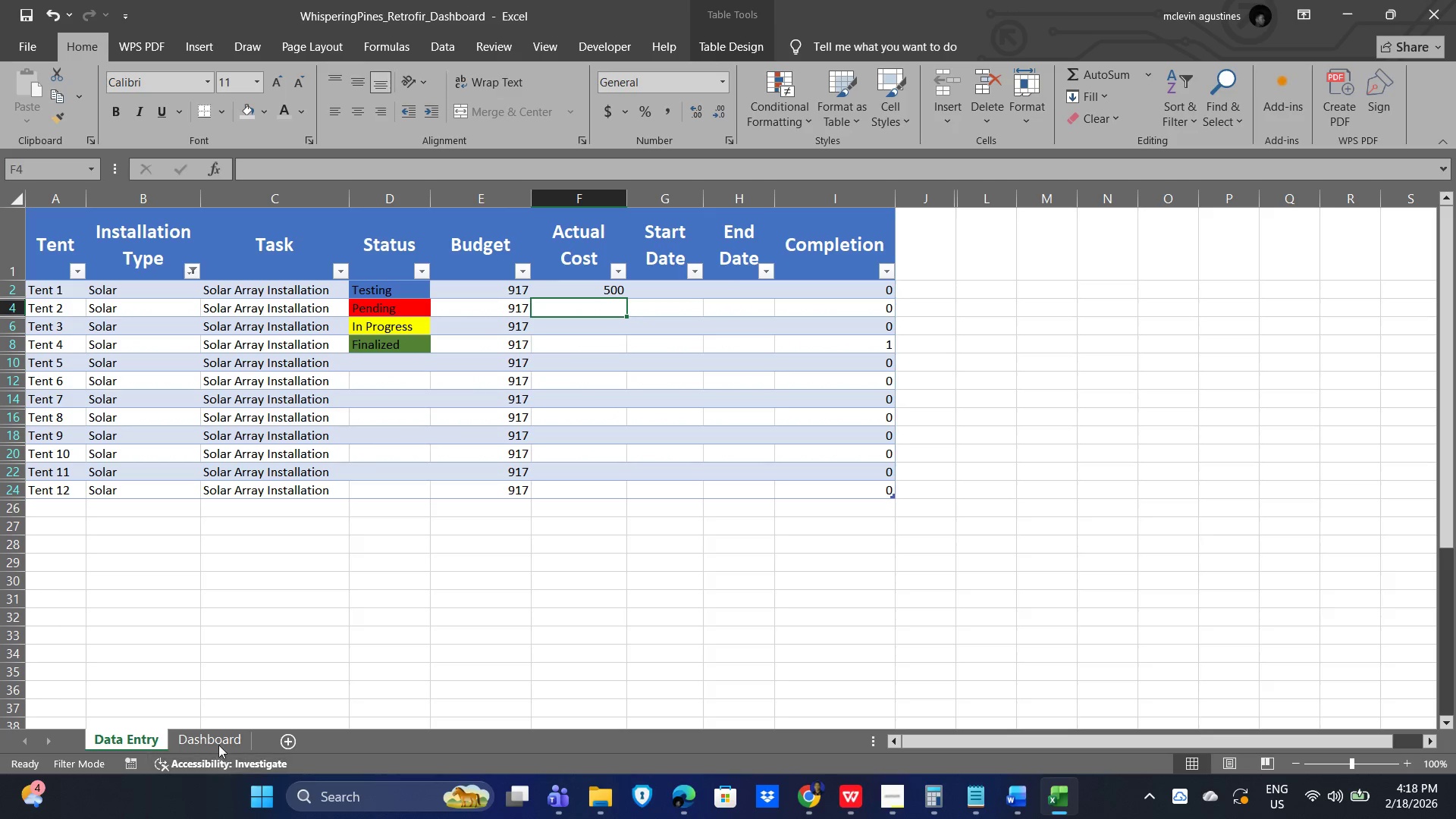 
key(Numpad2)
 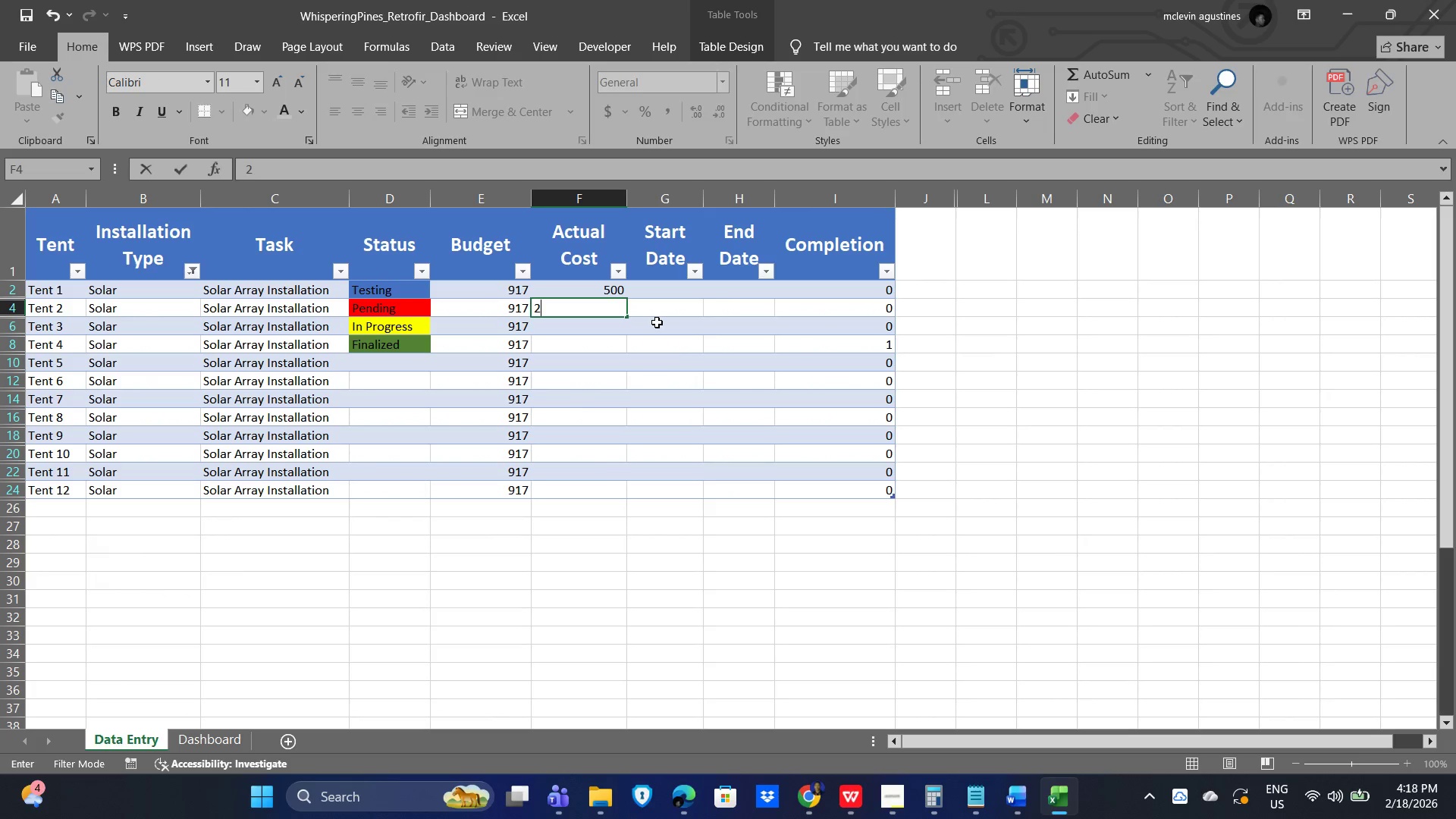 
key(Numpad0)
 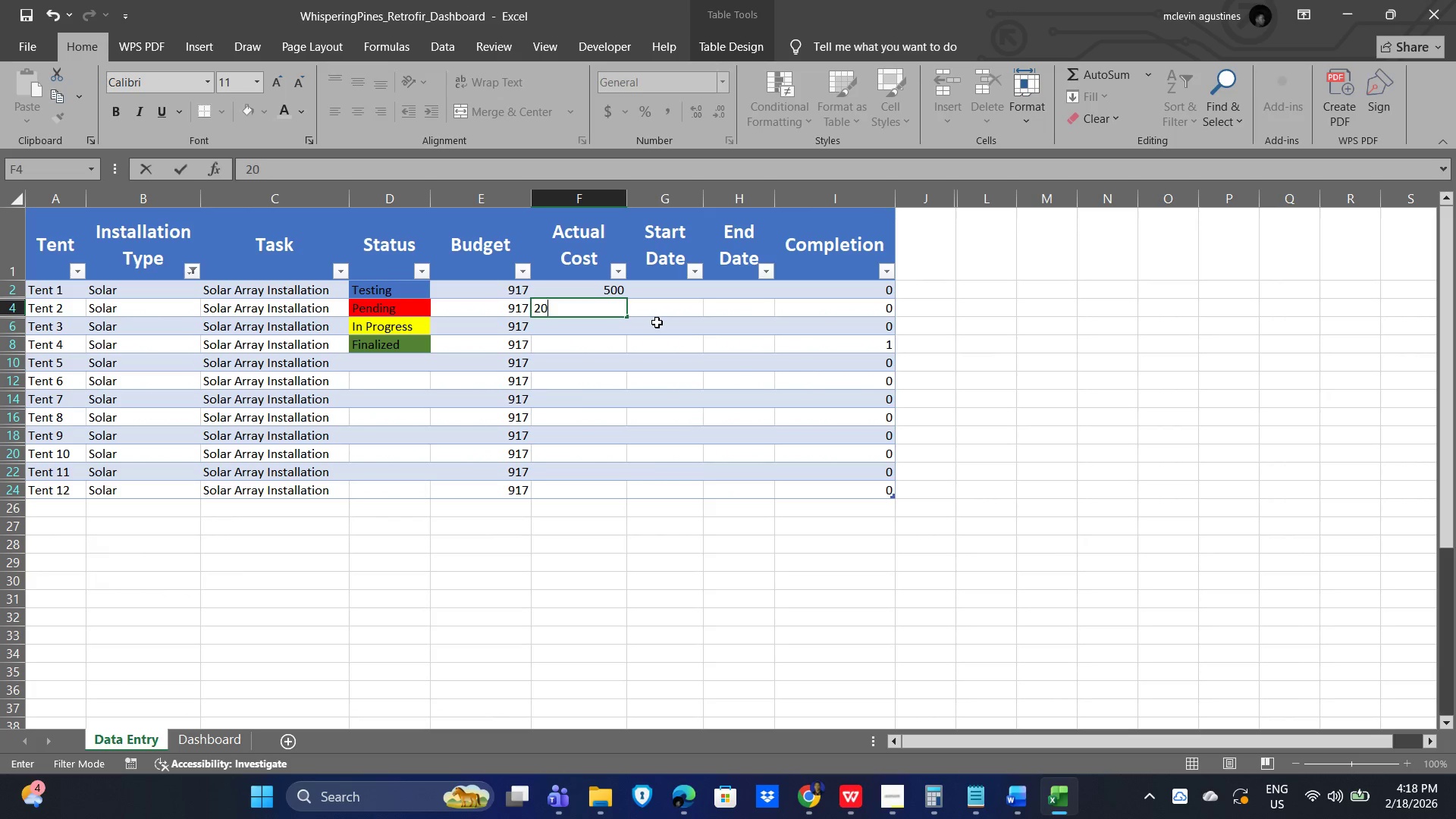 
key(Numpad0)
 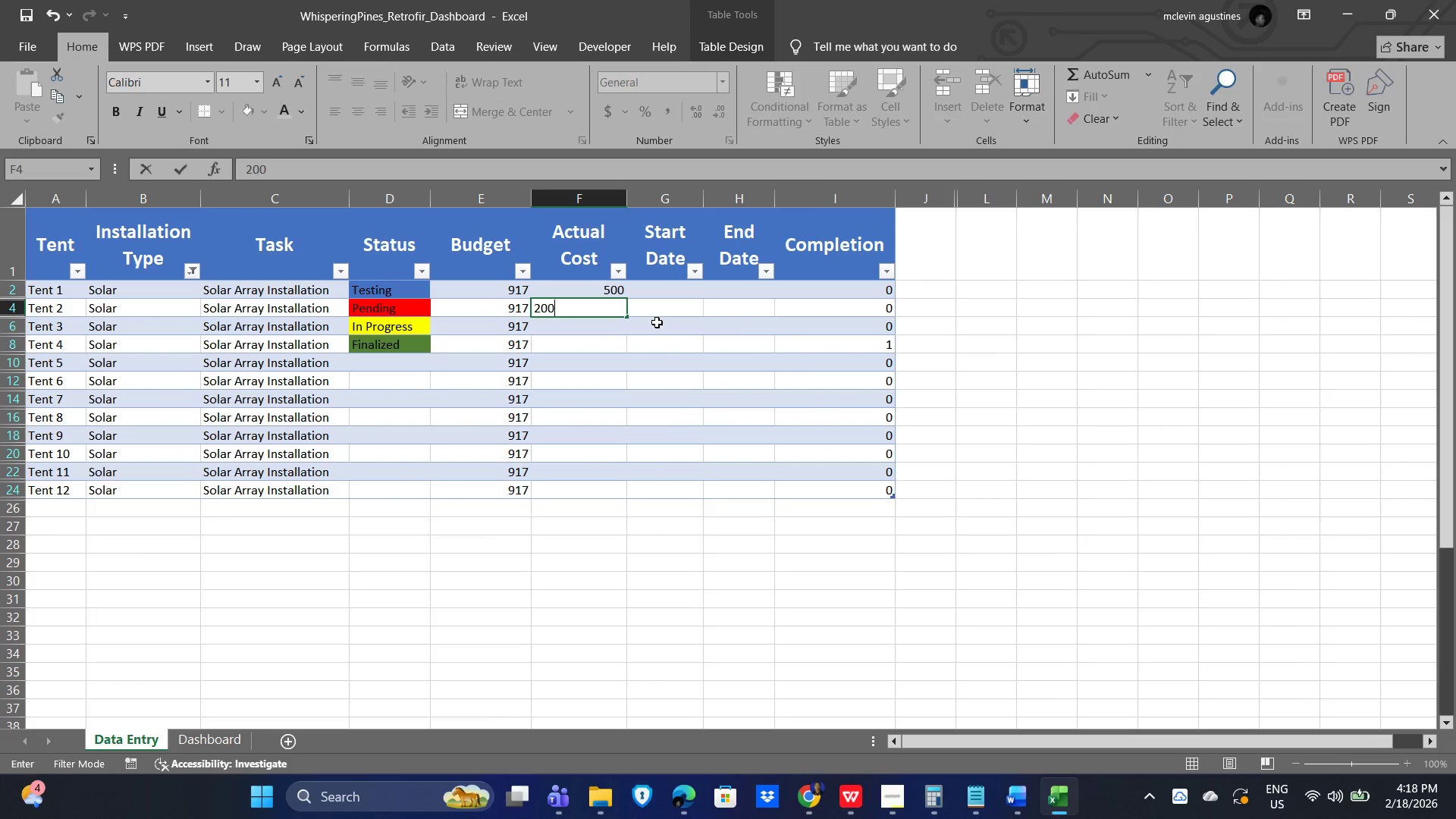 
key(NumpadEnter)
 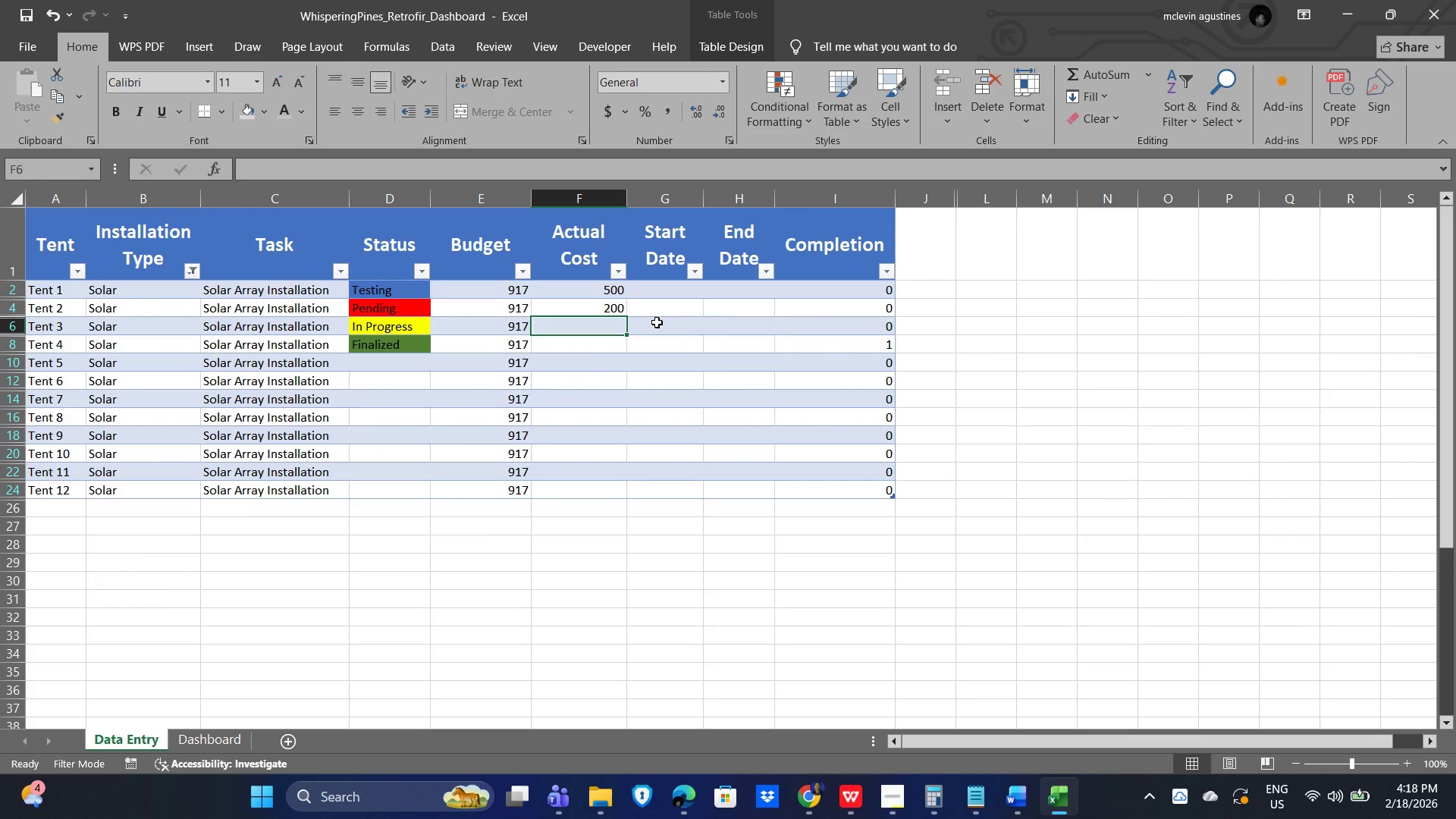 
key(ArrowUp)
 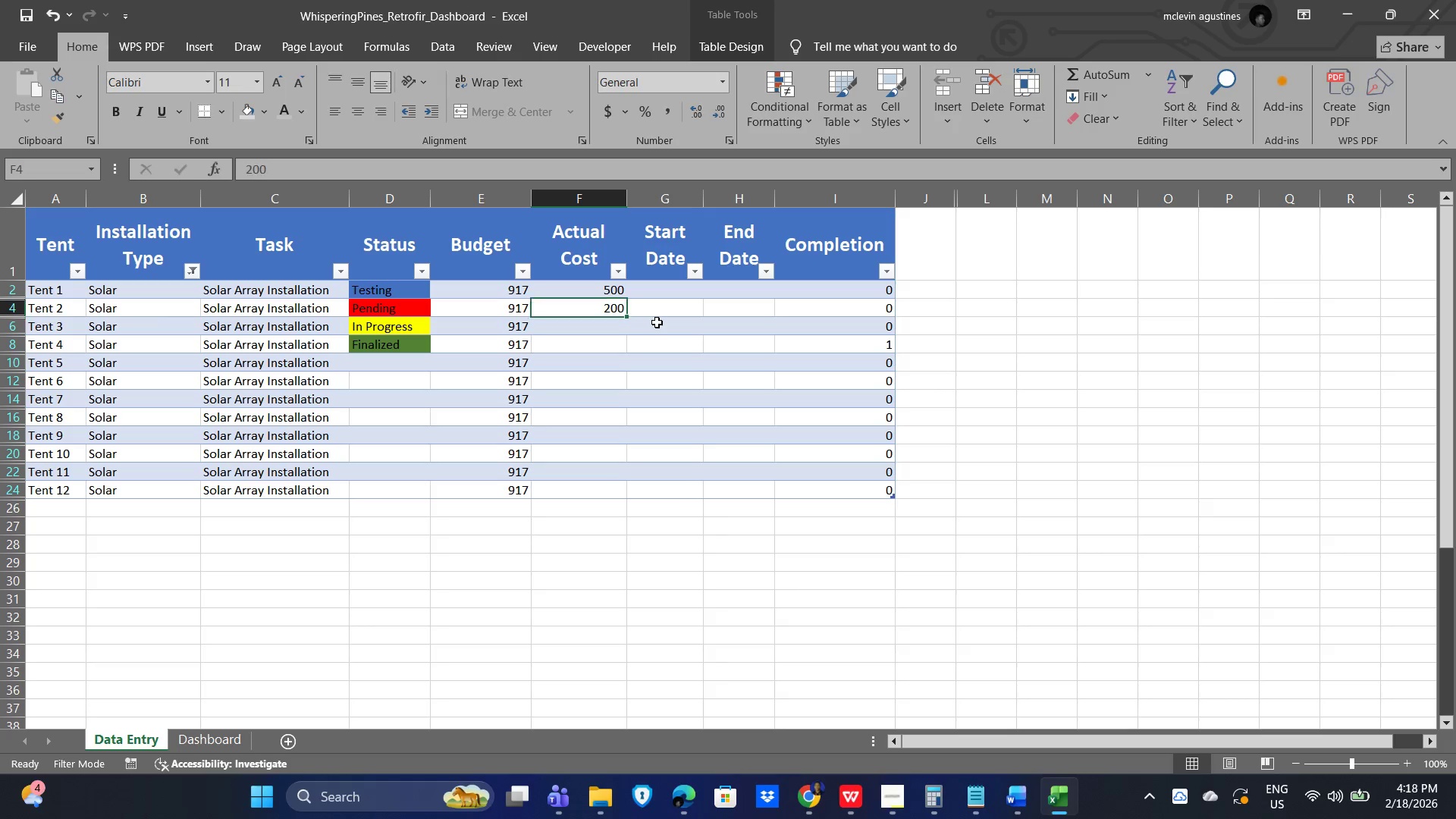 
key(ArrowUp)
 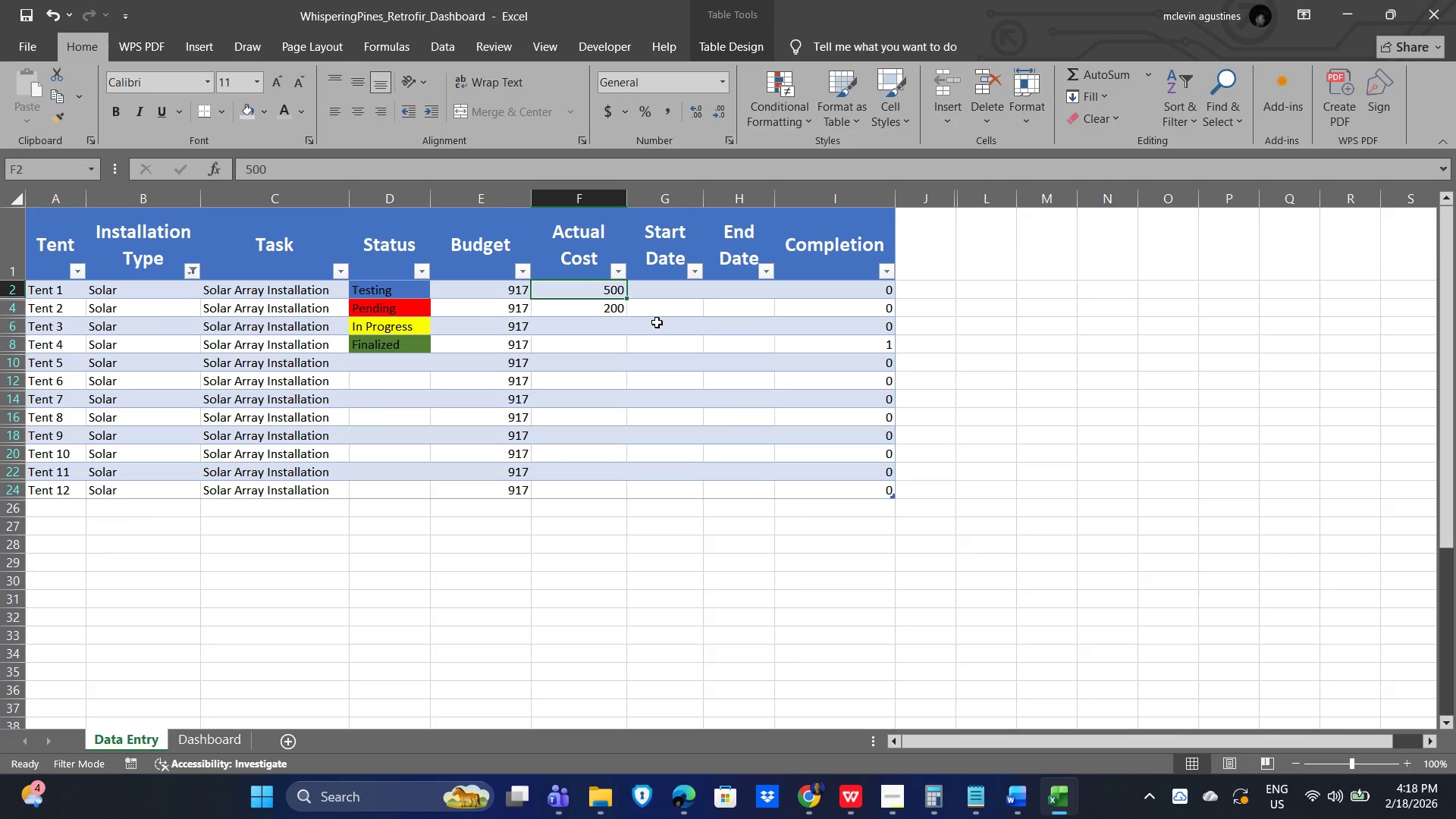 
key(Numpad1)
 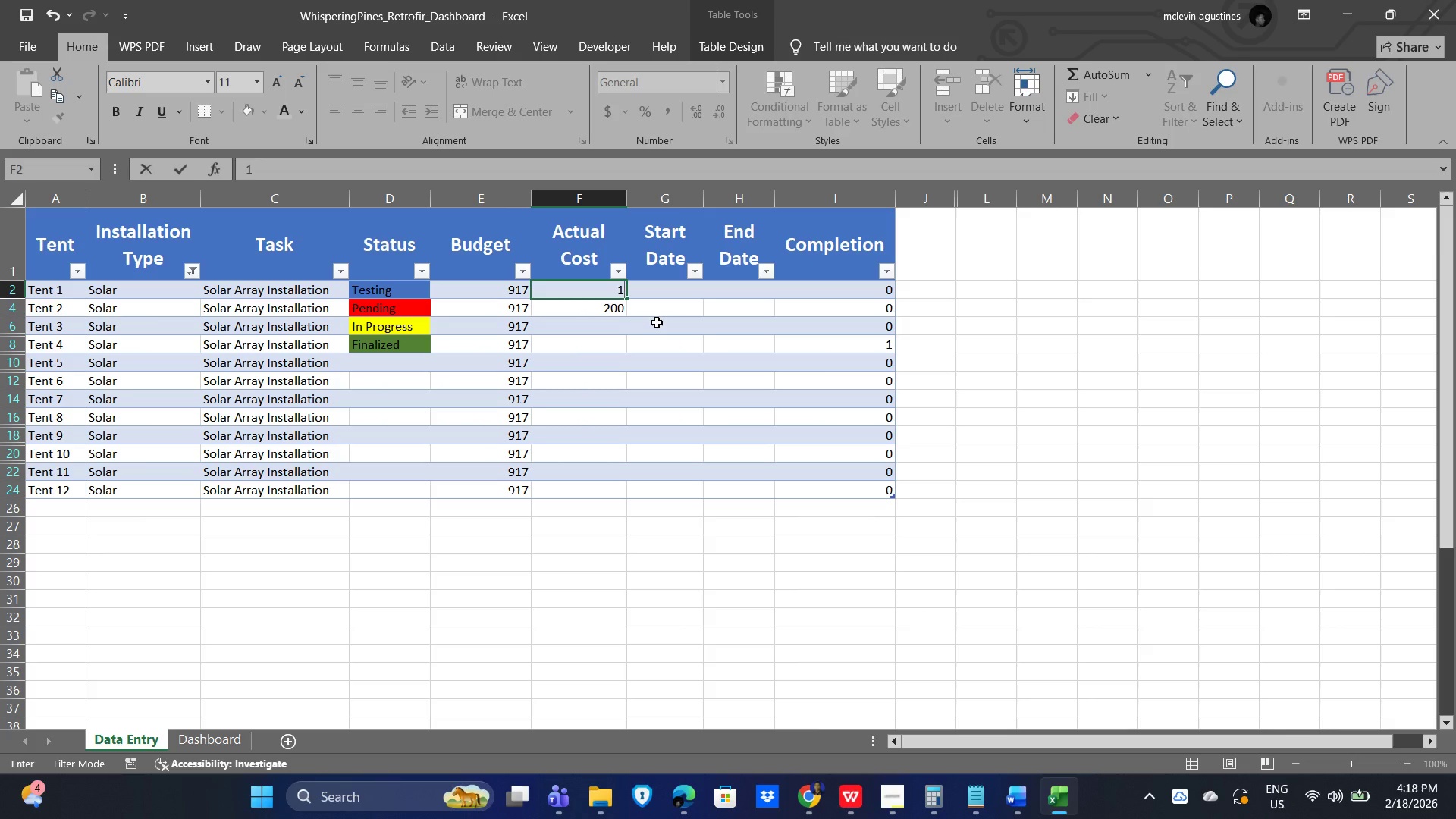 
key(Numpad5)
 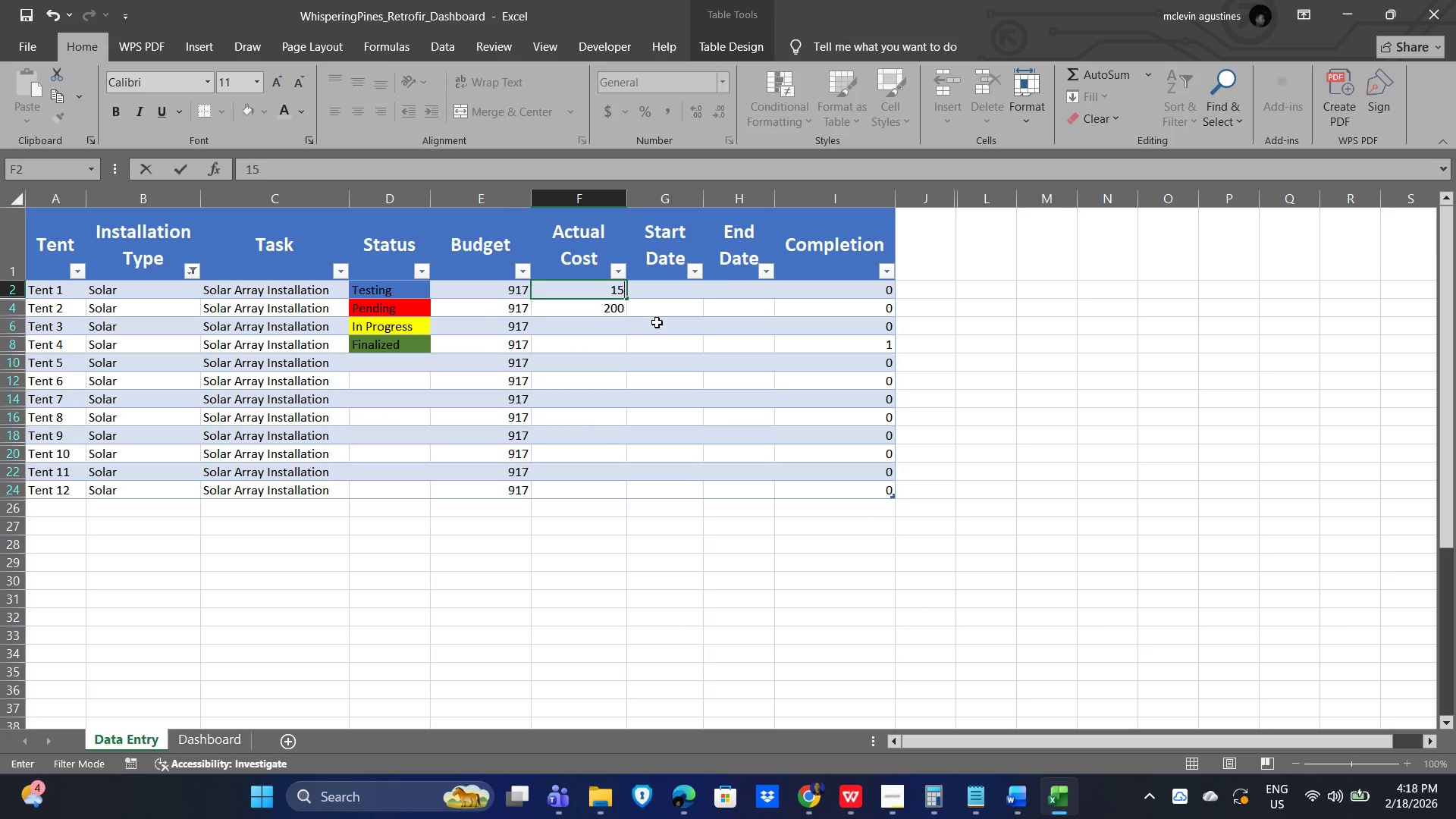 
key(Numpad0)
 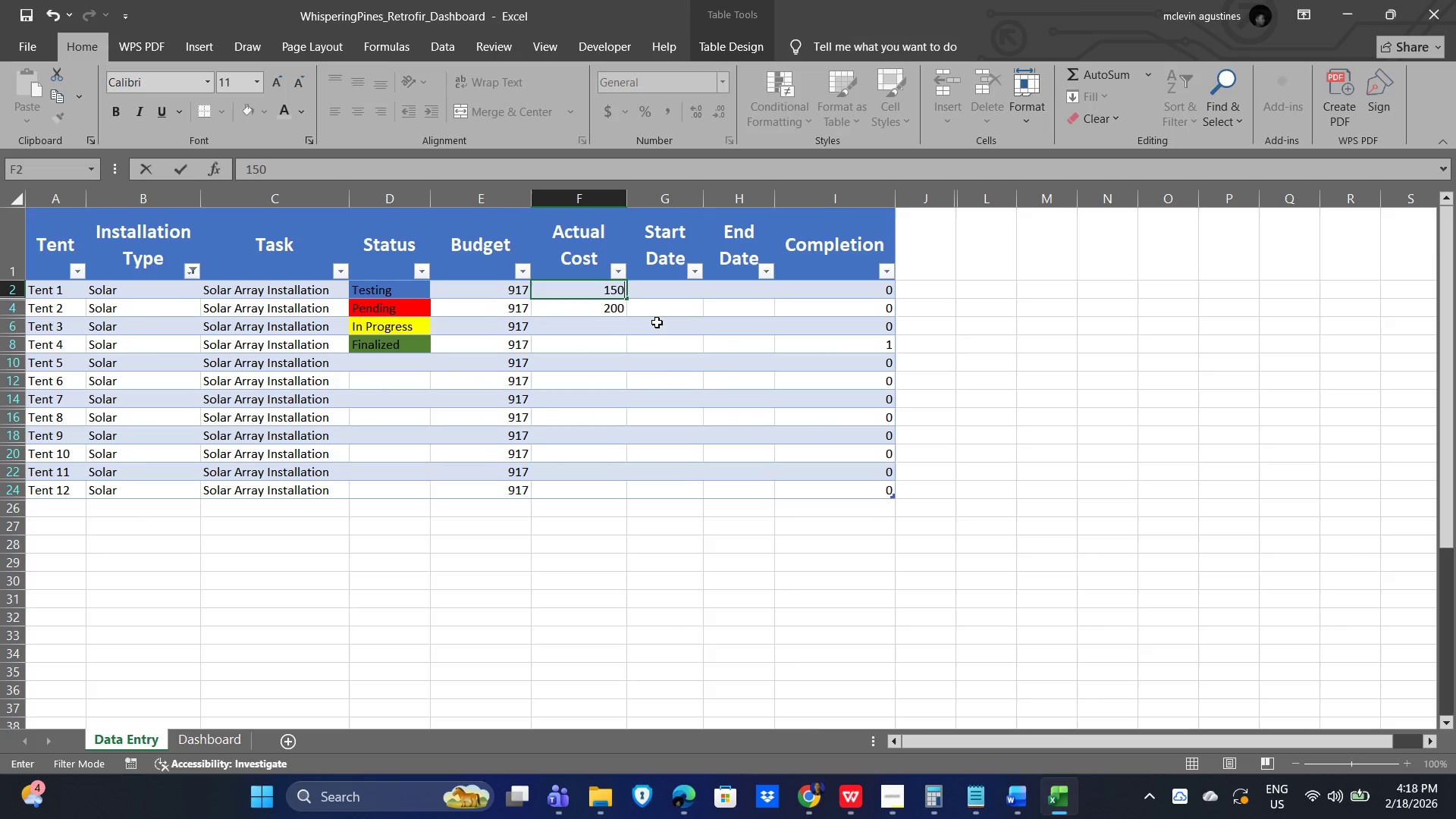 
key(Numpad0)
 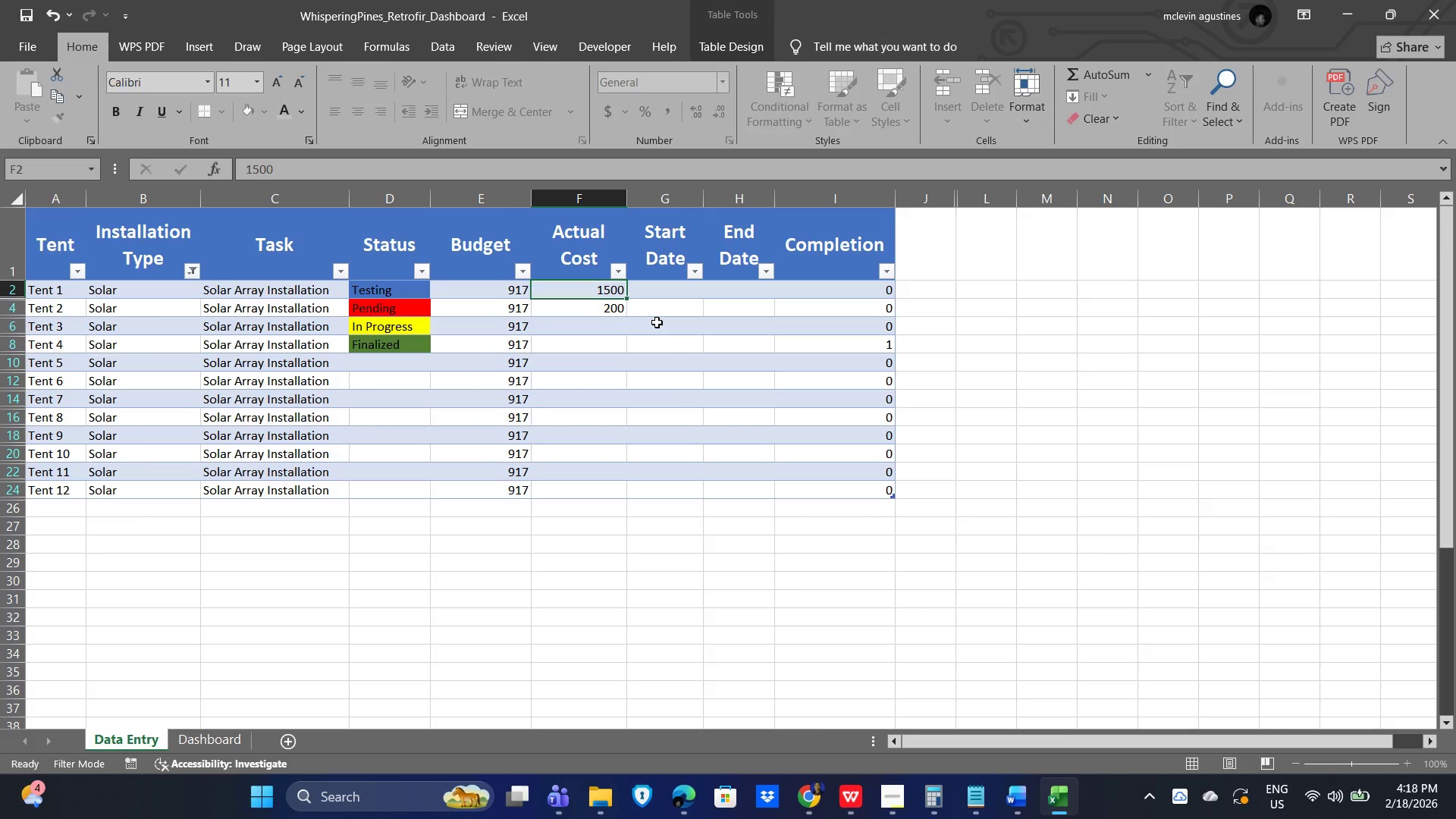 
key(NumpadEnter)
 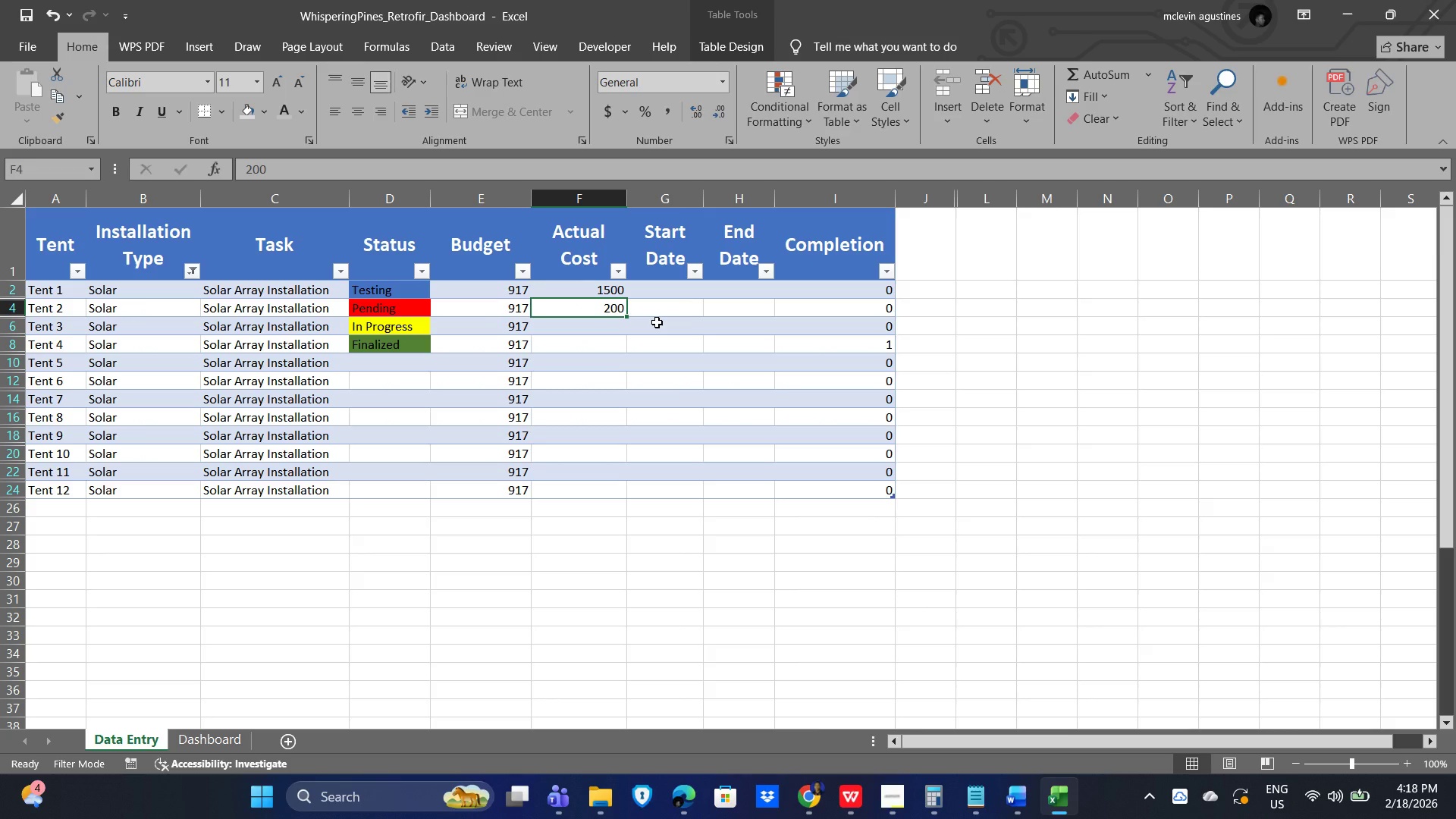 
key(Numpad1)
 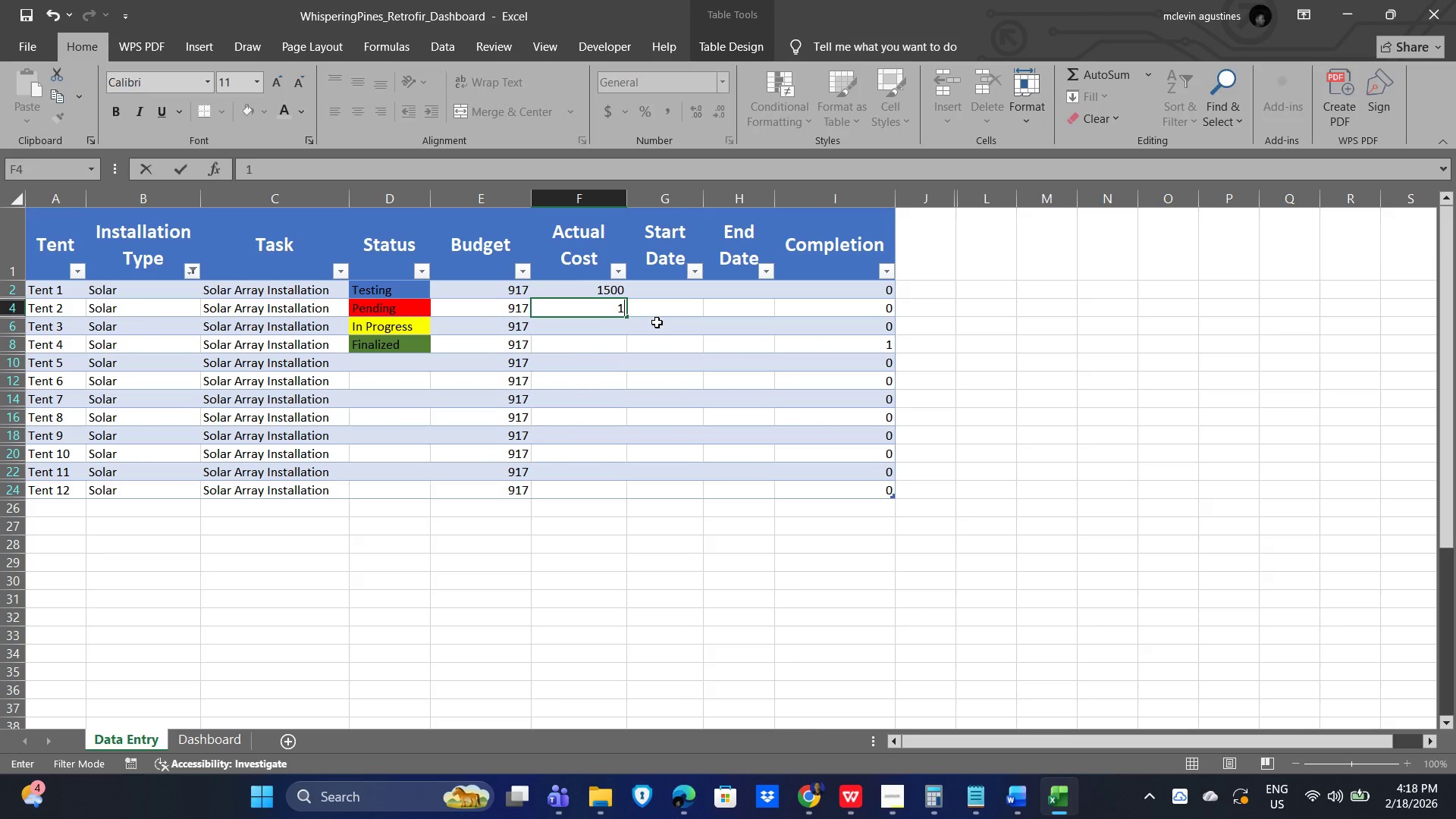 
key(Numpad6)
 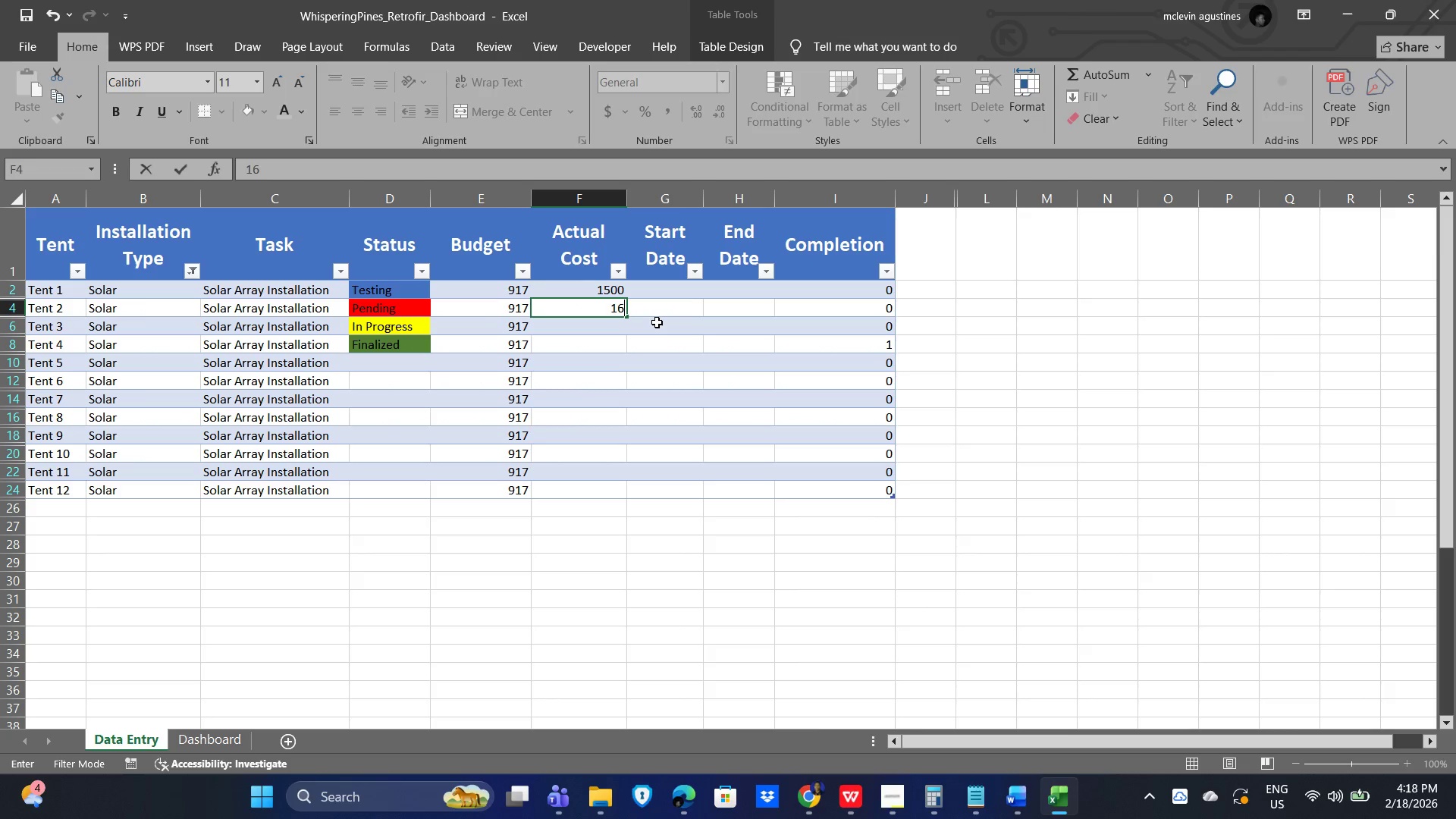 
key(Numpad0)
 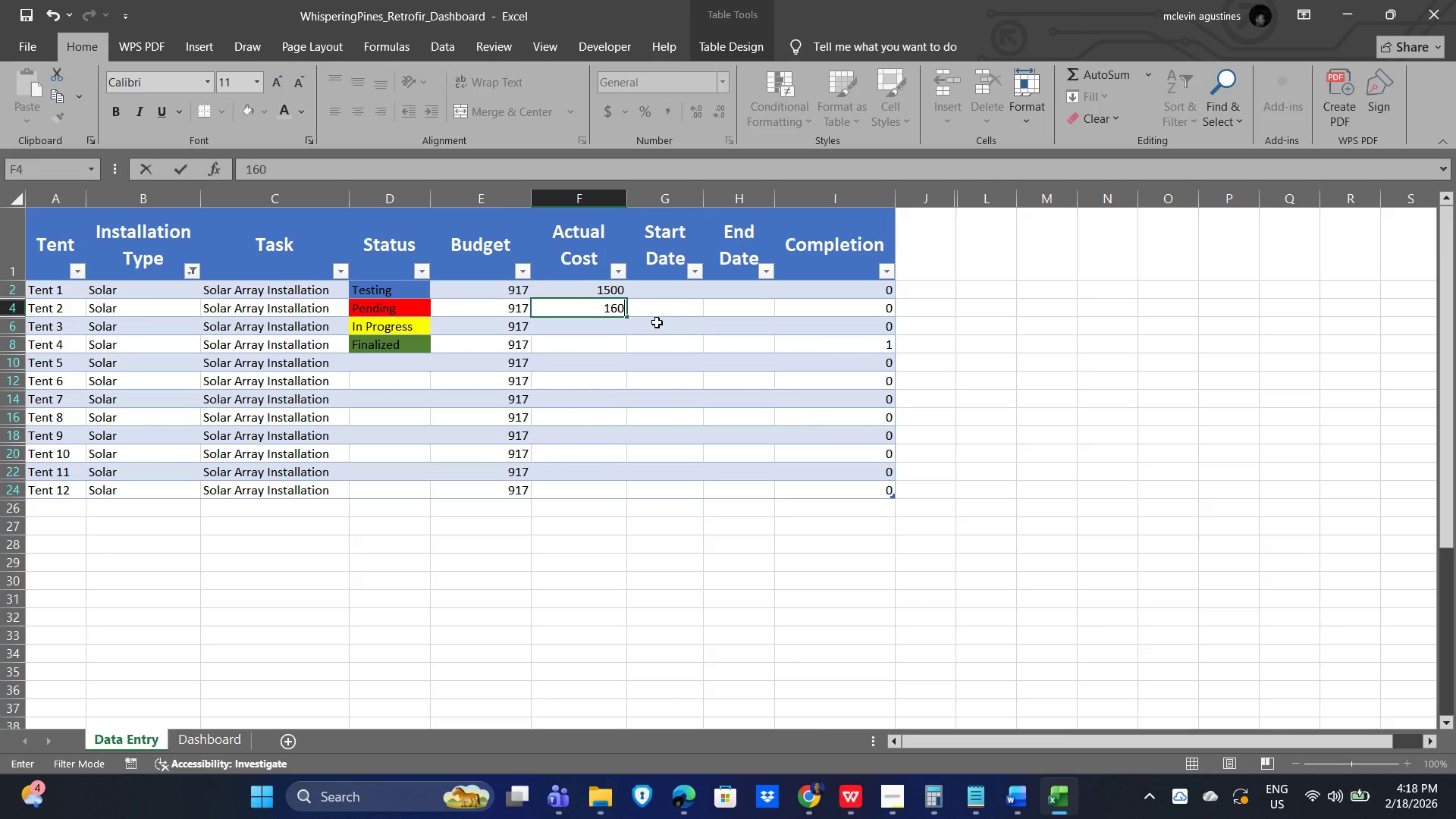 
key(Numpad0)
 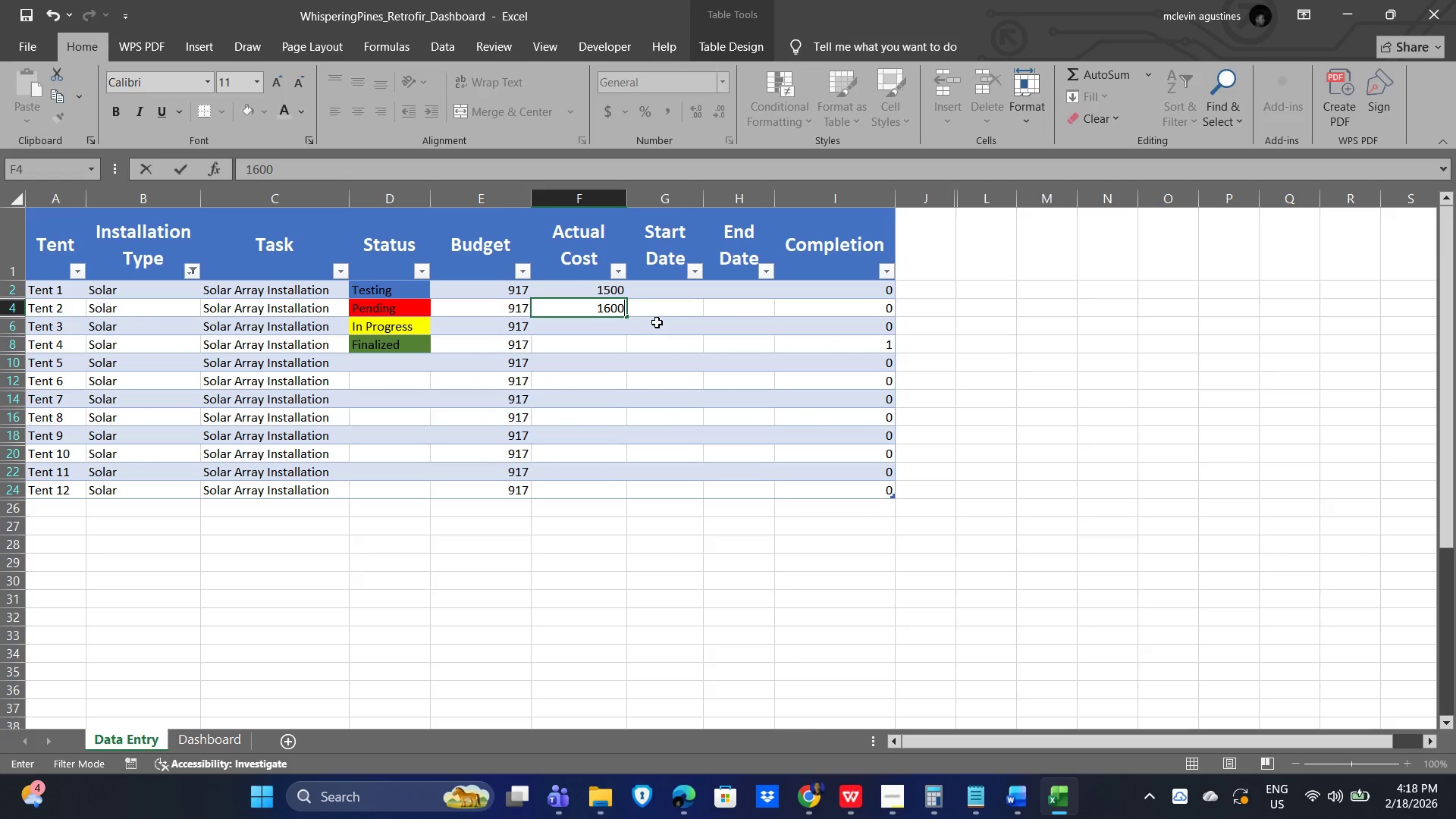 
key(NumpadEnter)
 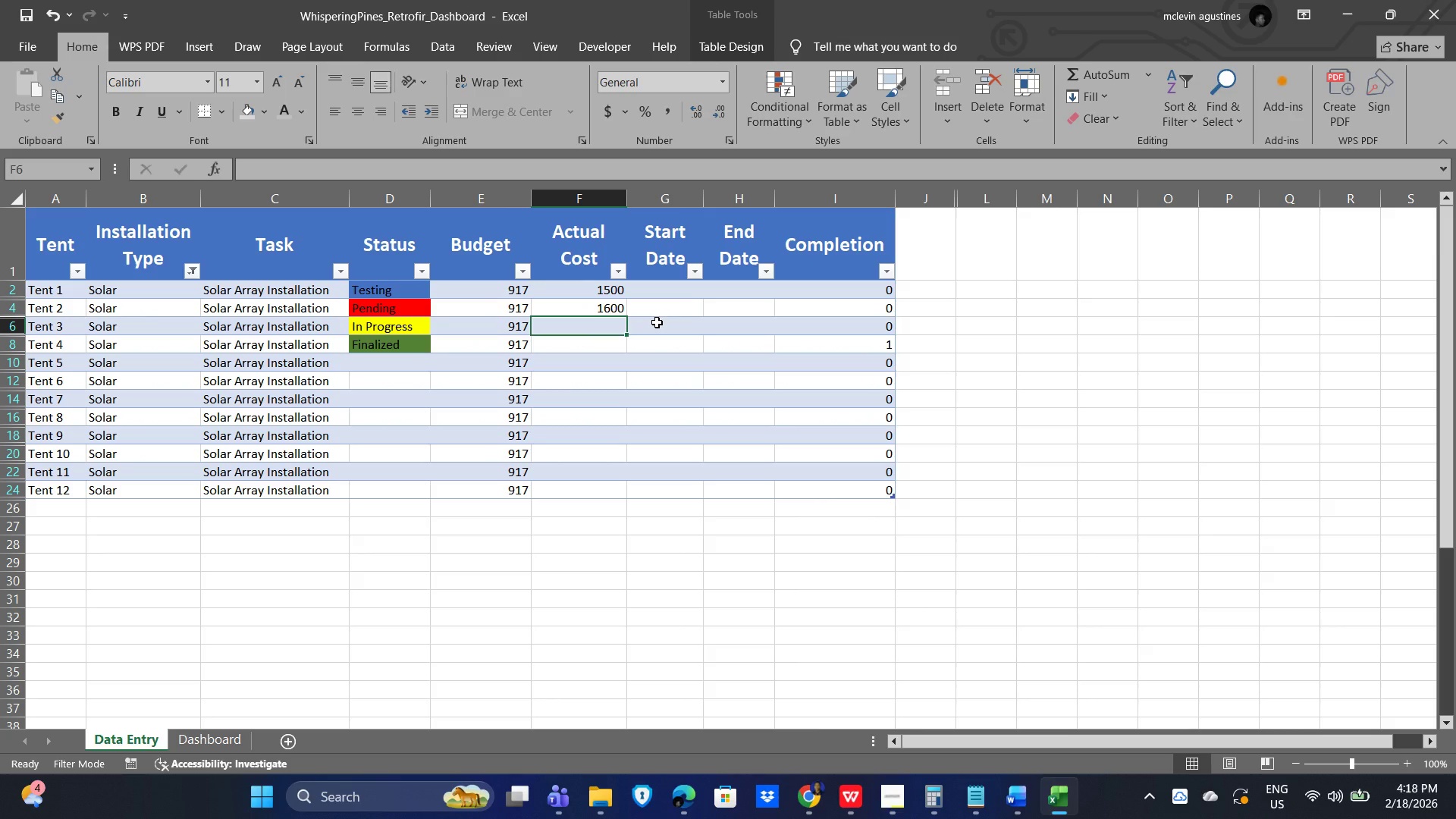 
key(Numpad9)
 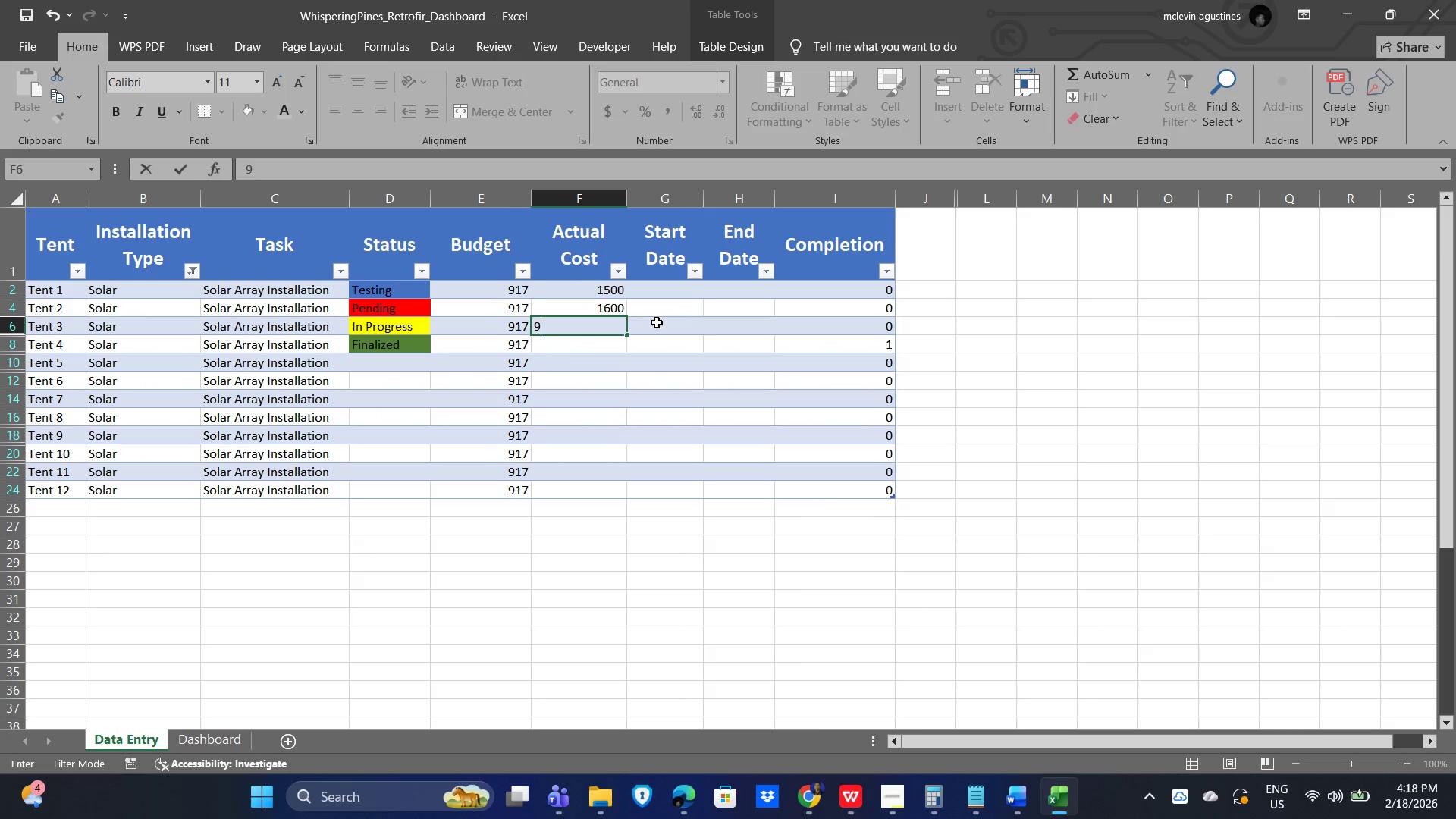 
key(Numpad0)
 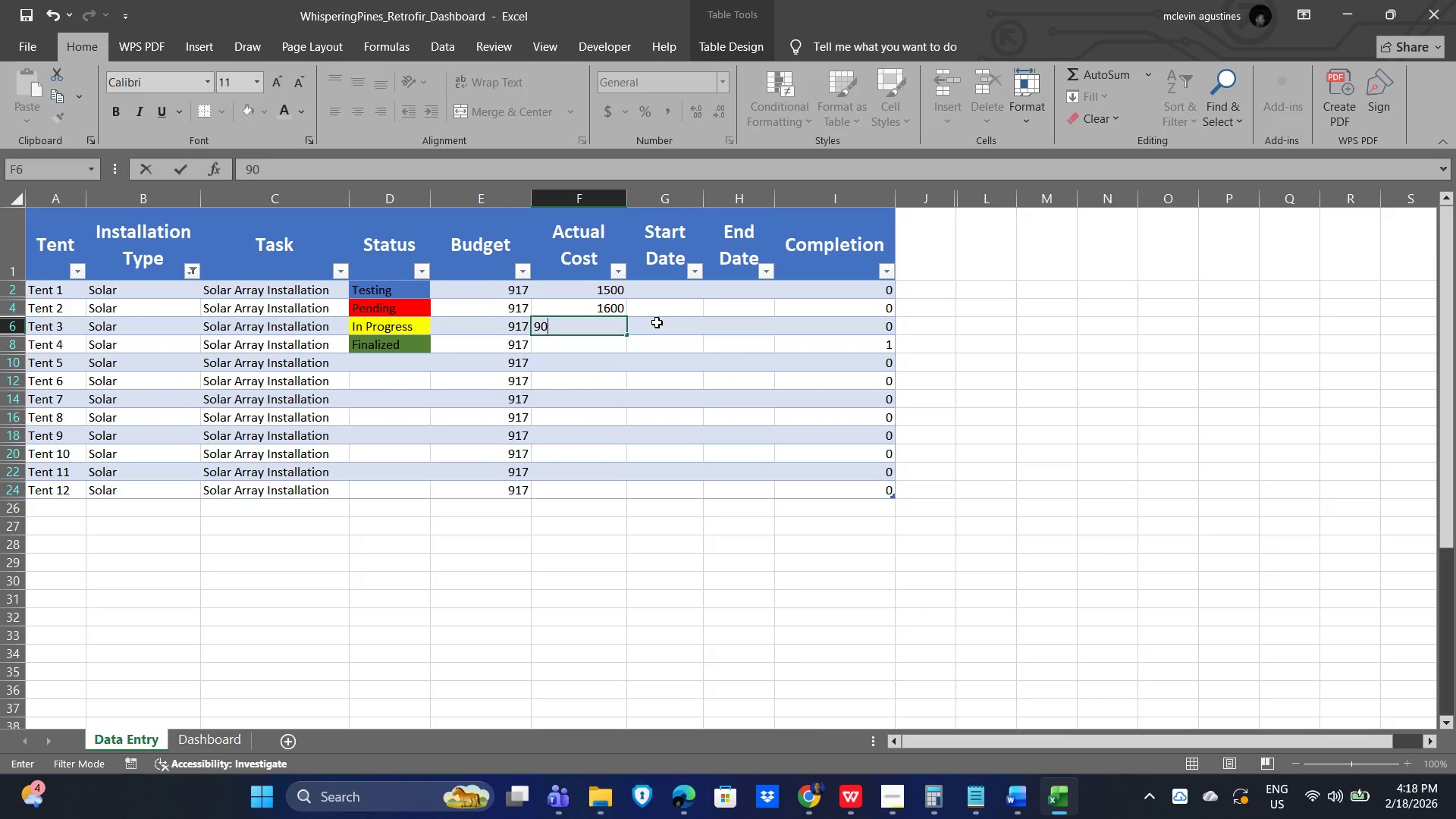 
key(Numpad0)
 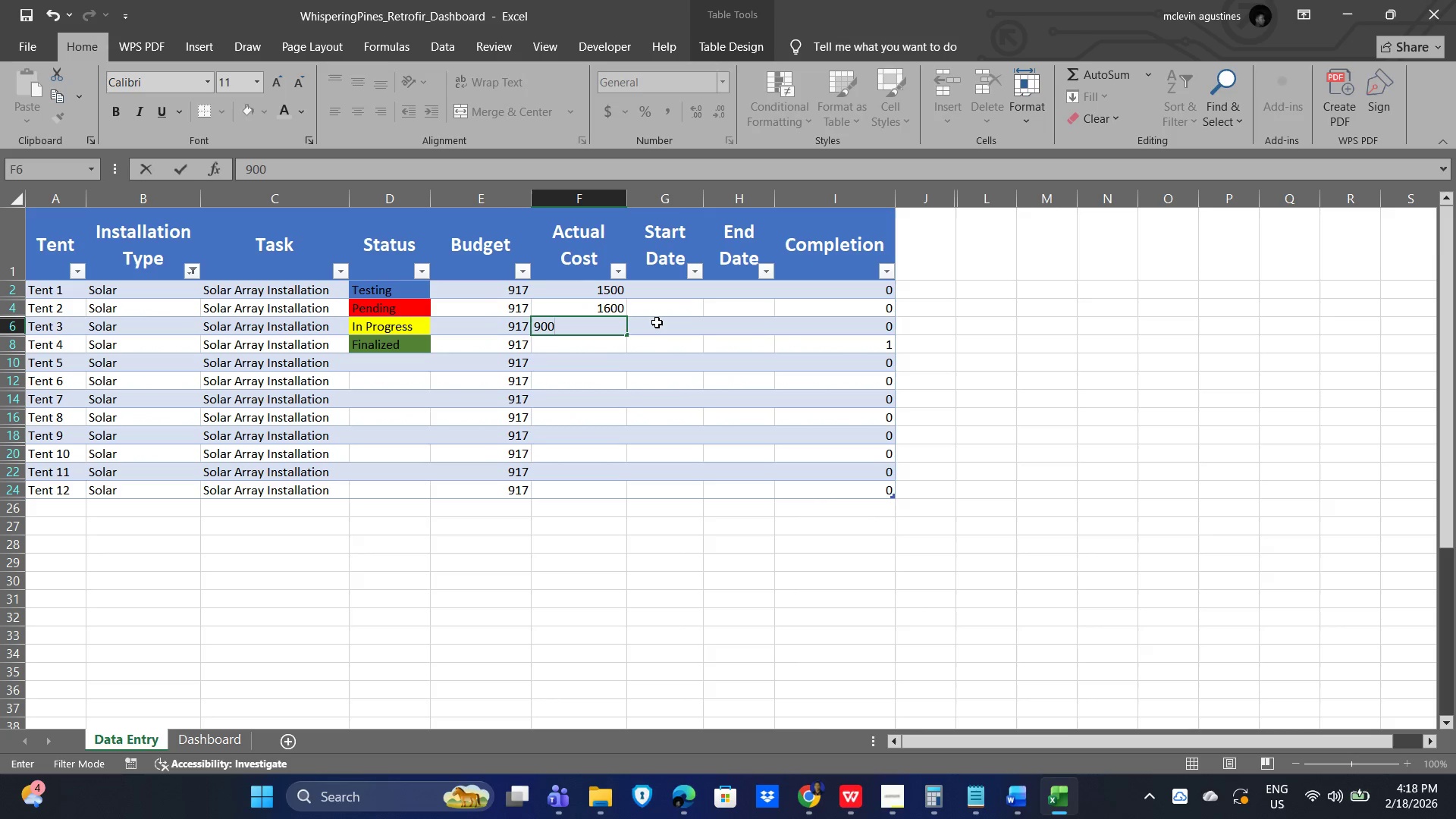 
key(Numpad0)
 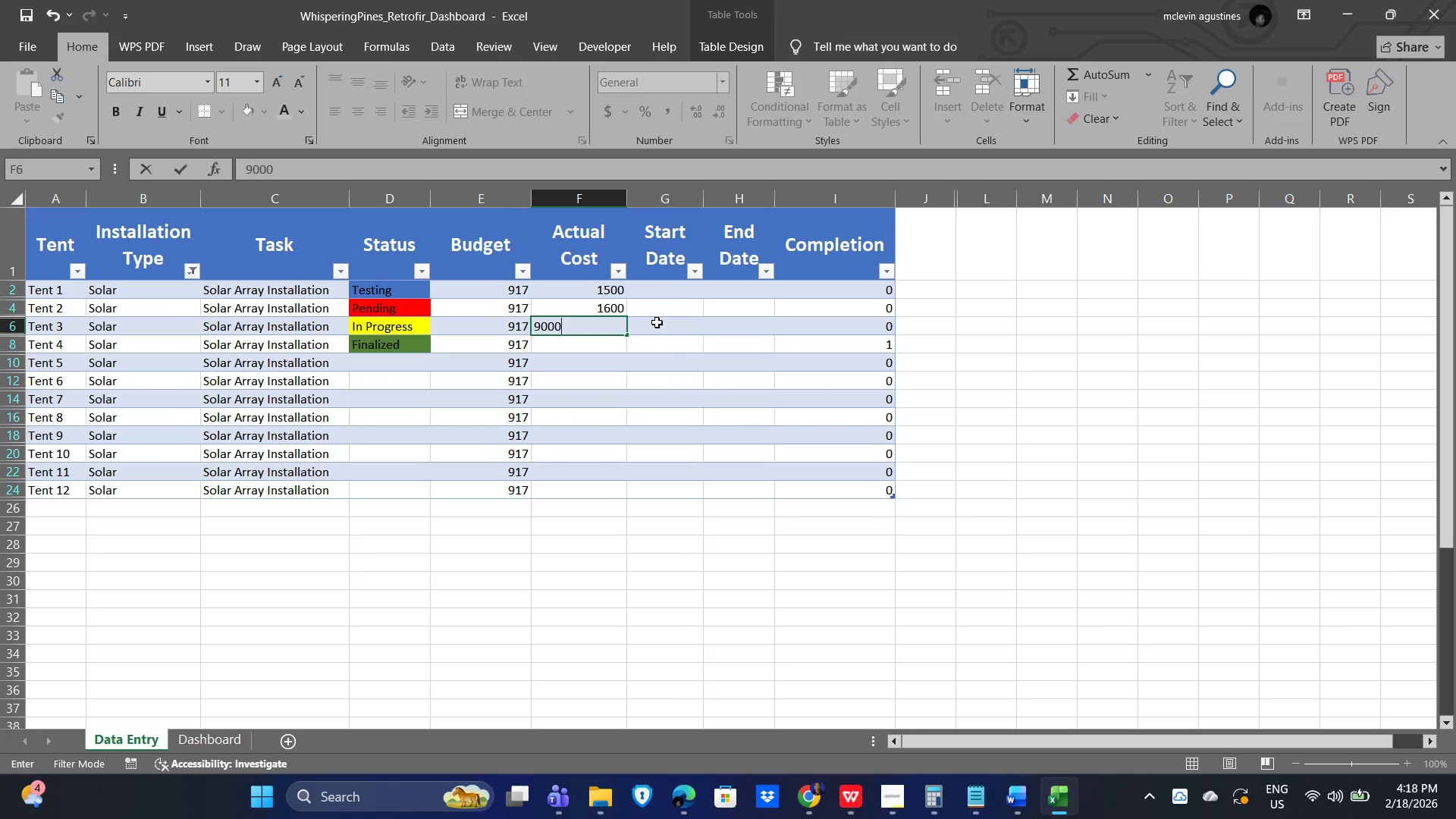 
key(NumpadEnter)
 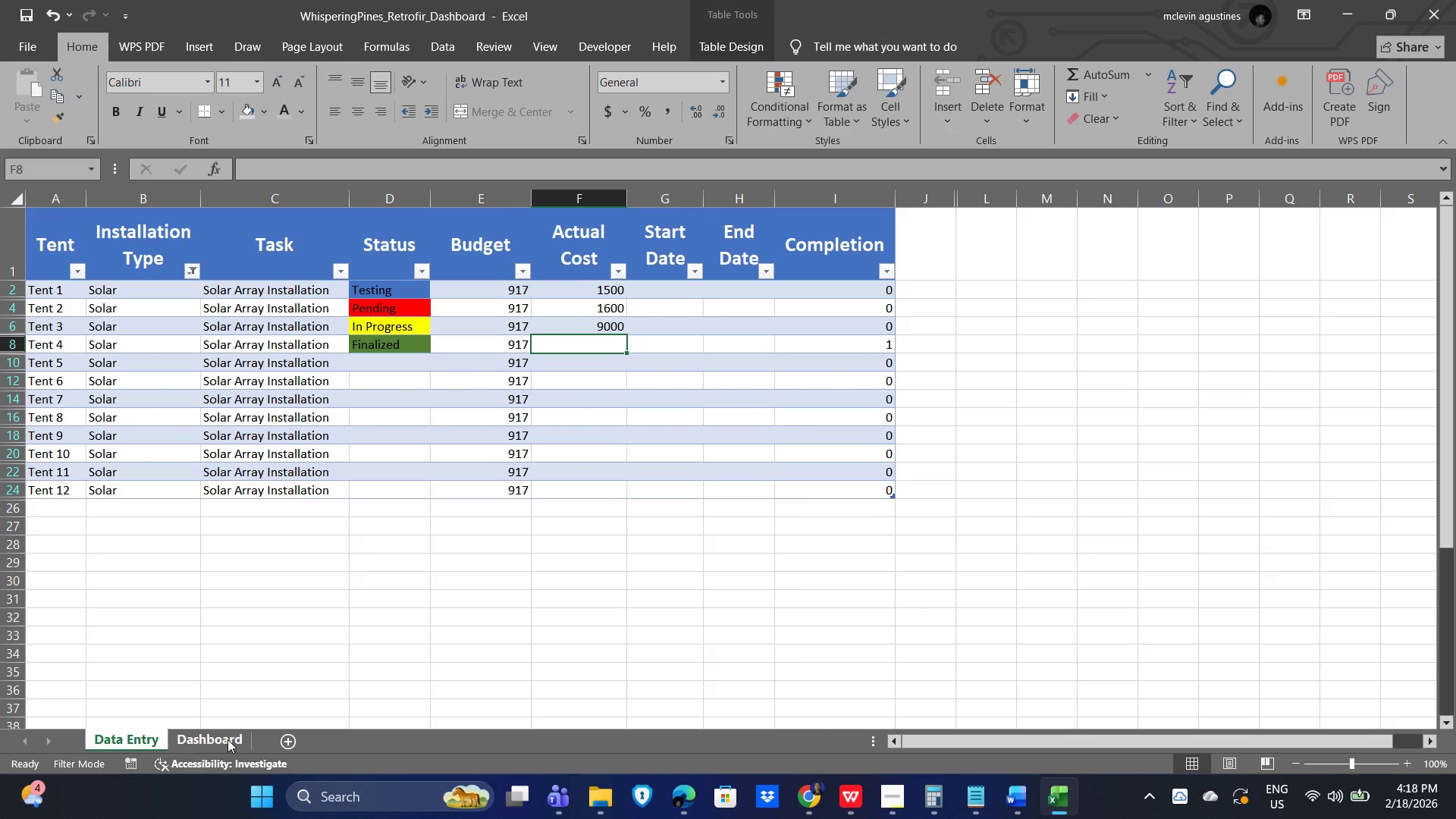 
left_click([218, 740])
 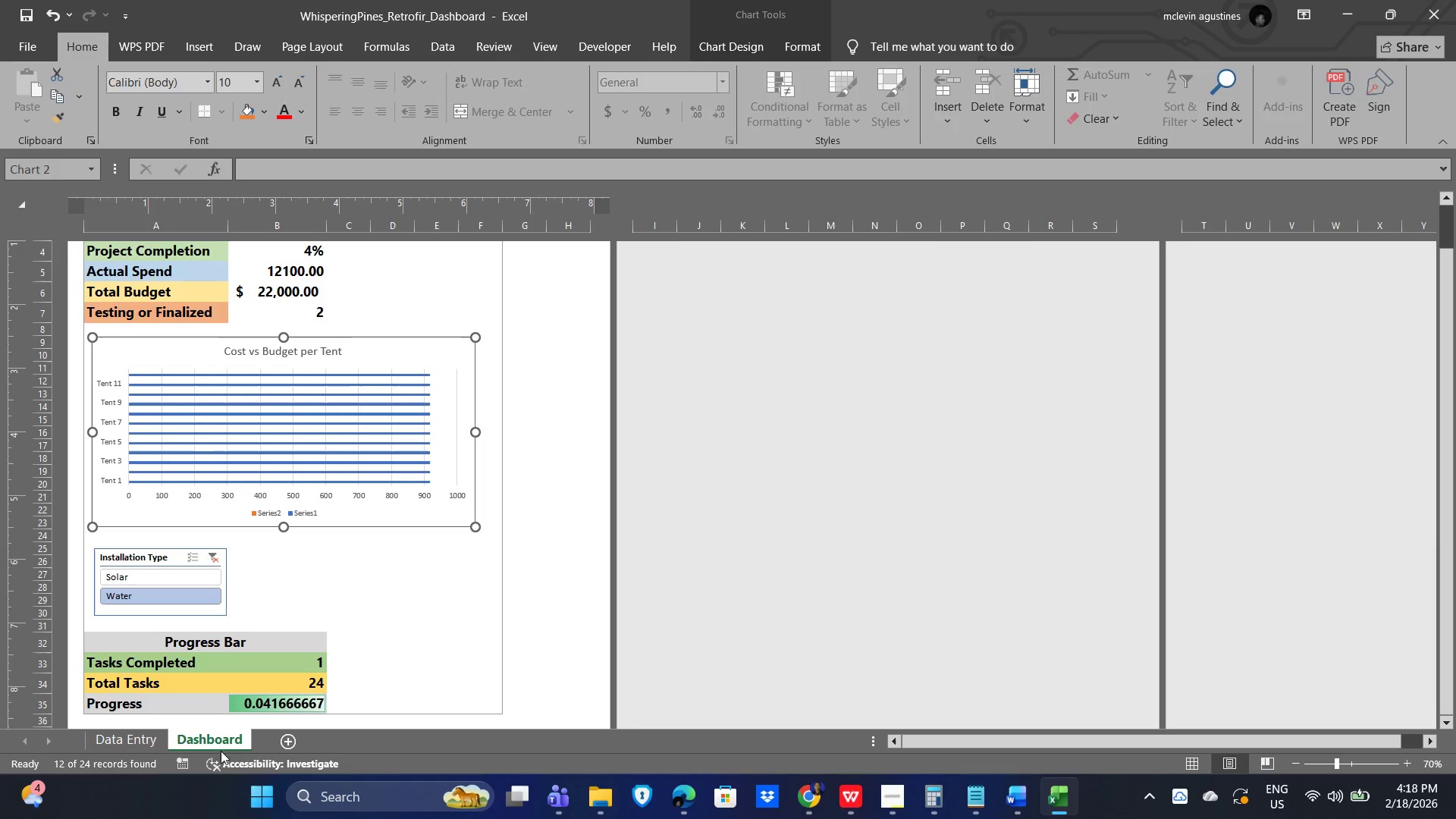 
wait(6.86)
 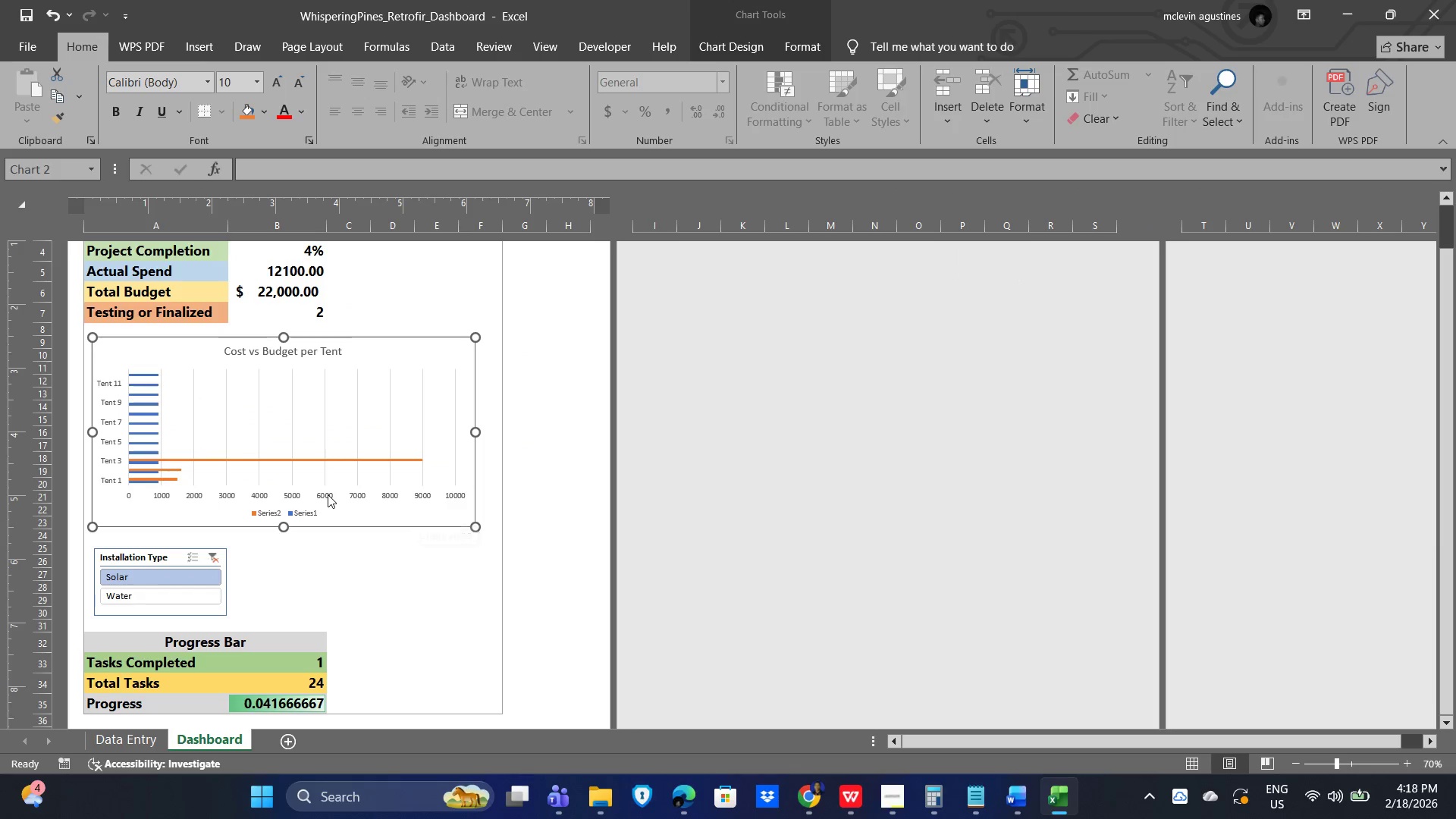 
left_click([593, 290])
 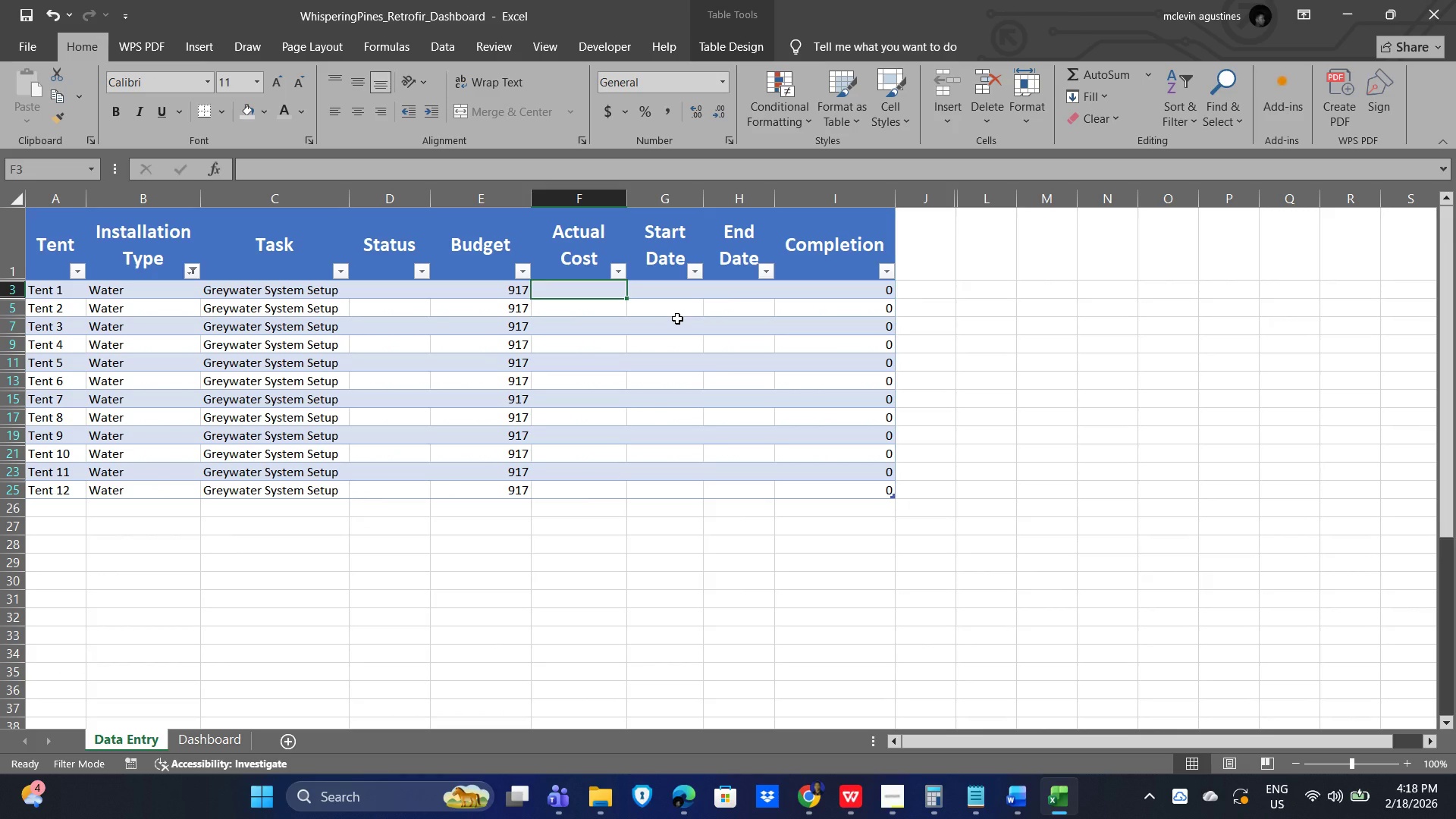 
key(Numpad1)
 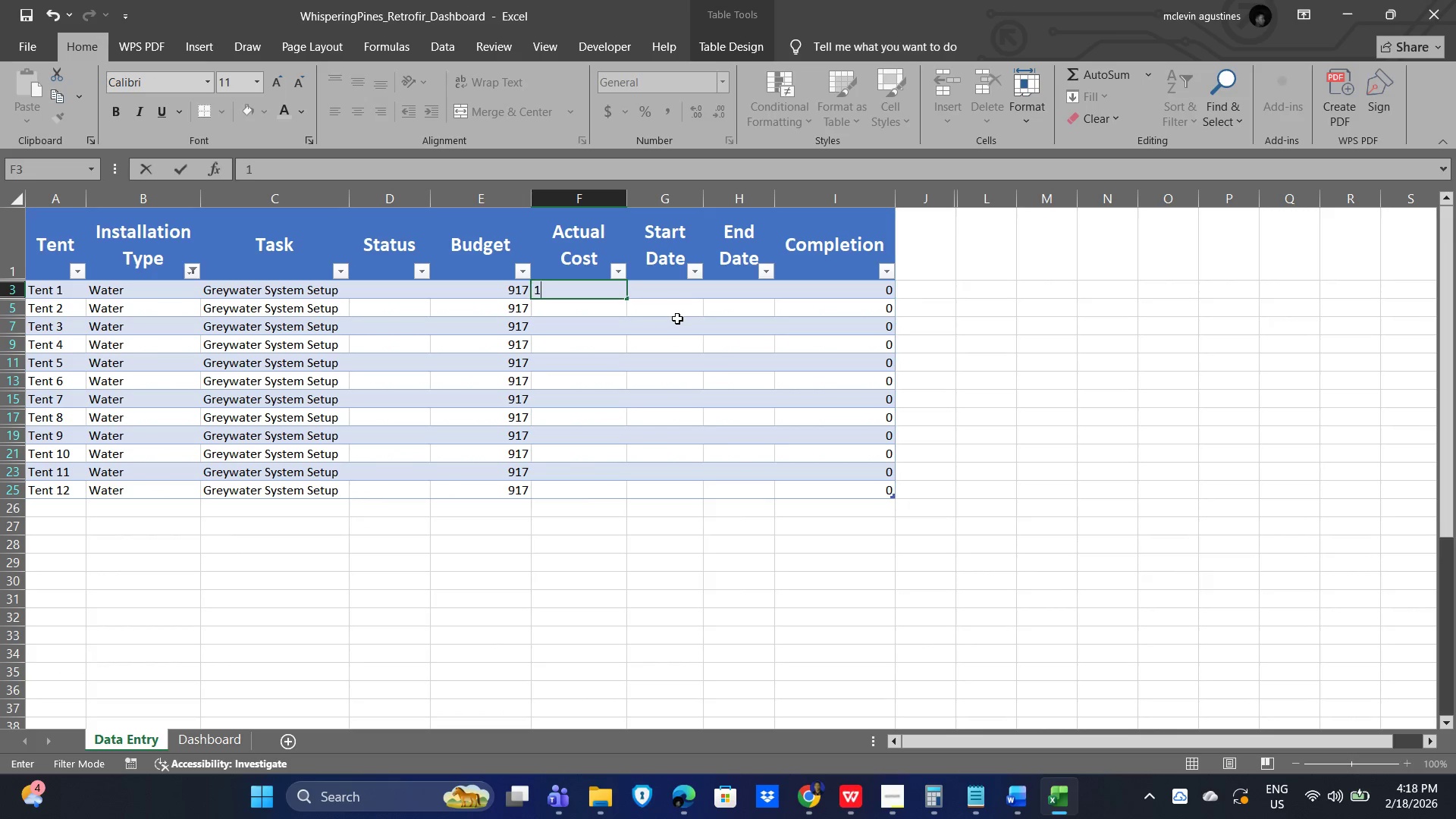 
key(Numpad5)
 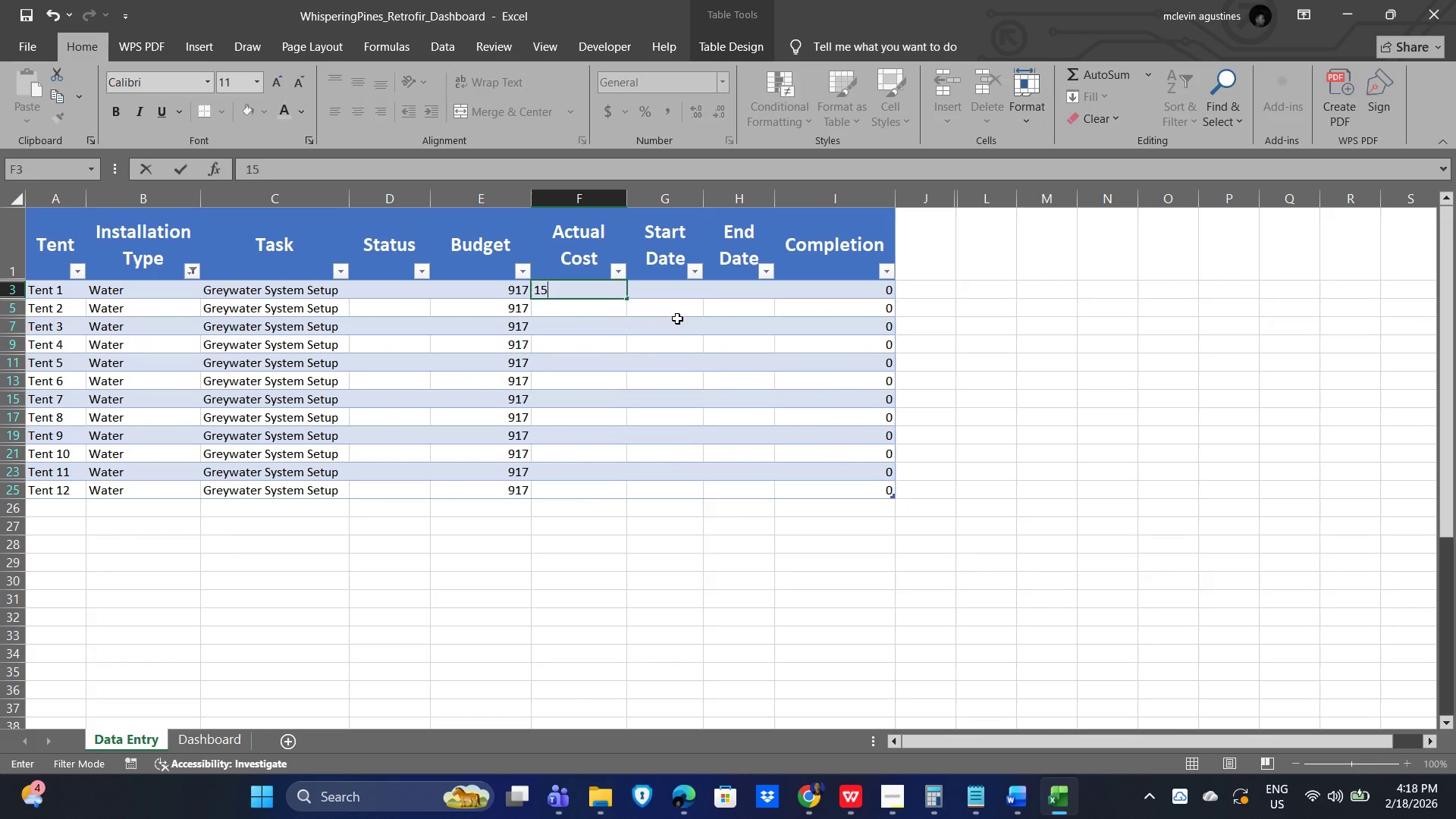 
key(Numpad0)
 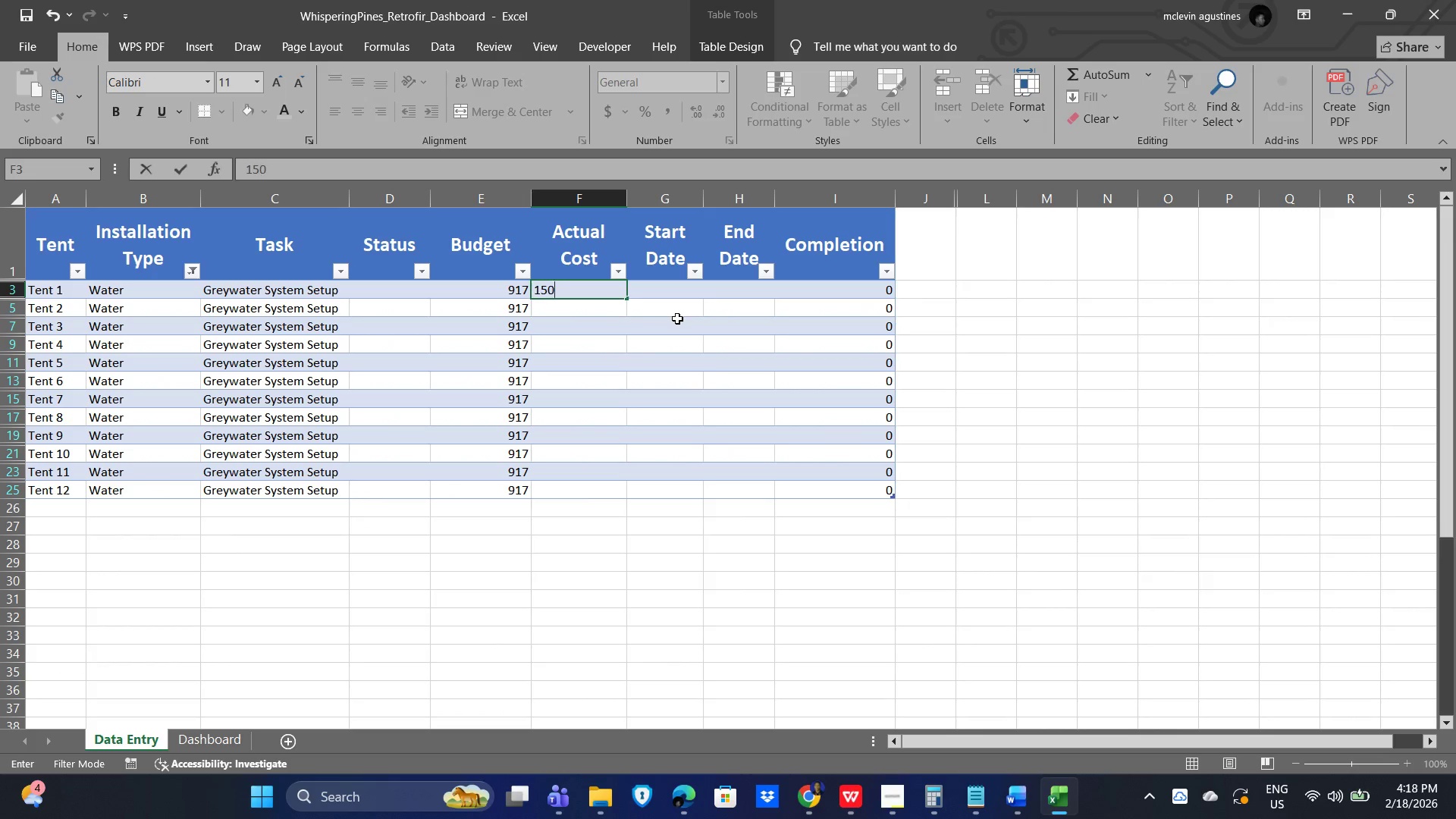 
key(Numpad0)
 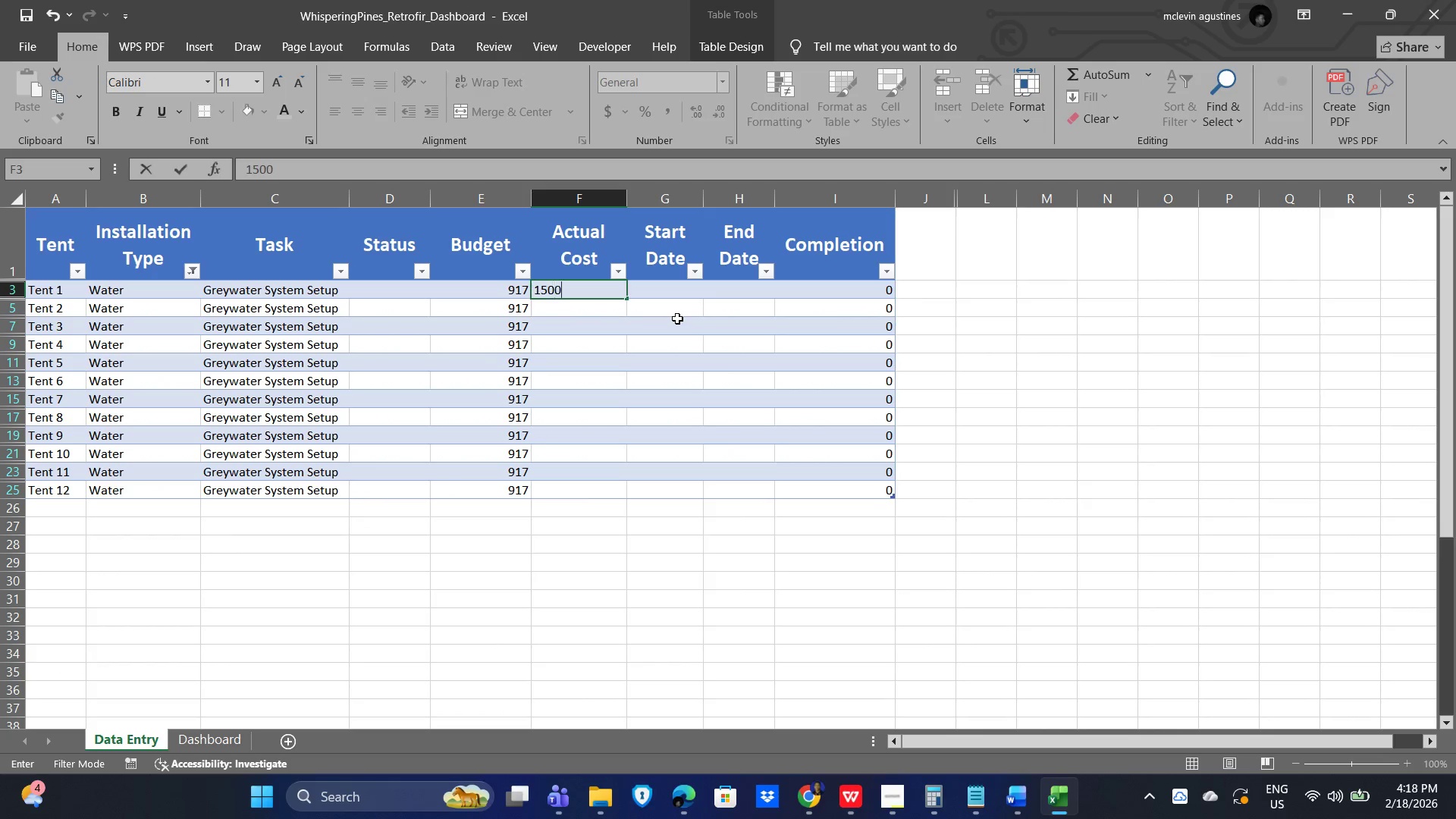 
key(NumpadEnter)
 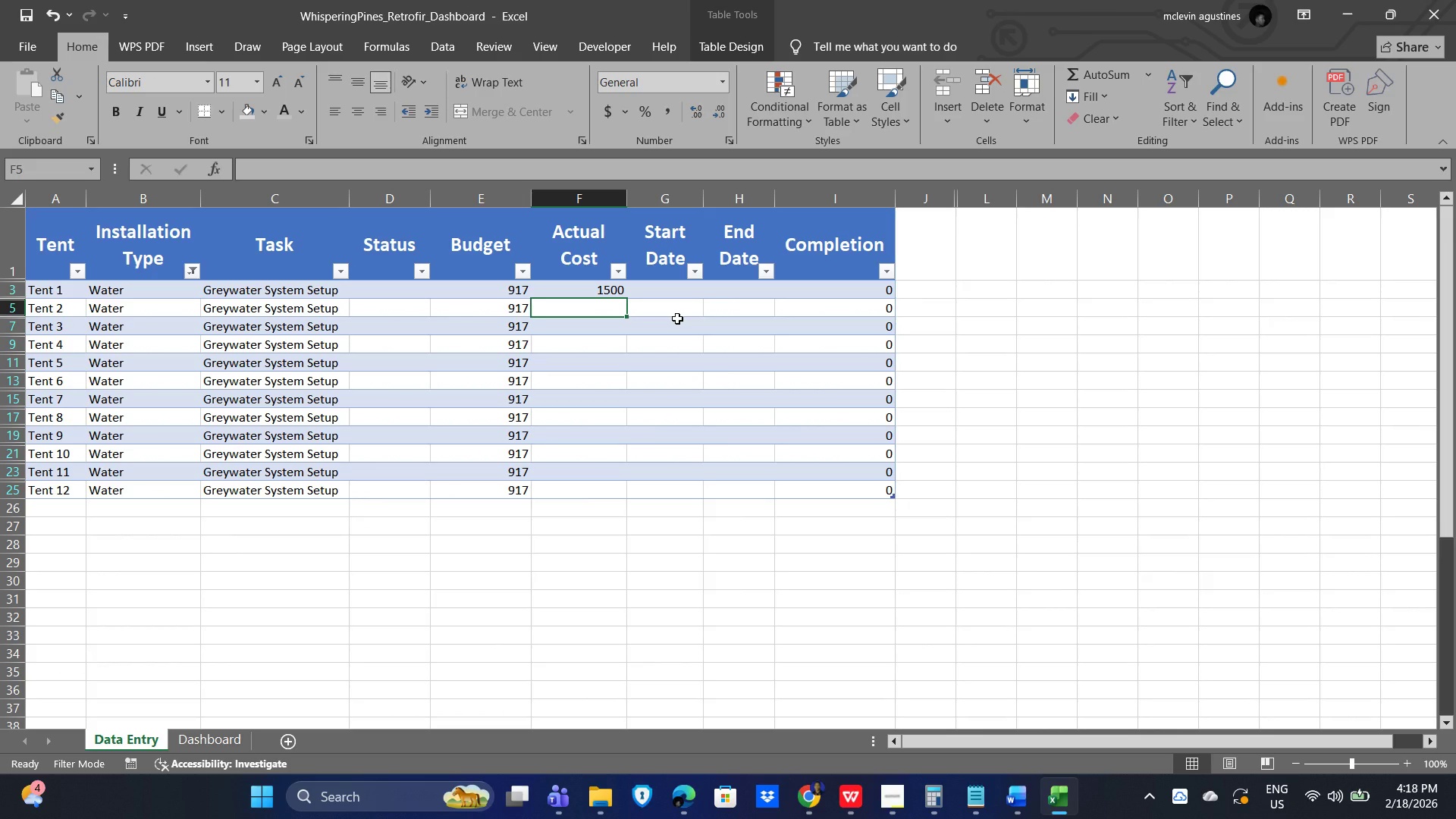 
key(Numpad6)
 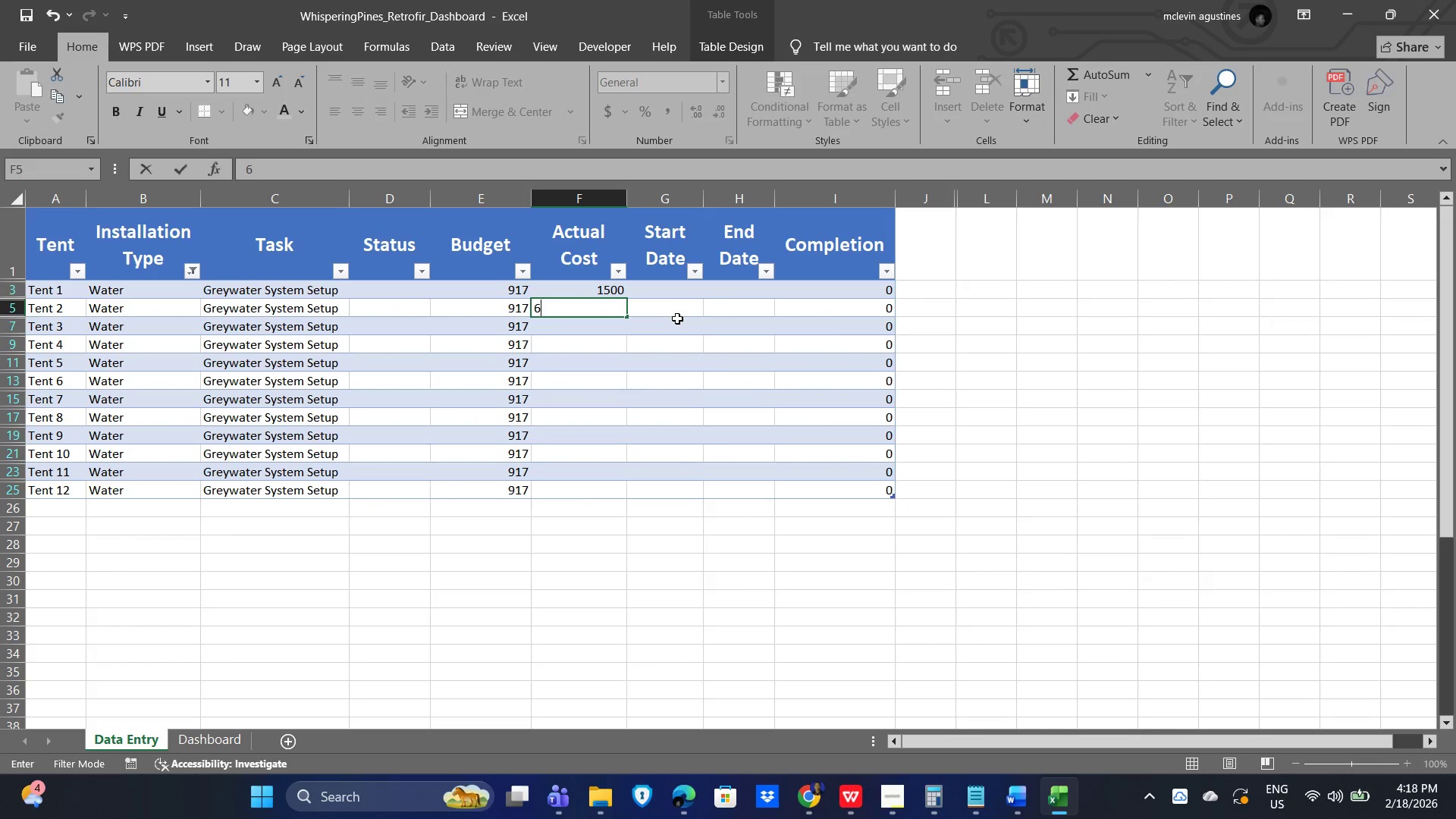 
key(Numpad0)
 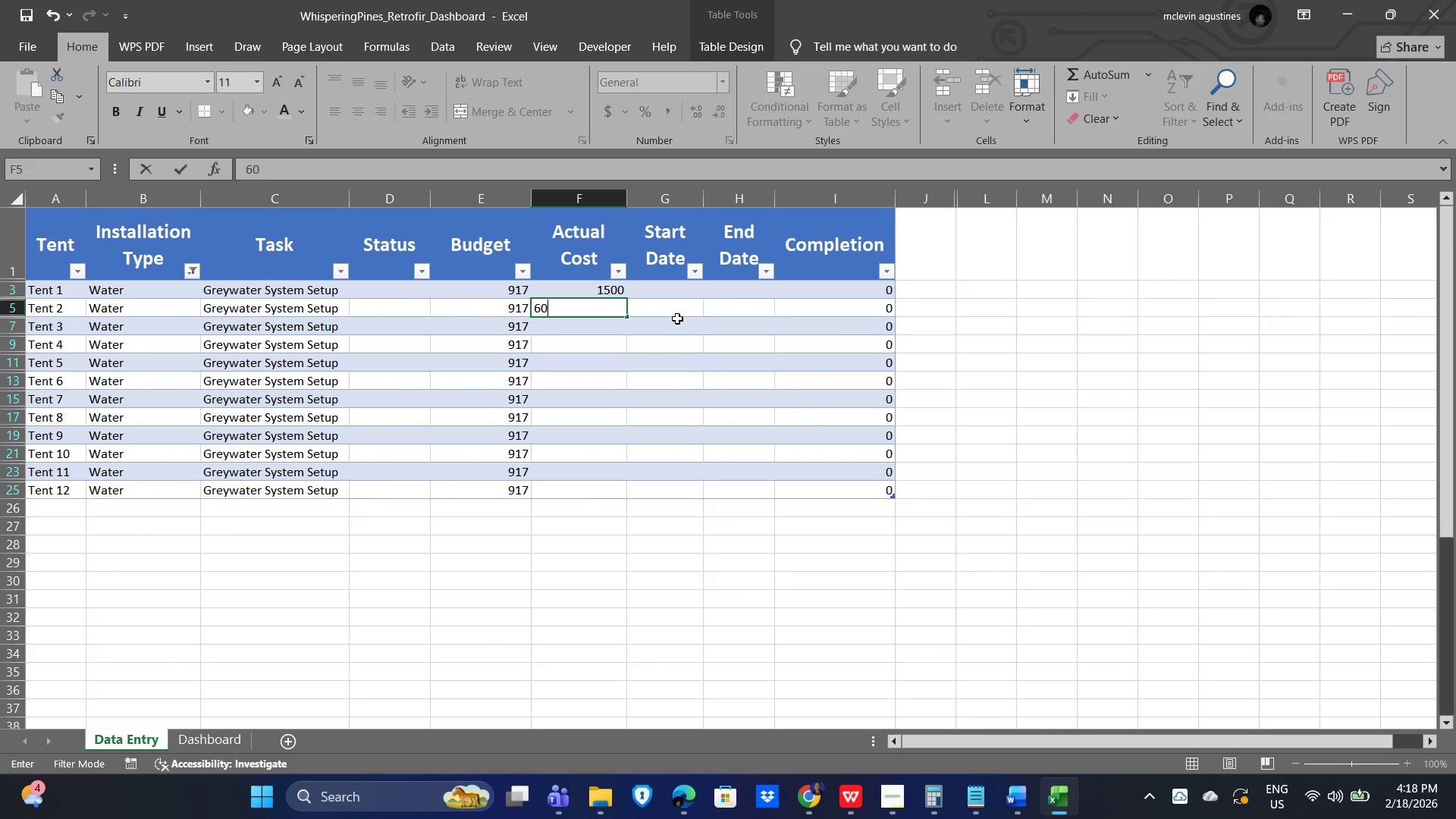 
key(Numpad0)
 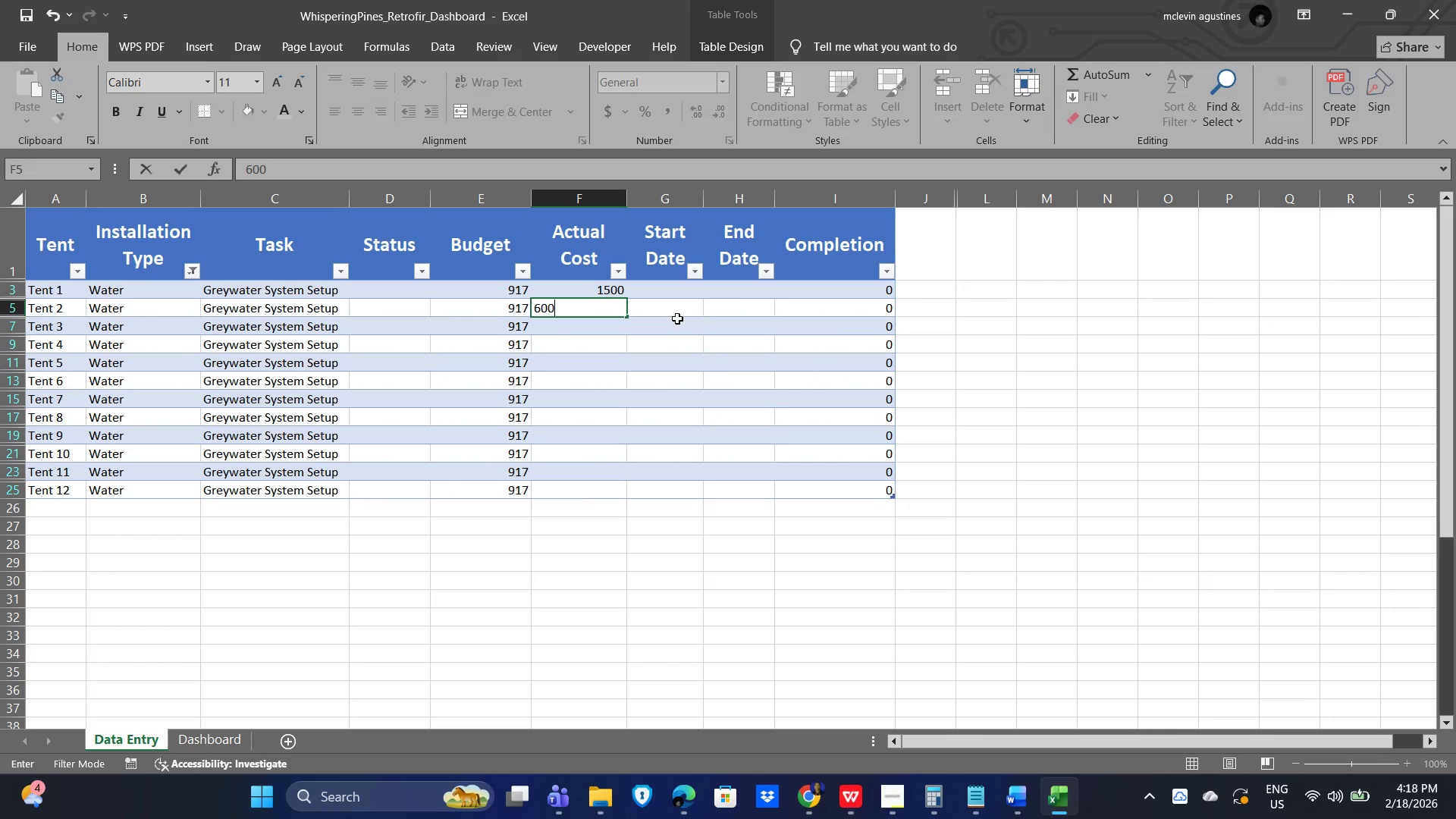 
key(Numpad0)
 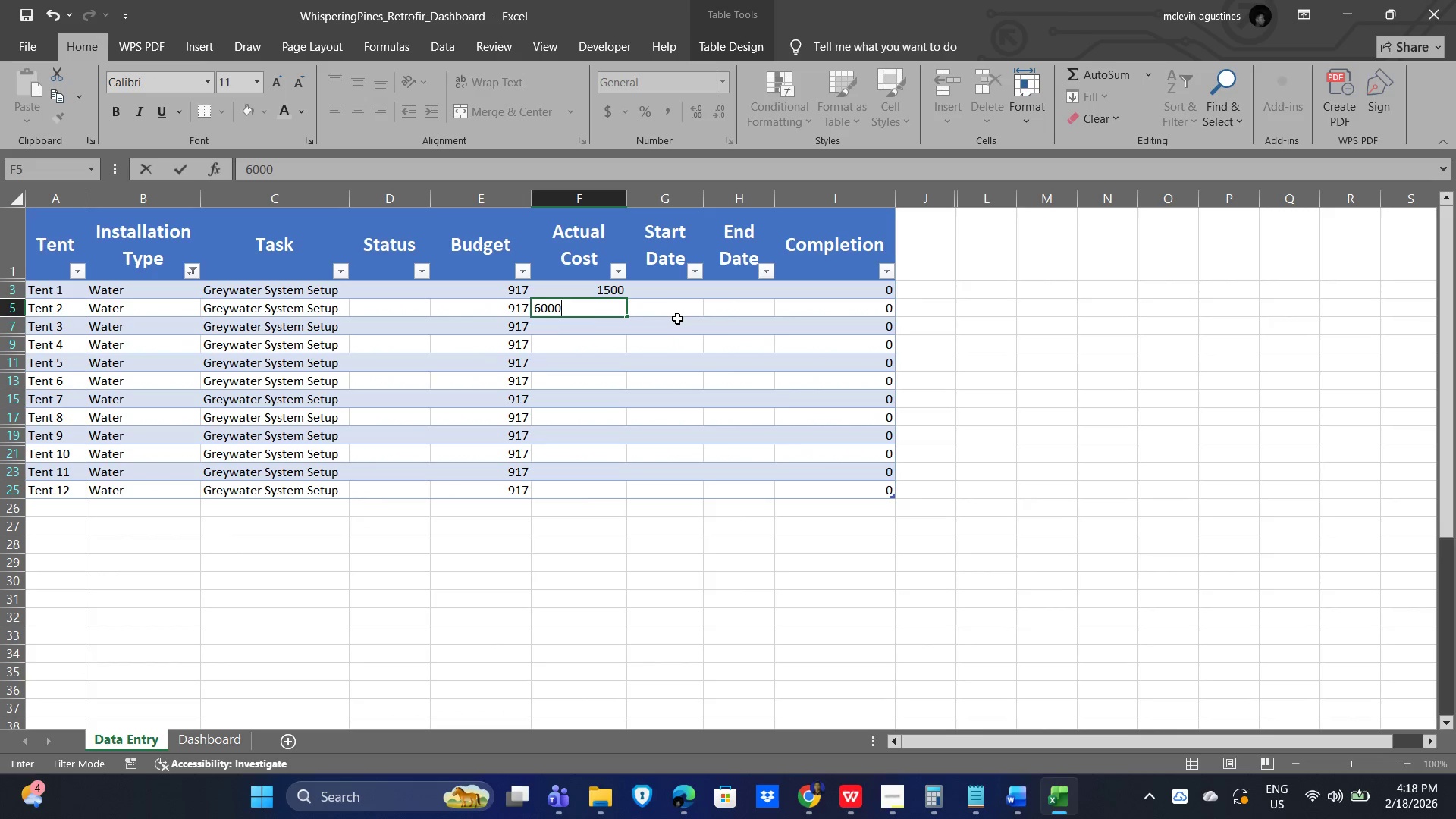 
key(NumpadEnter)
 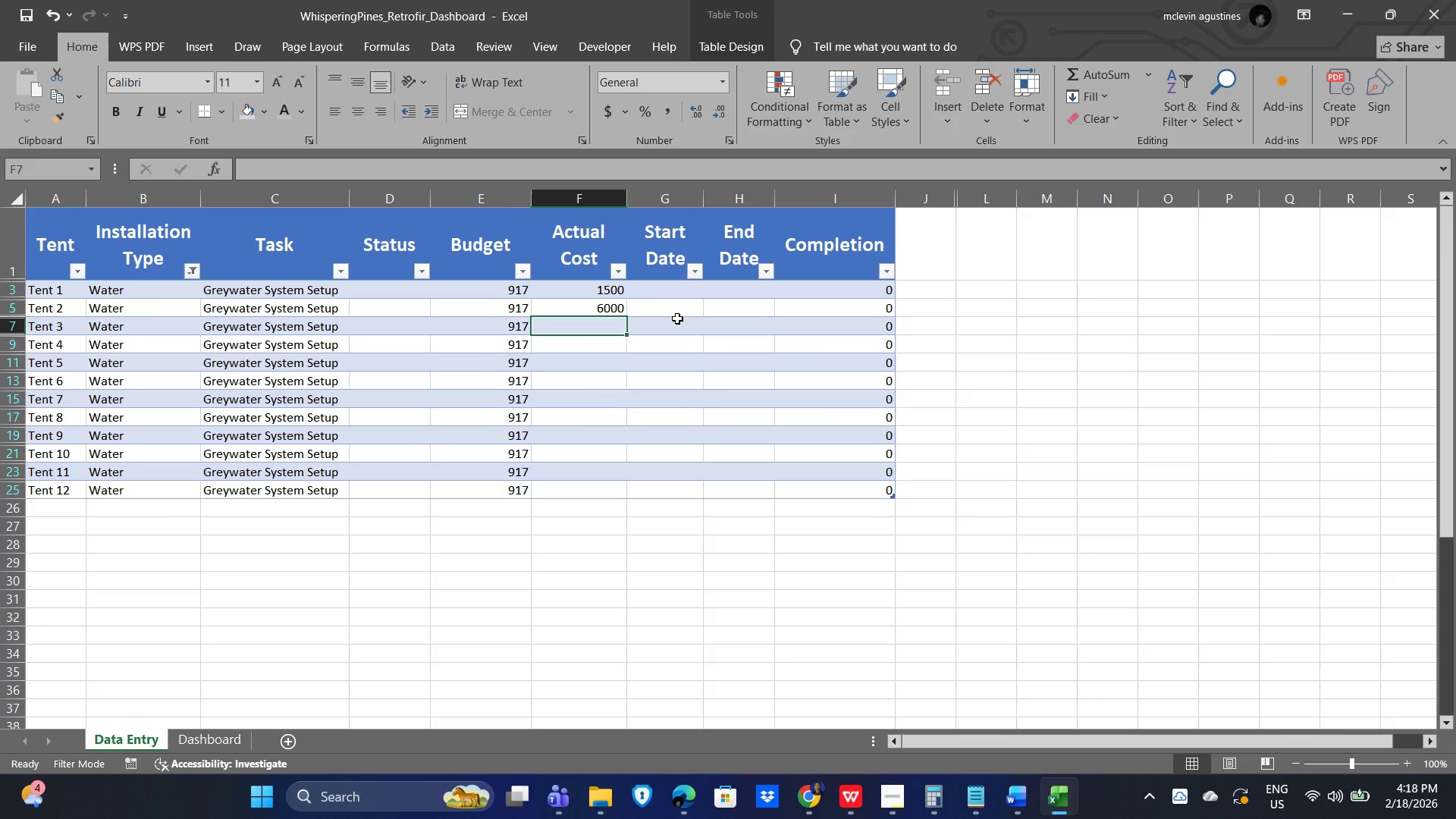 
key(Numpad7)
 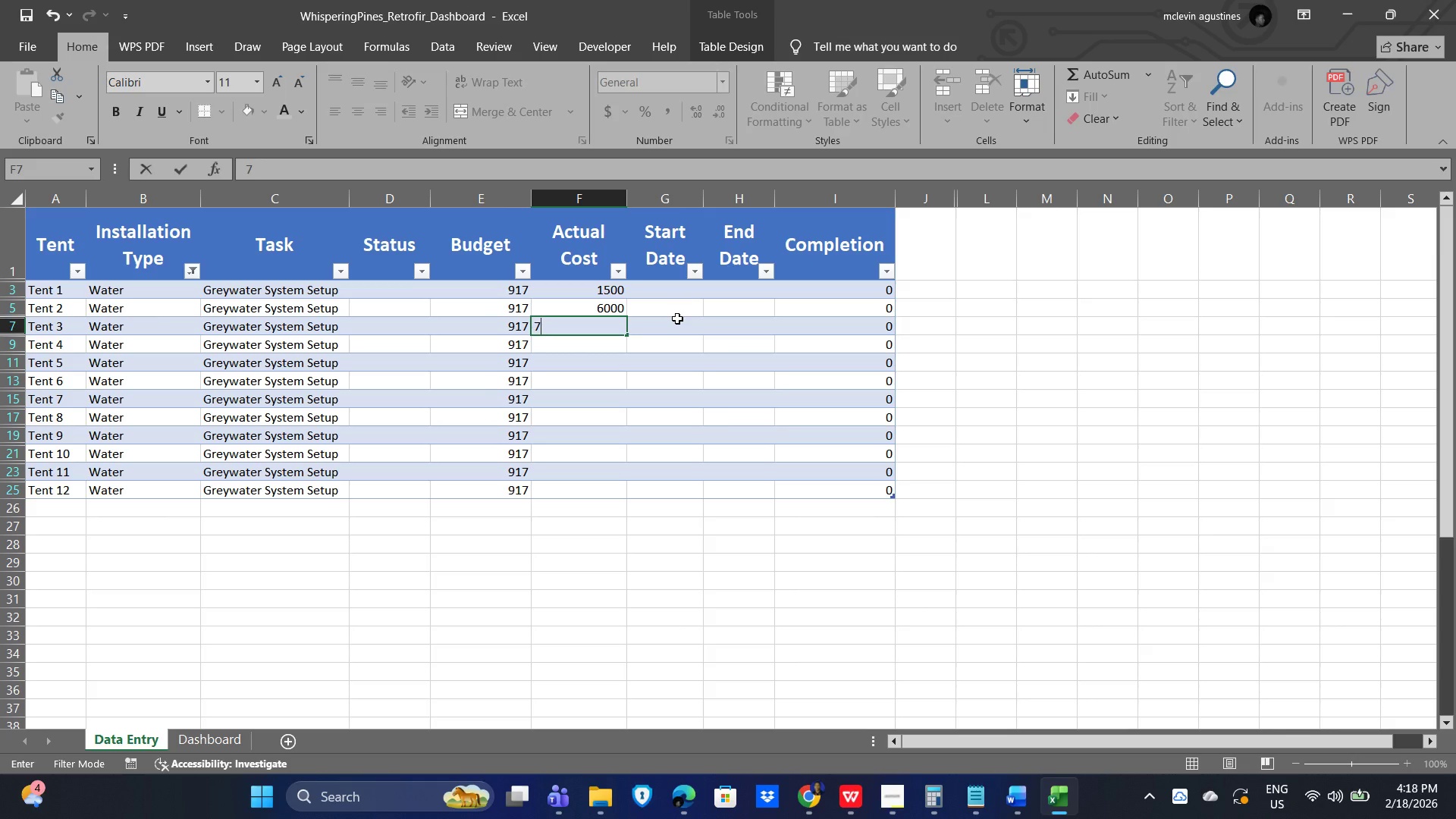 
key(Numpad0)
 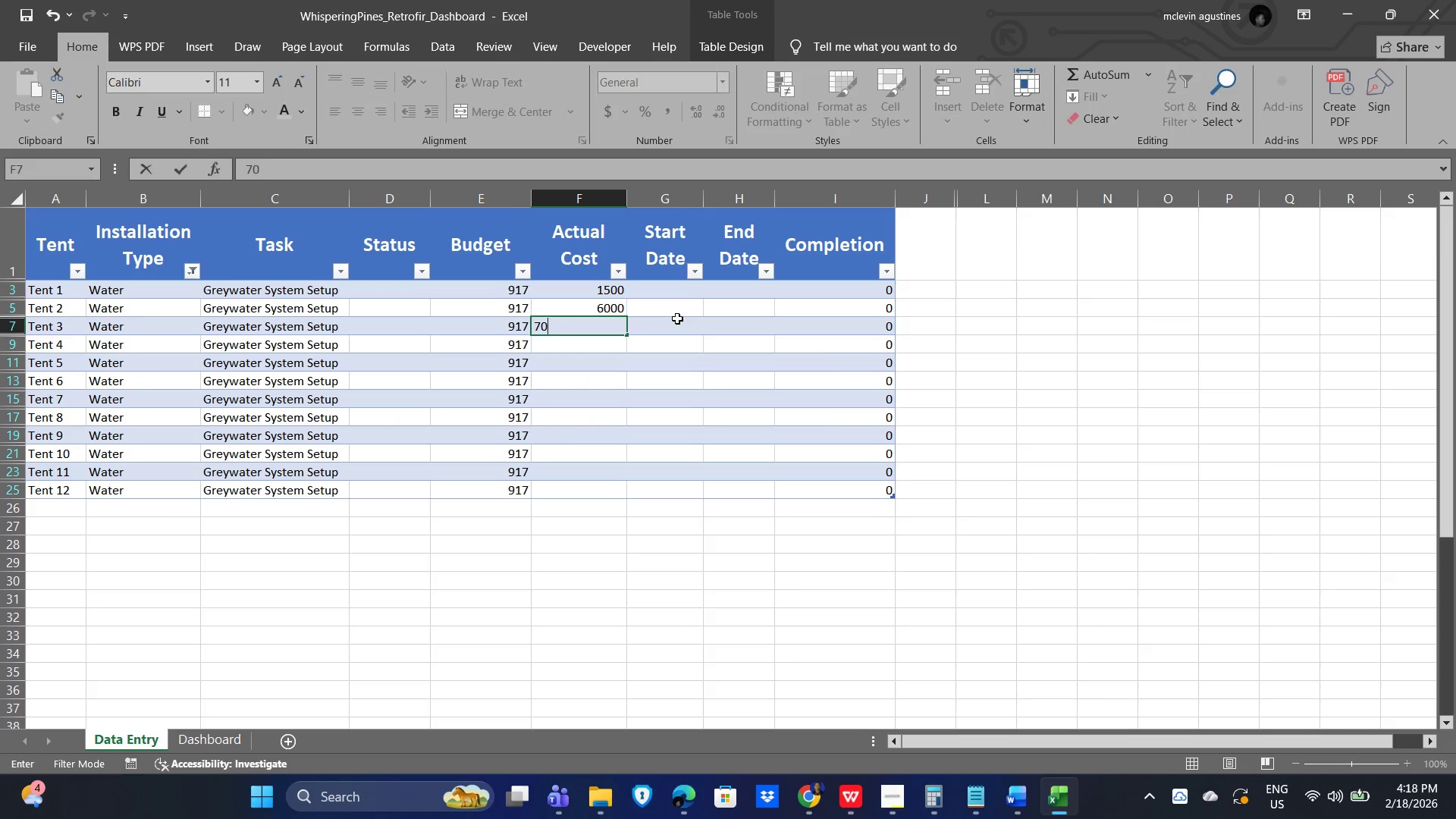 
key(Numpad0)
 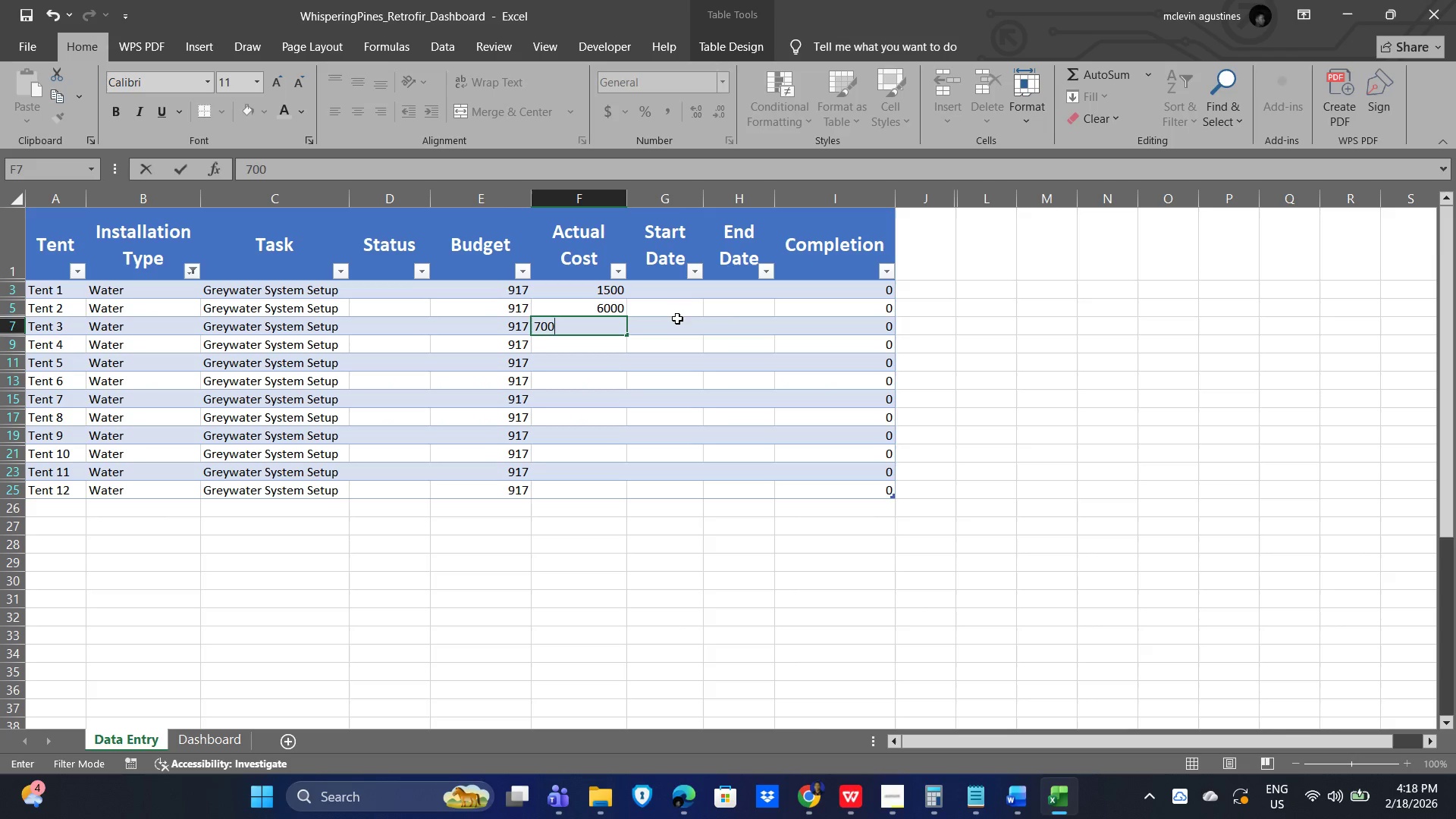 
key(Numpad0)
 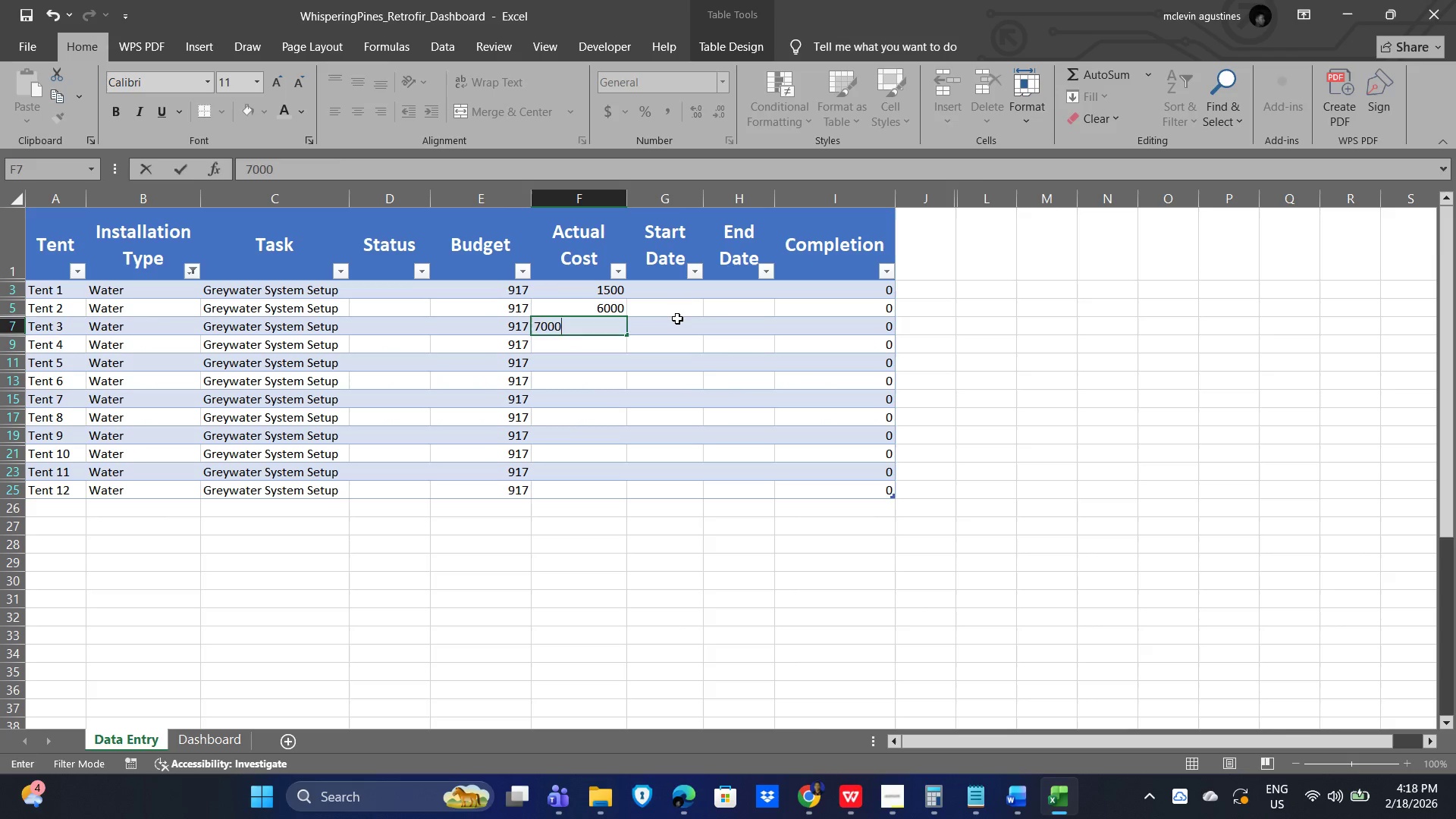 
key(NumpadEnter)
 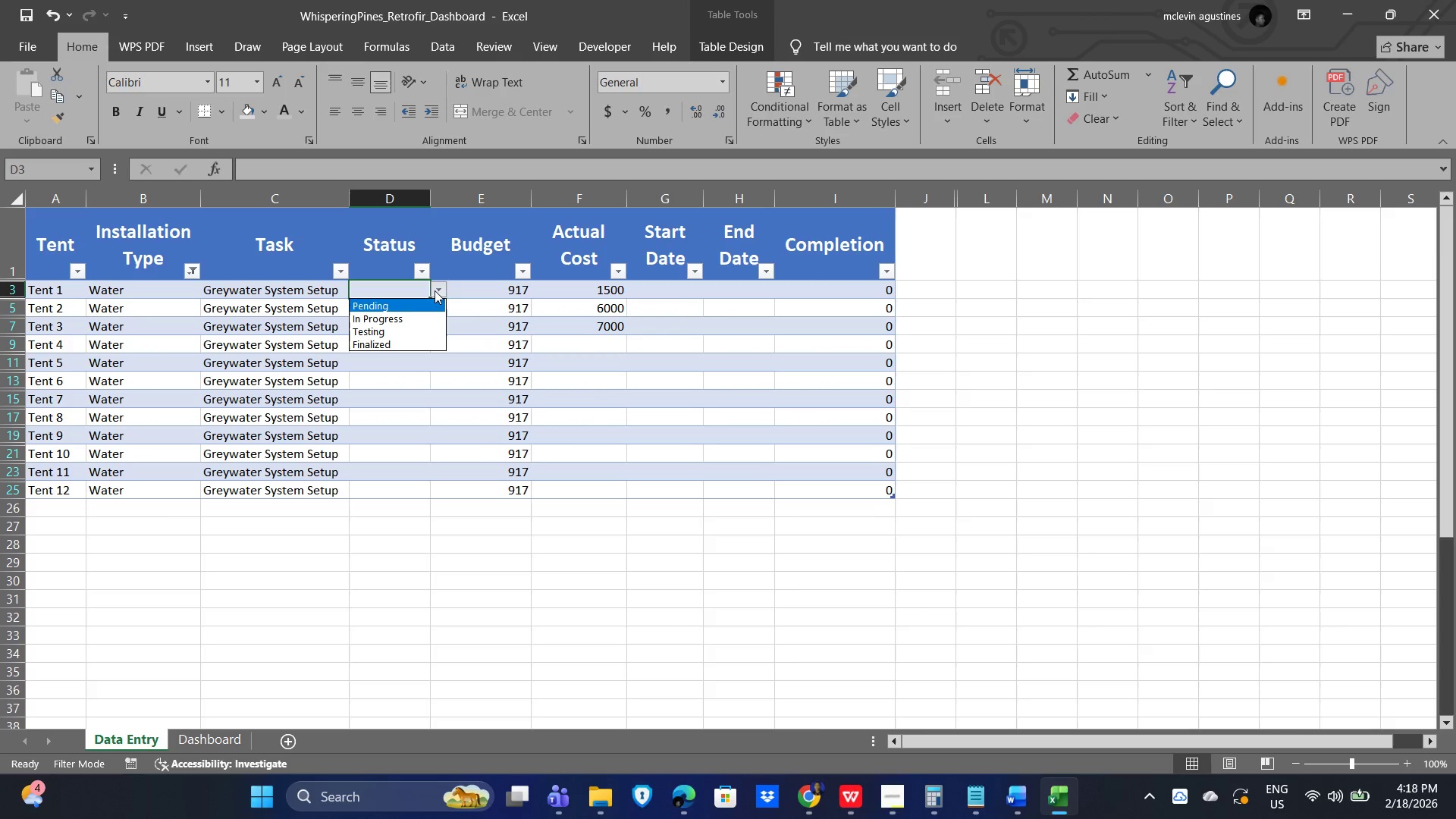 
left_click([406, 320])
 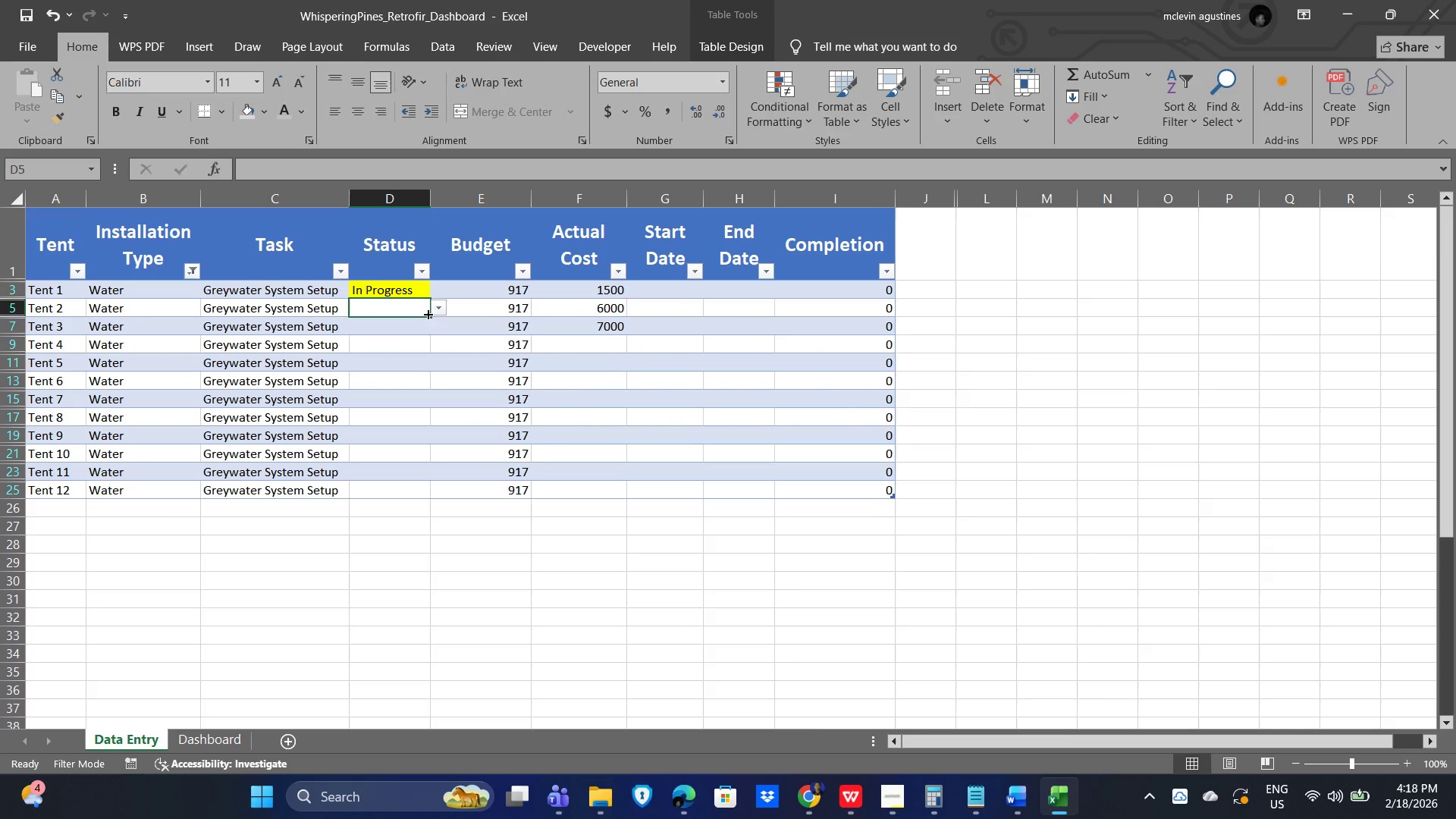 
left_click([442, 306])
 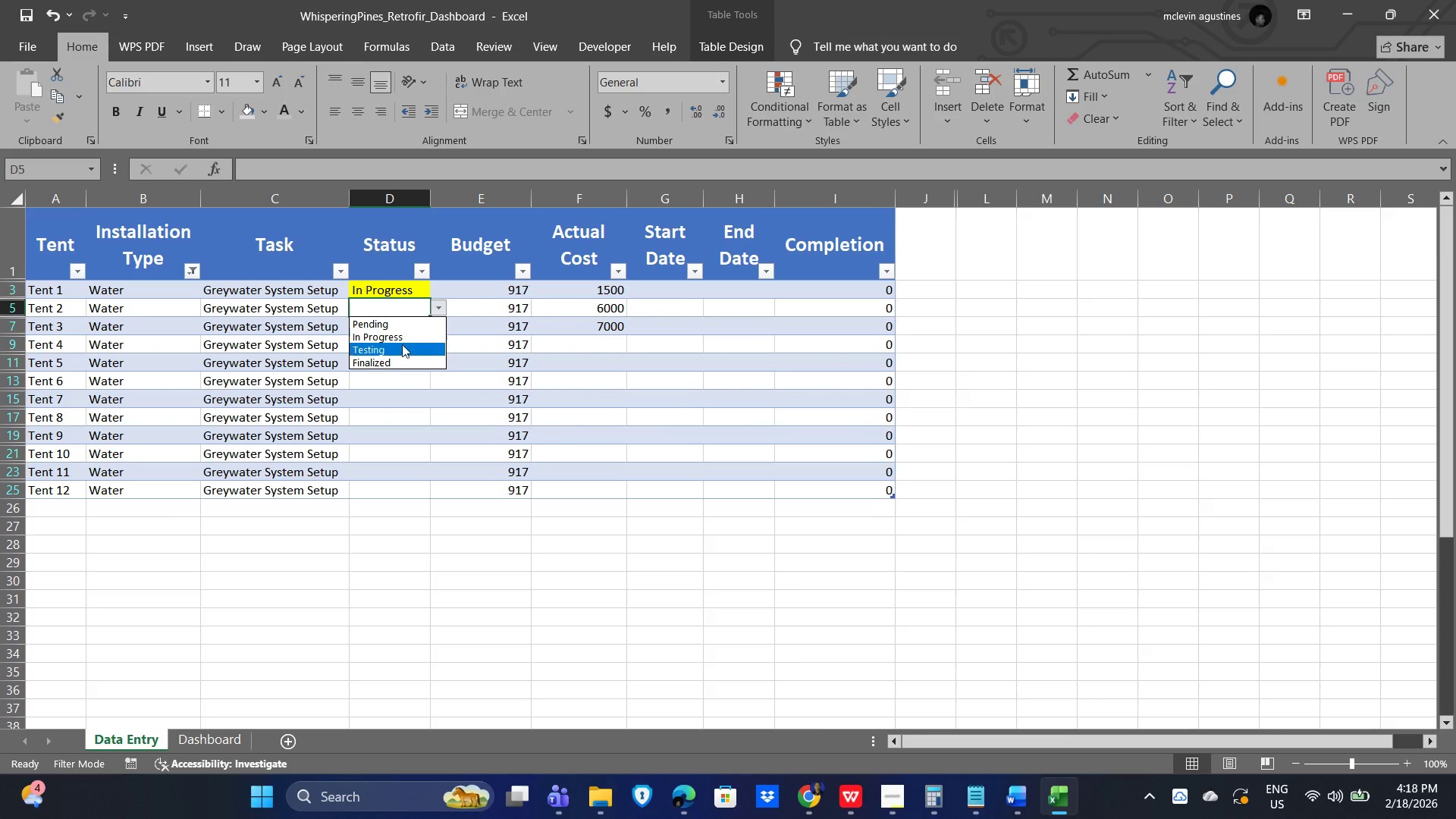 
left_click([401, 345])
 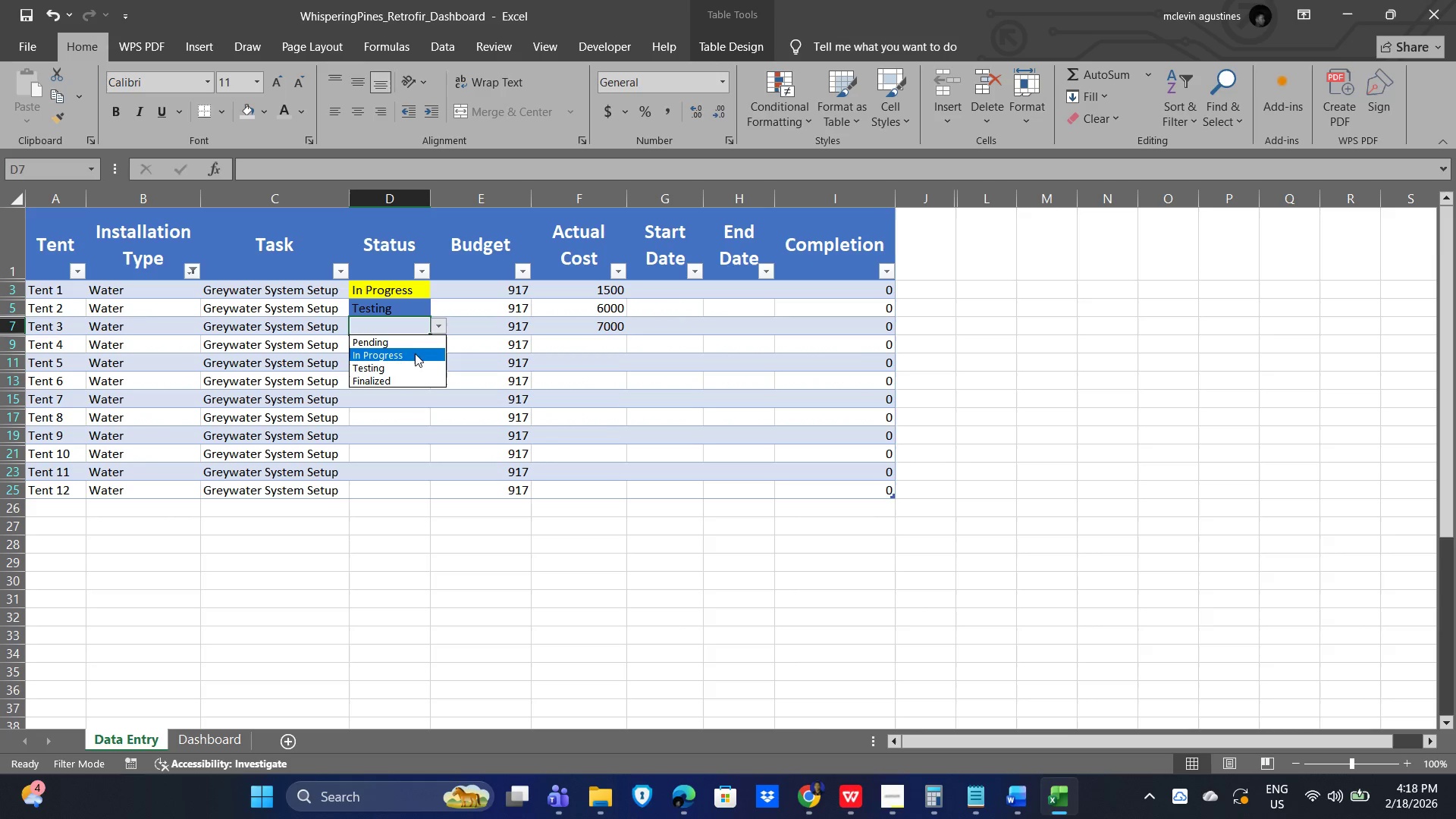 
left_click([404, 377])
 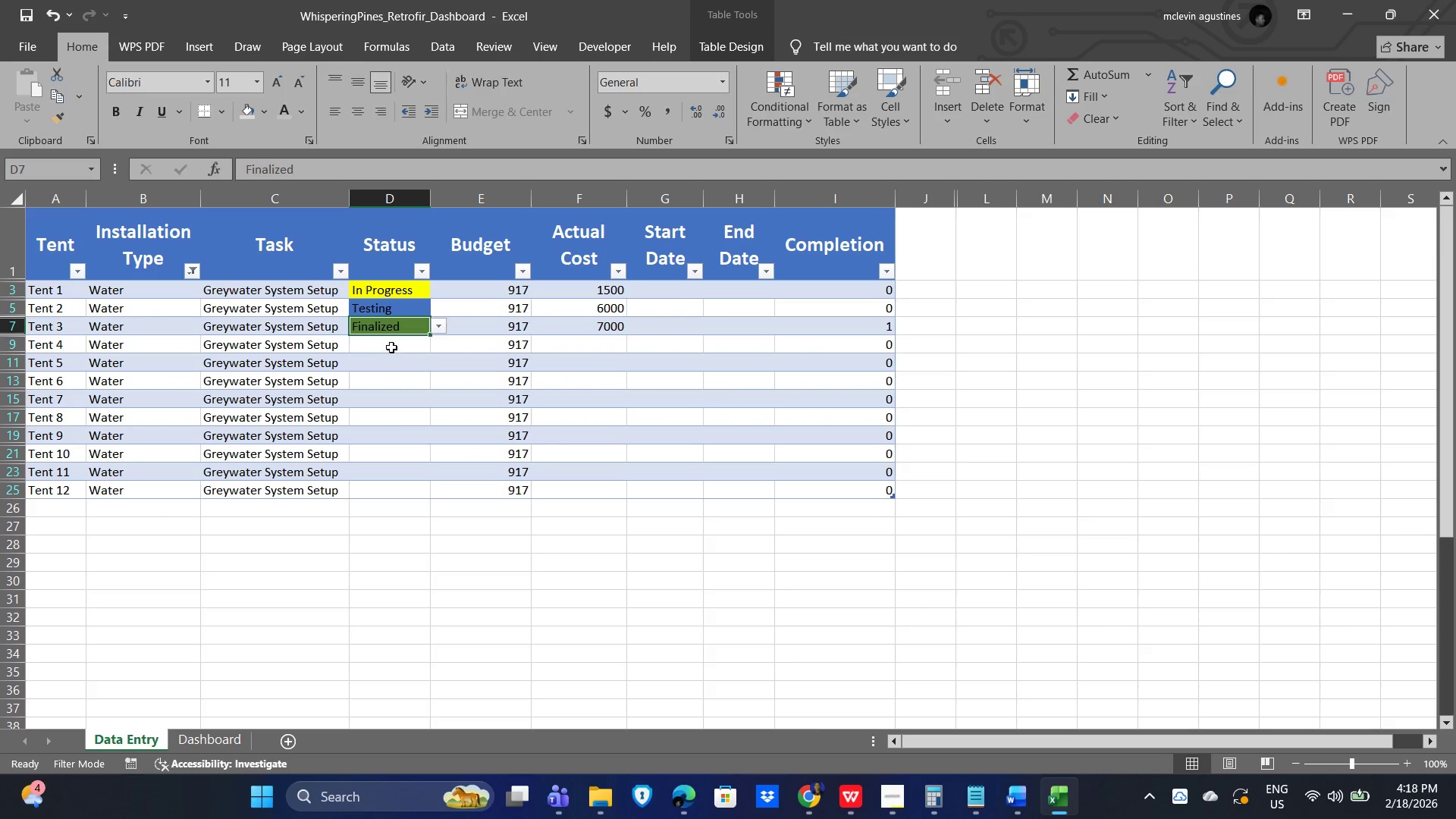 
left_click([391, 346])
 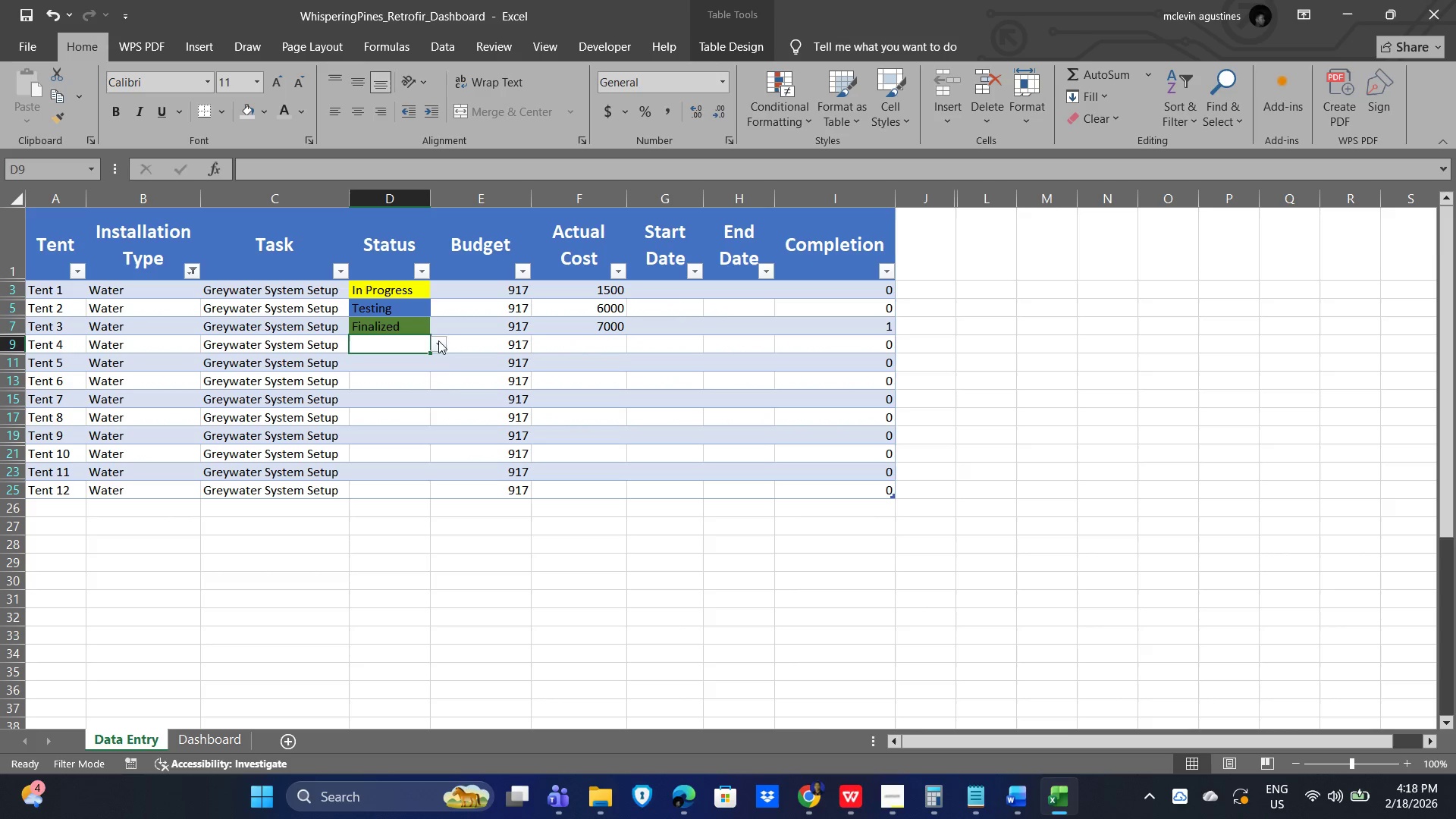 
left_click([437, 345])
 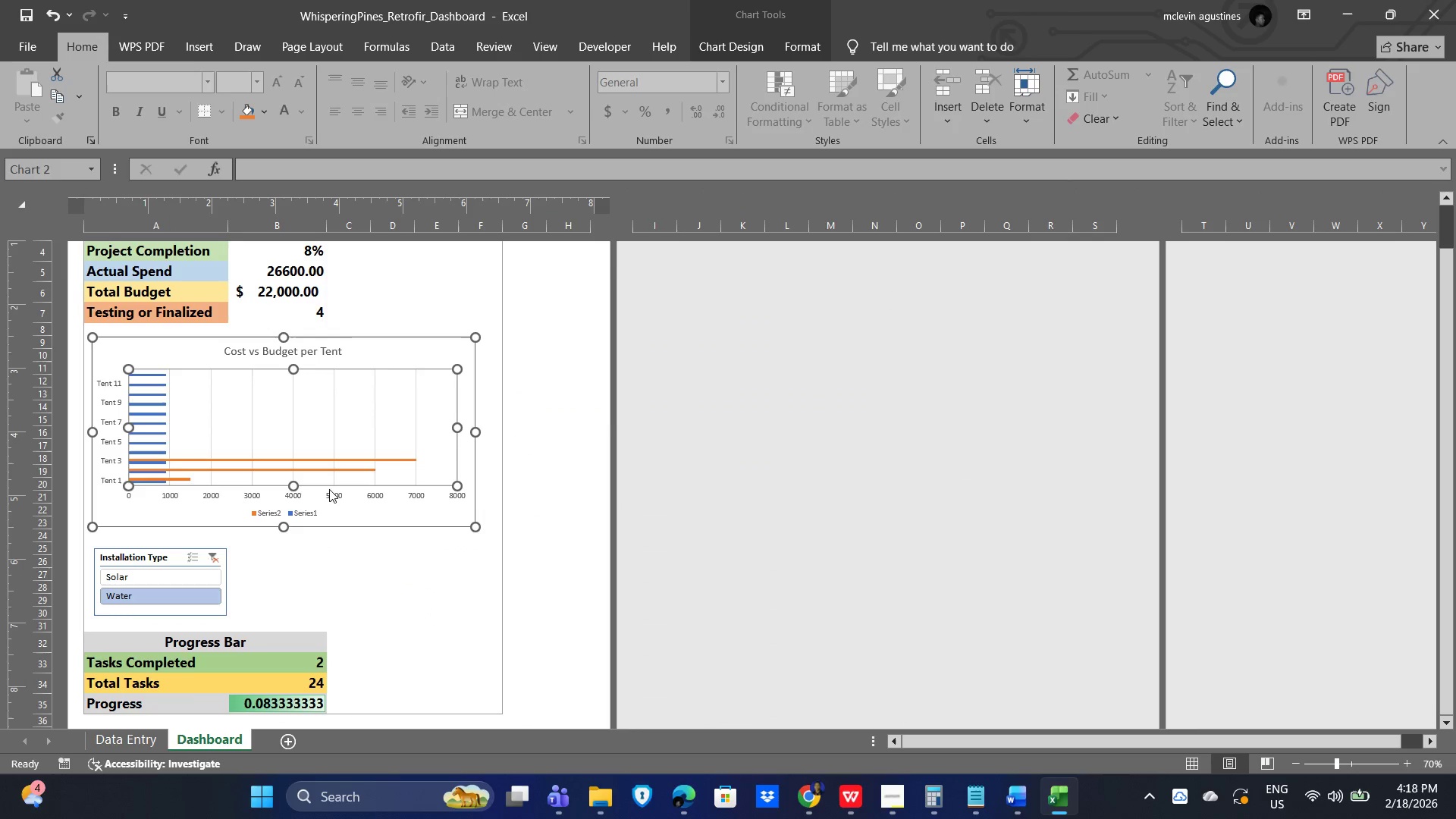 
wait(6.11)
 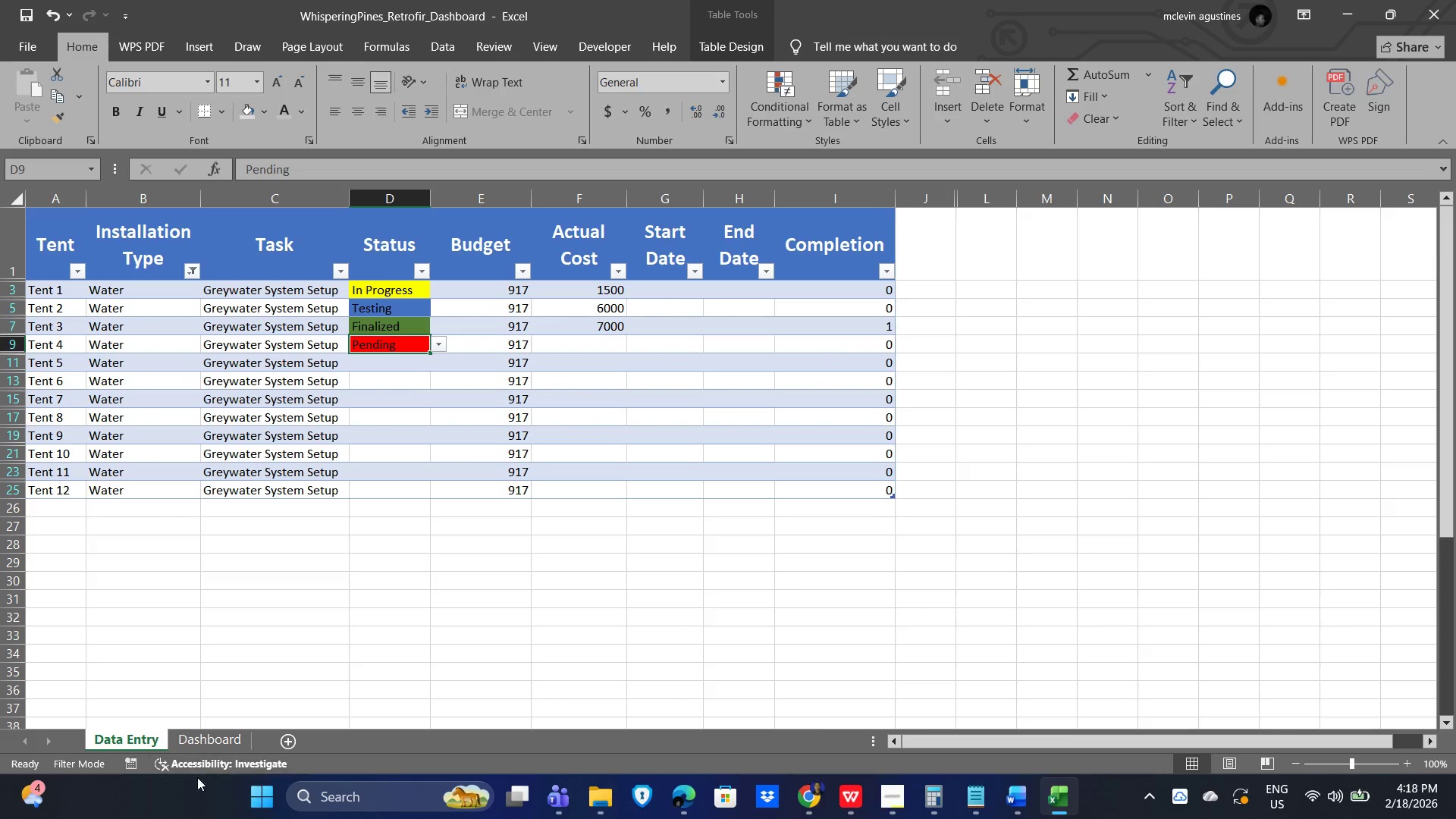 
left_click([343, 582])
 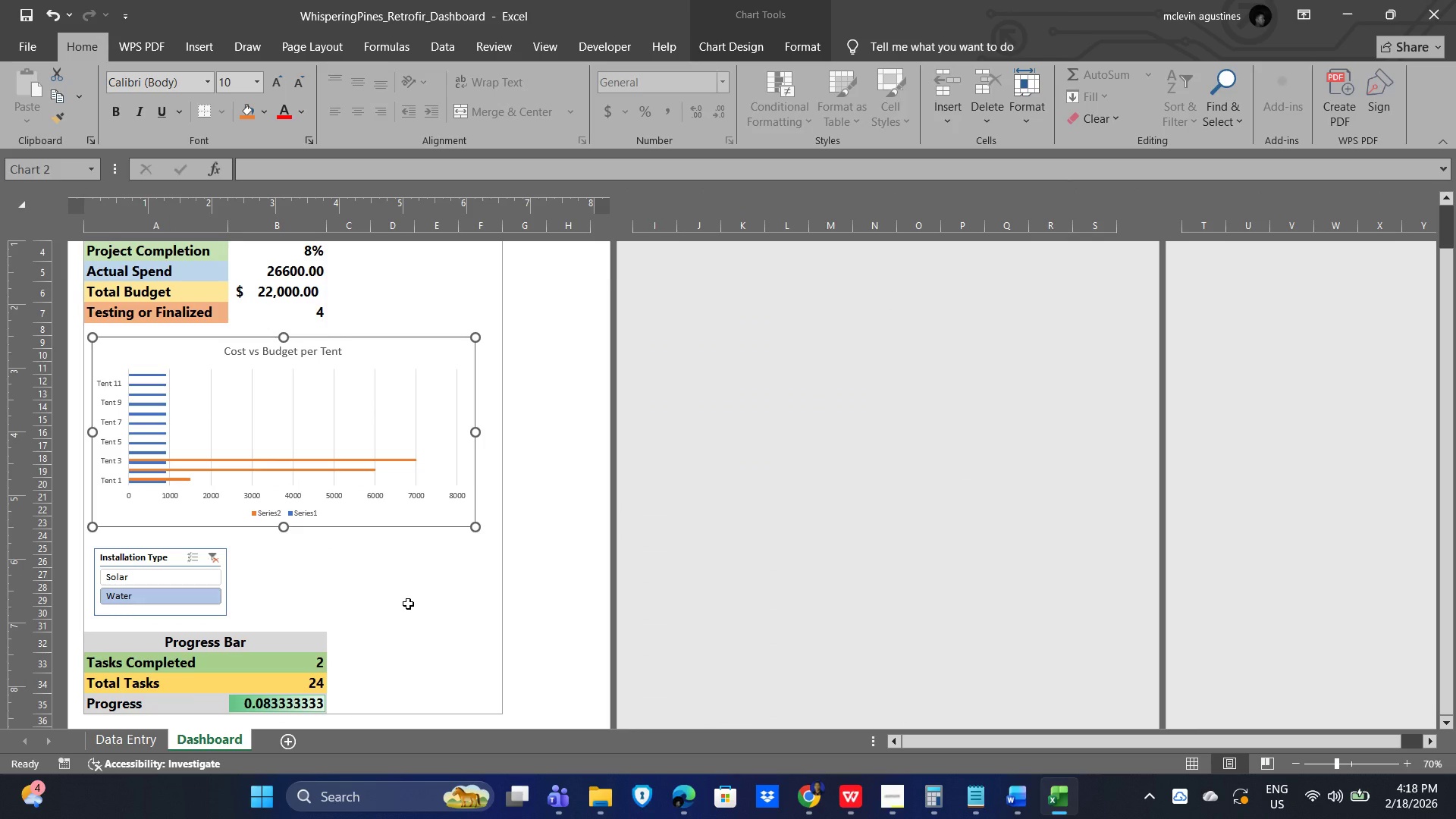 
scroll: coordinate [408, 604], scroll_direction: up, amount: 1.0
 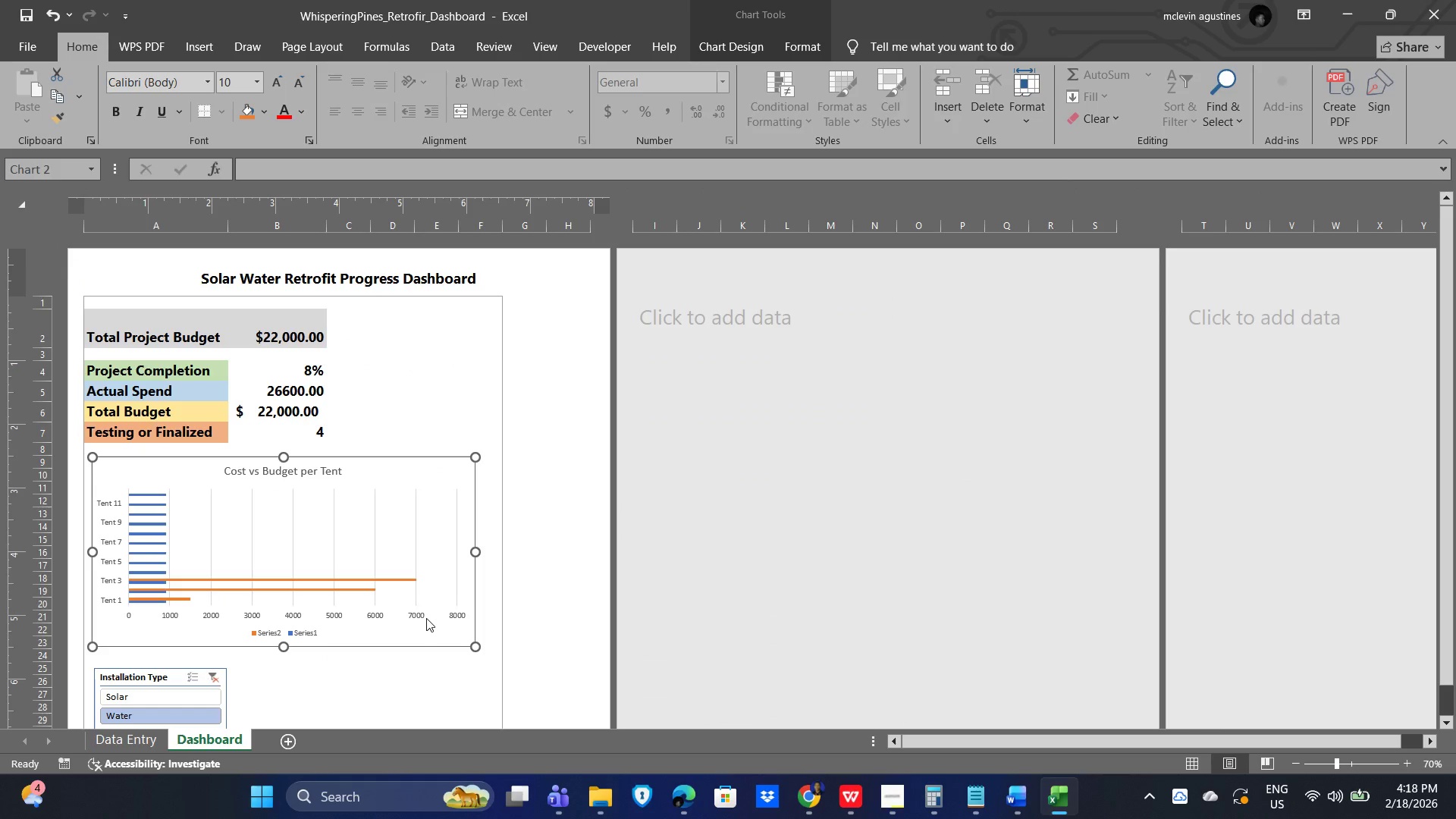 
scroll: coordinate [426, 618], scroll_direction: down, amount: 2.0
 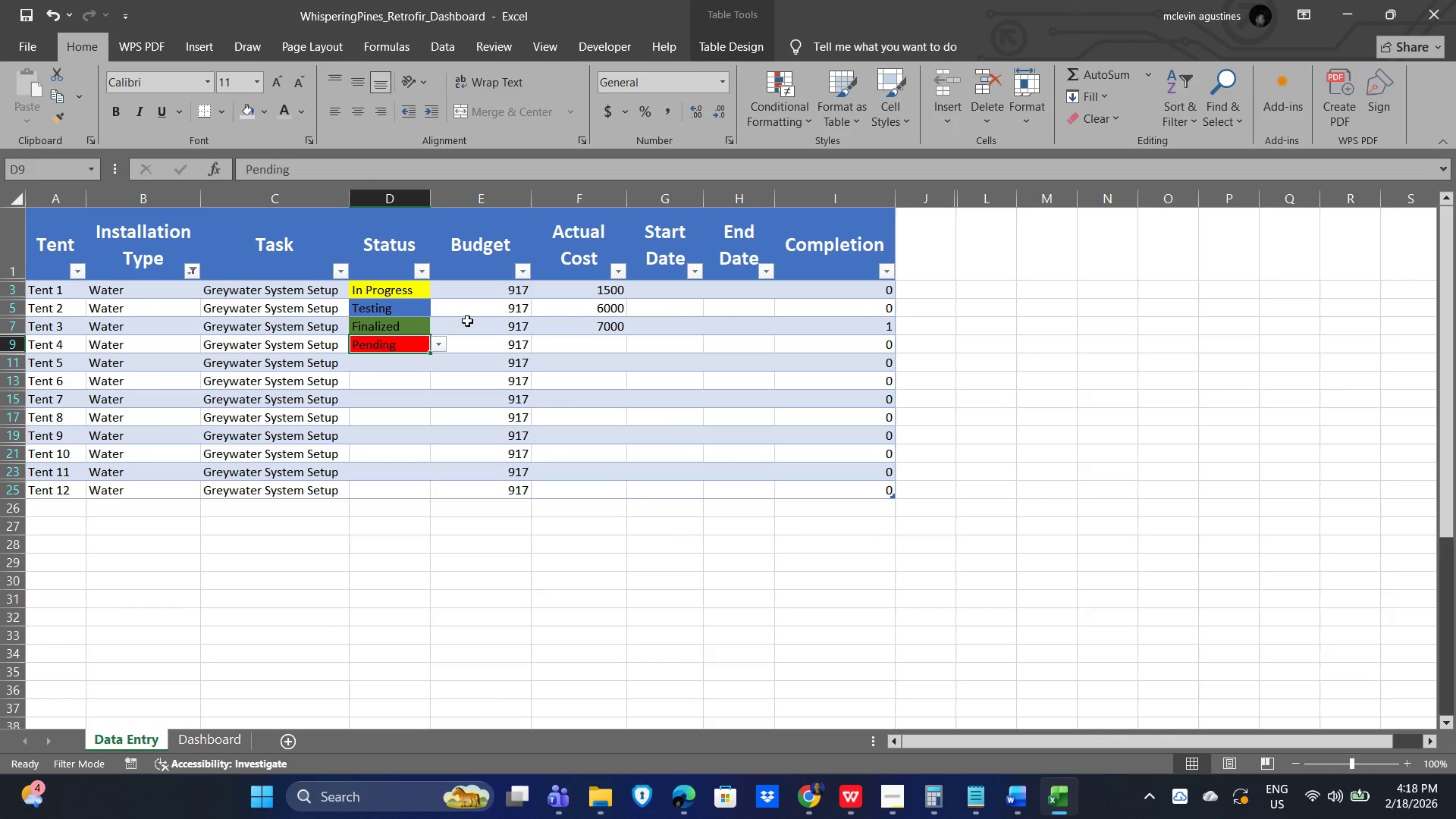 
left_click([388, 362])
 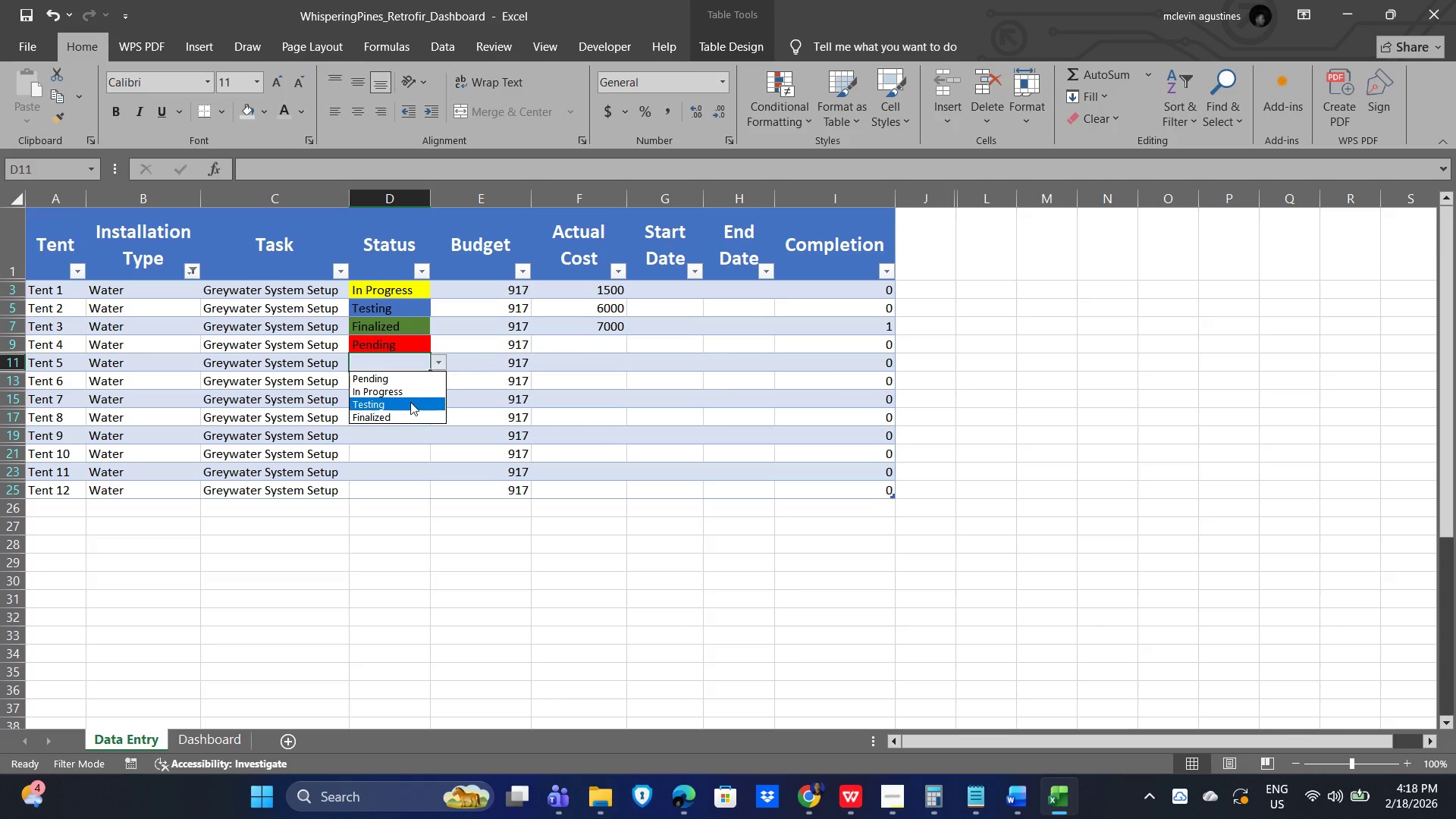 
left_click([397, 413])
 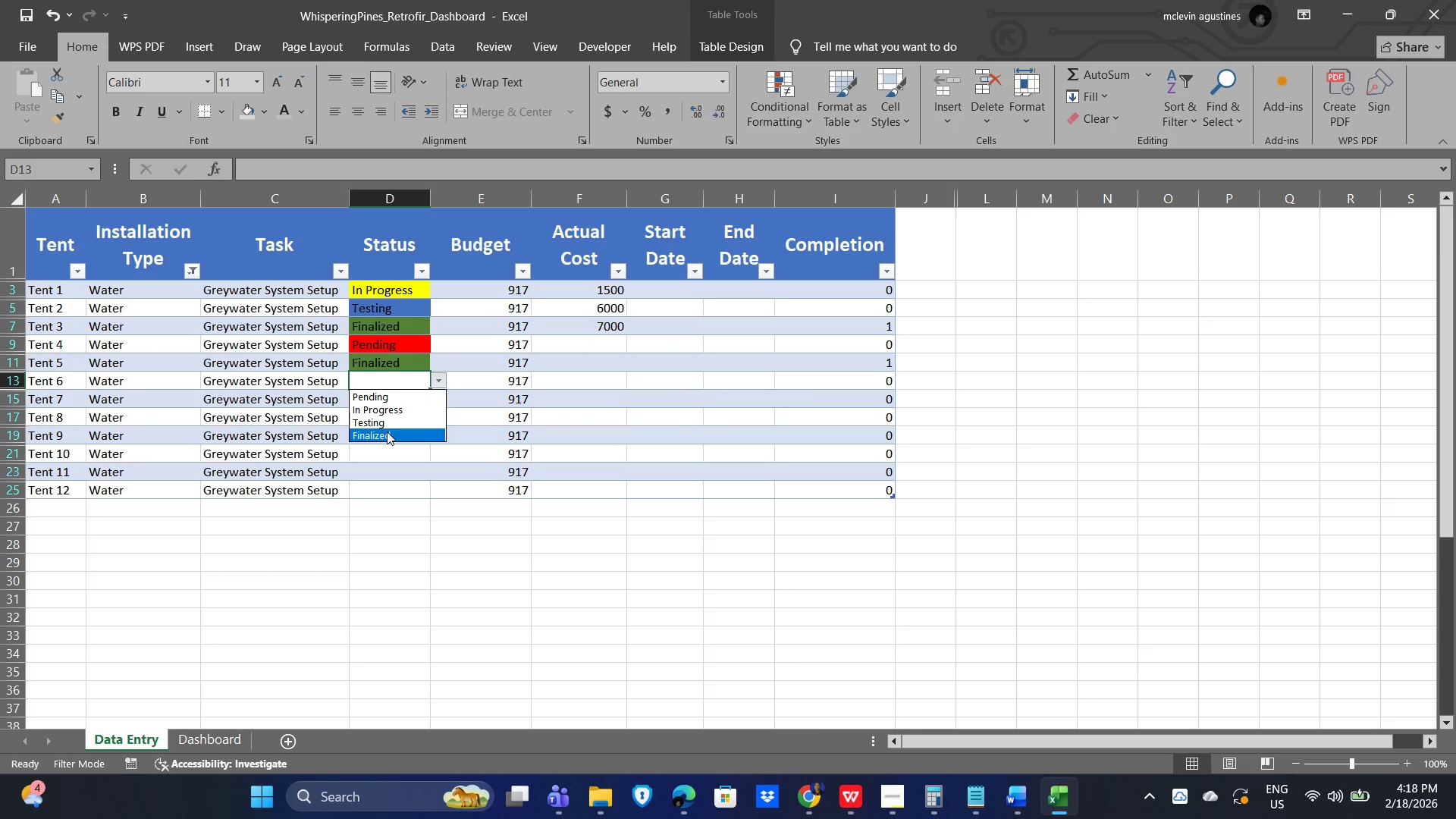 
left_click([389, 403])
 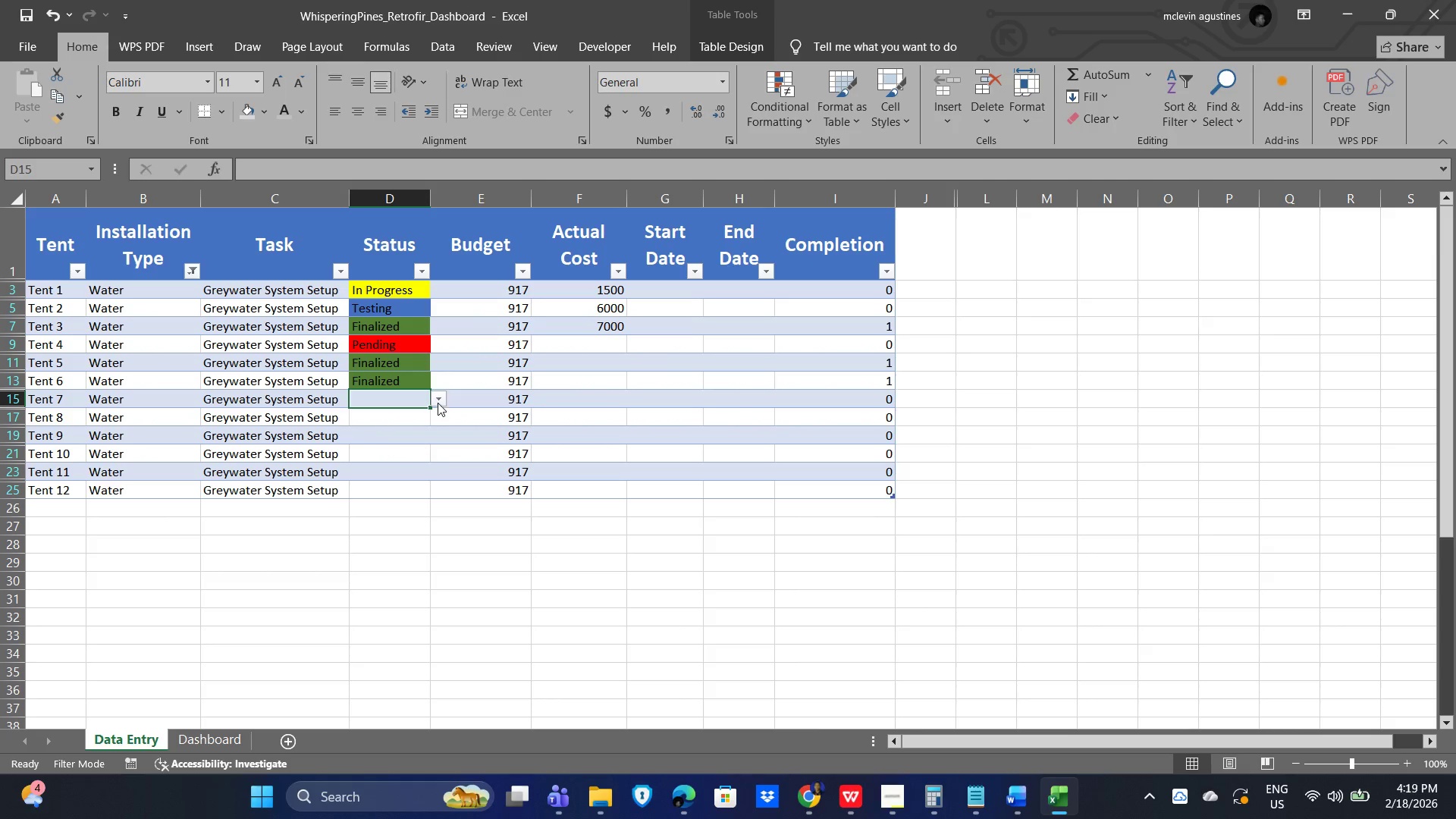 
left_click([438, 400])
 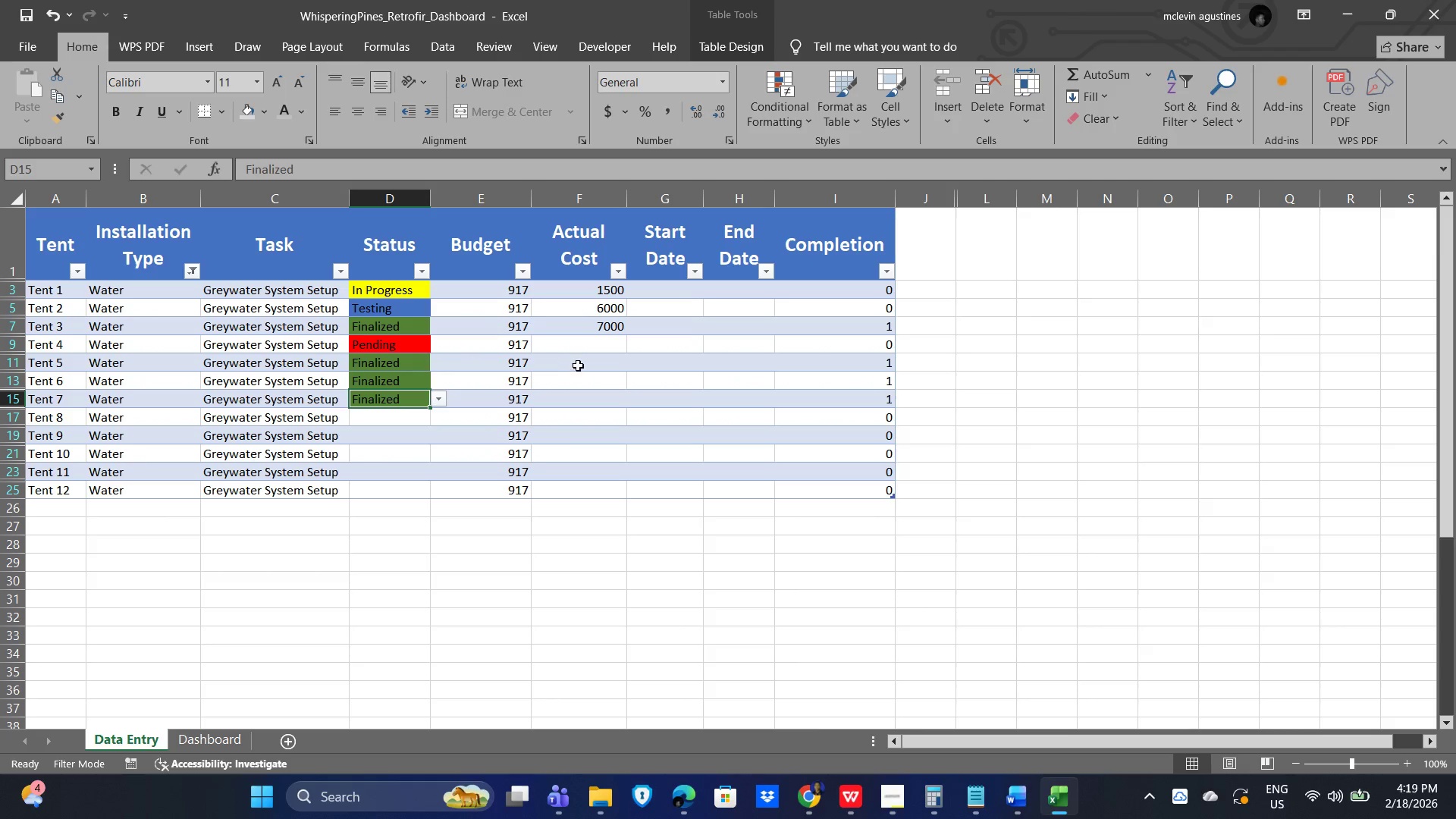 
left_click([598, 347])
 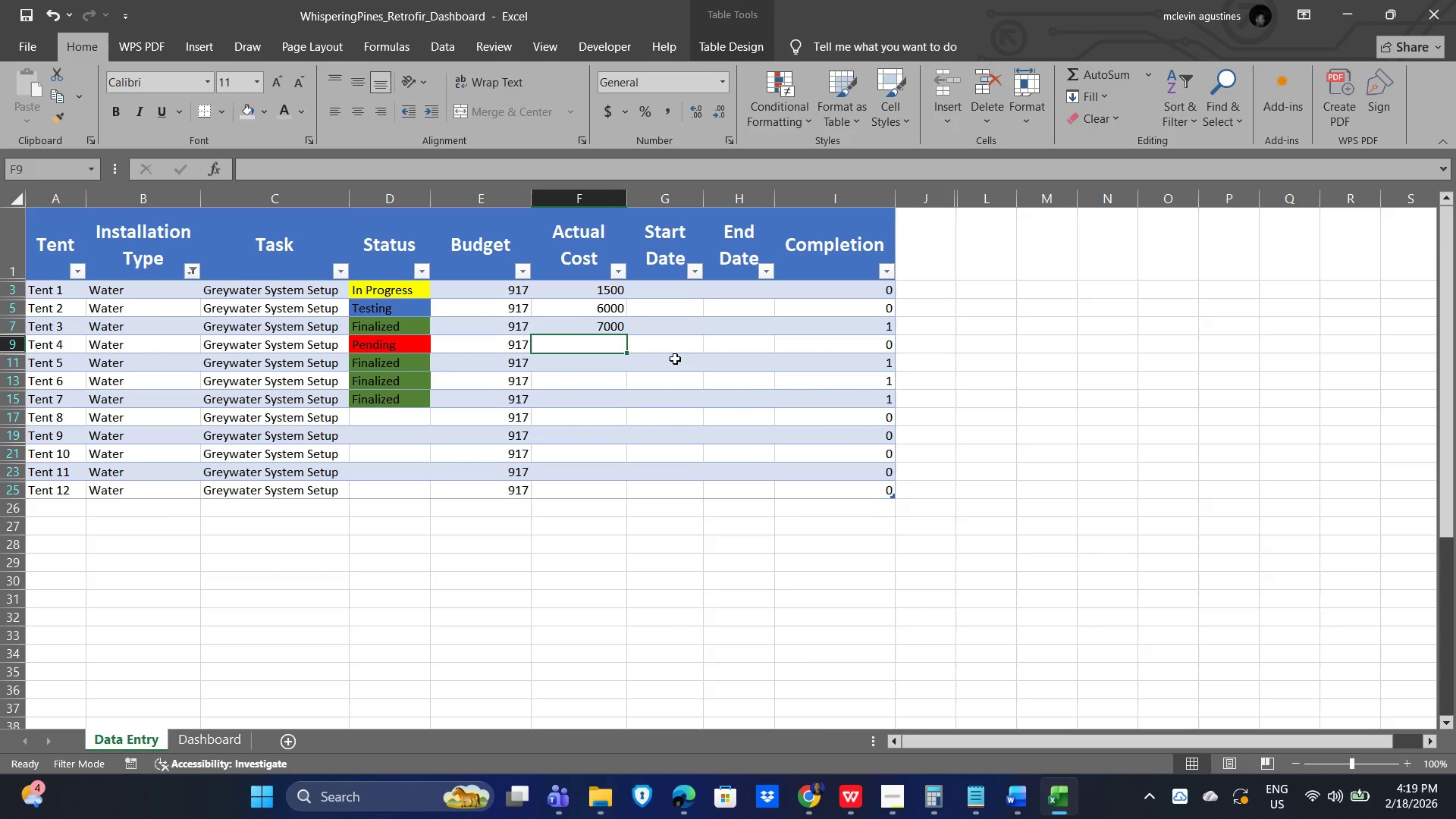 
key(Numpad8)
 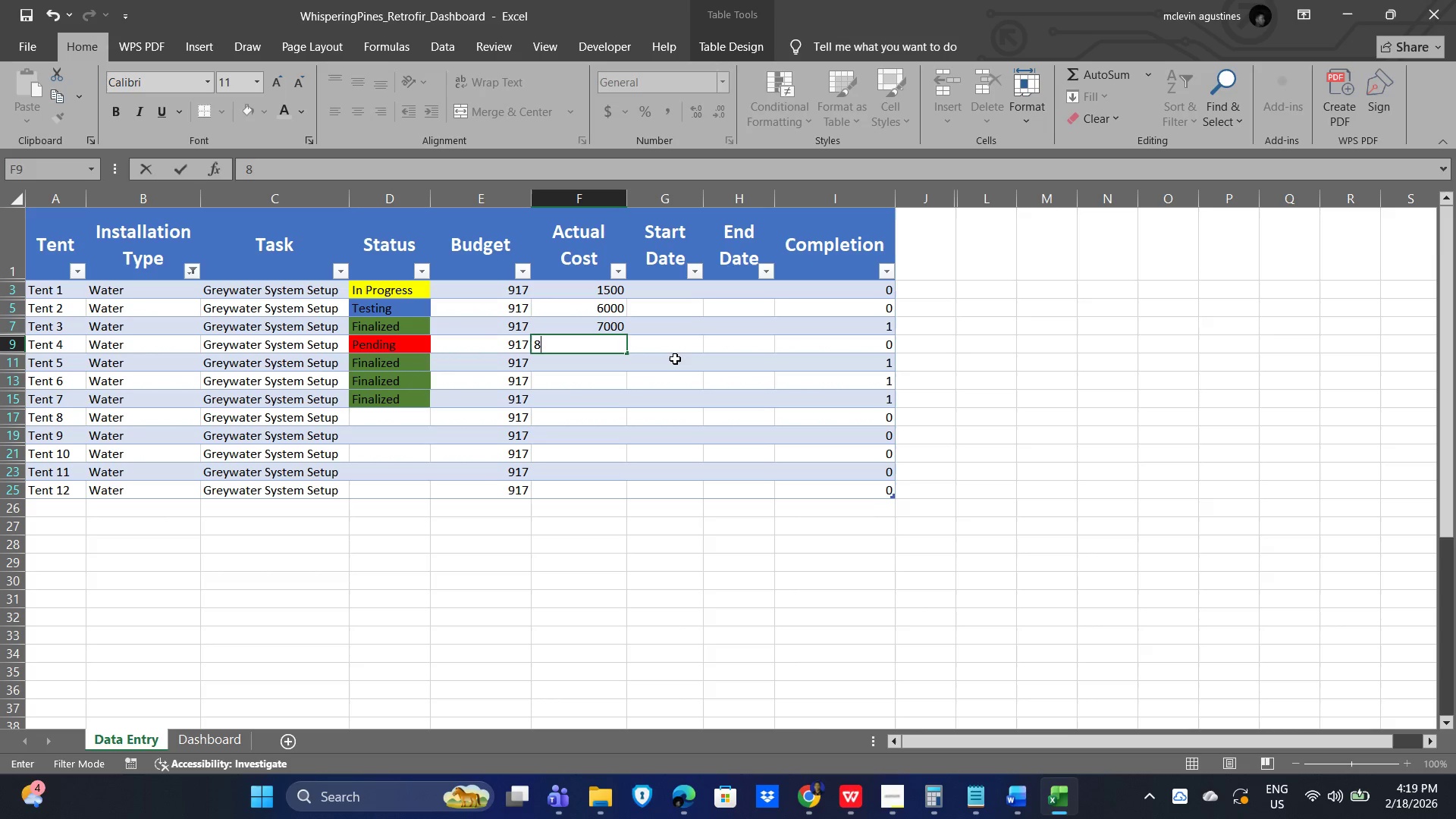 
key(Numpad0)
 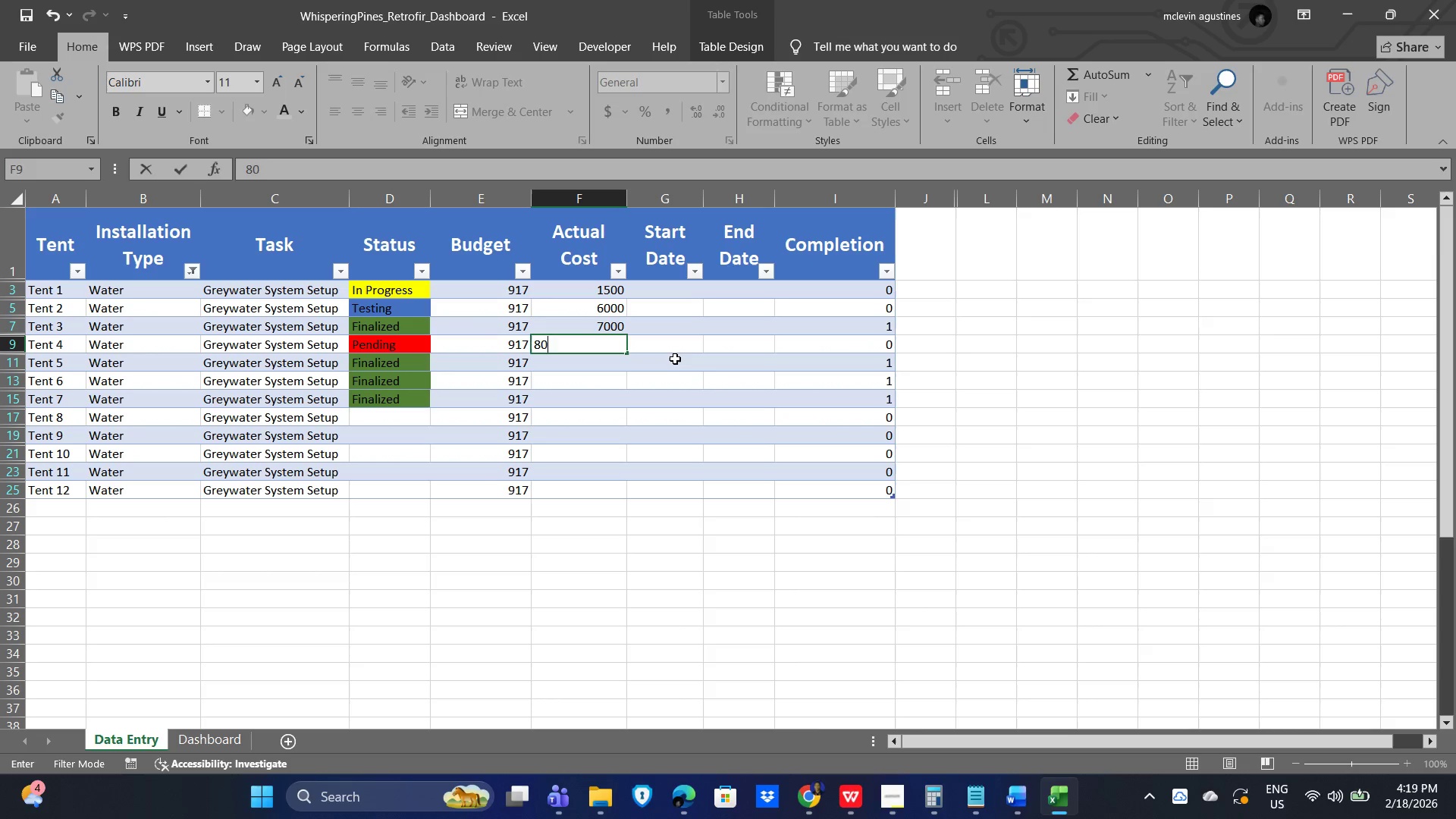 
key(Numpad0)
 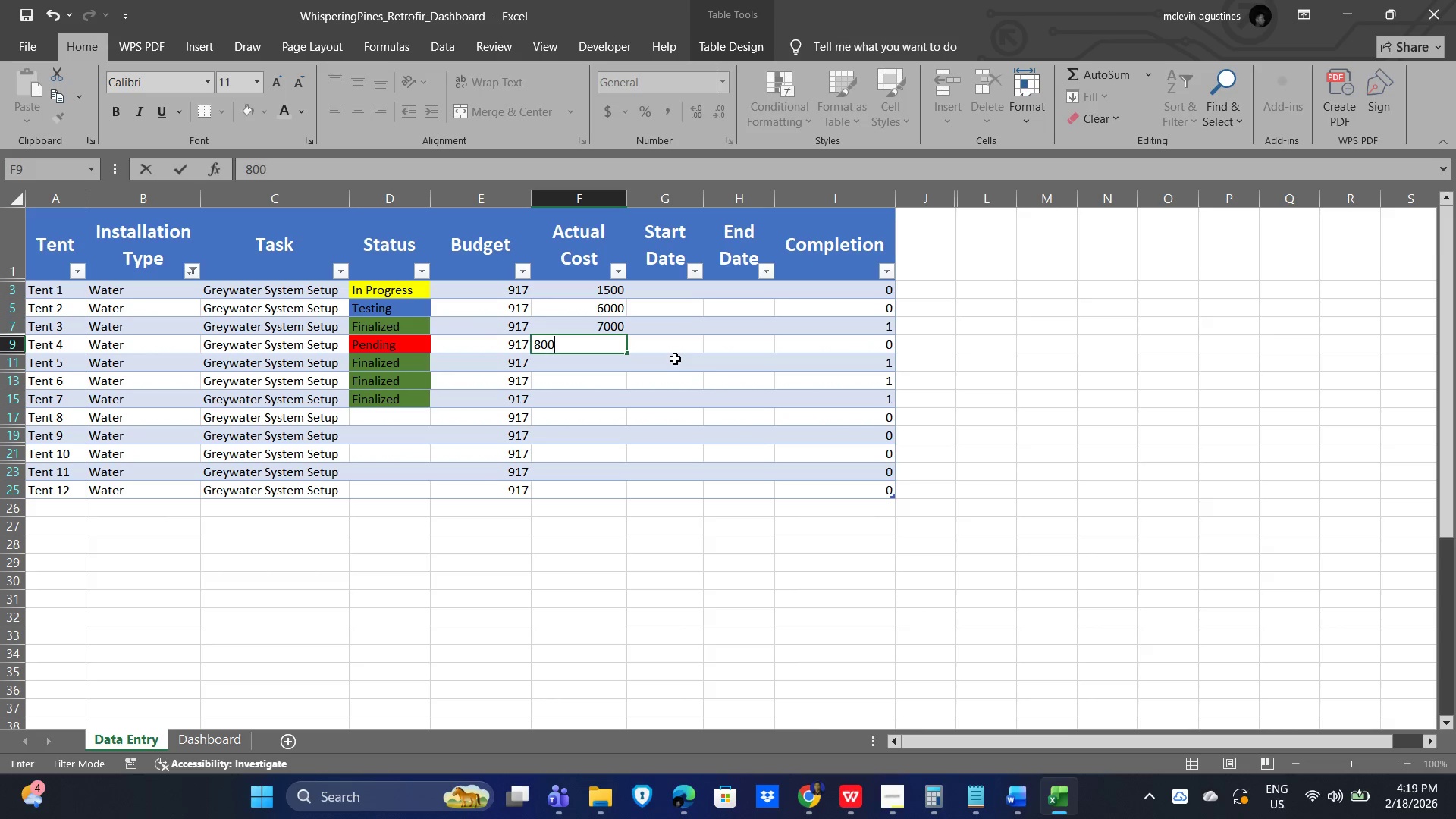 
key(Numpad0)
 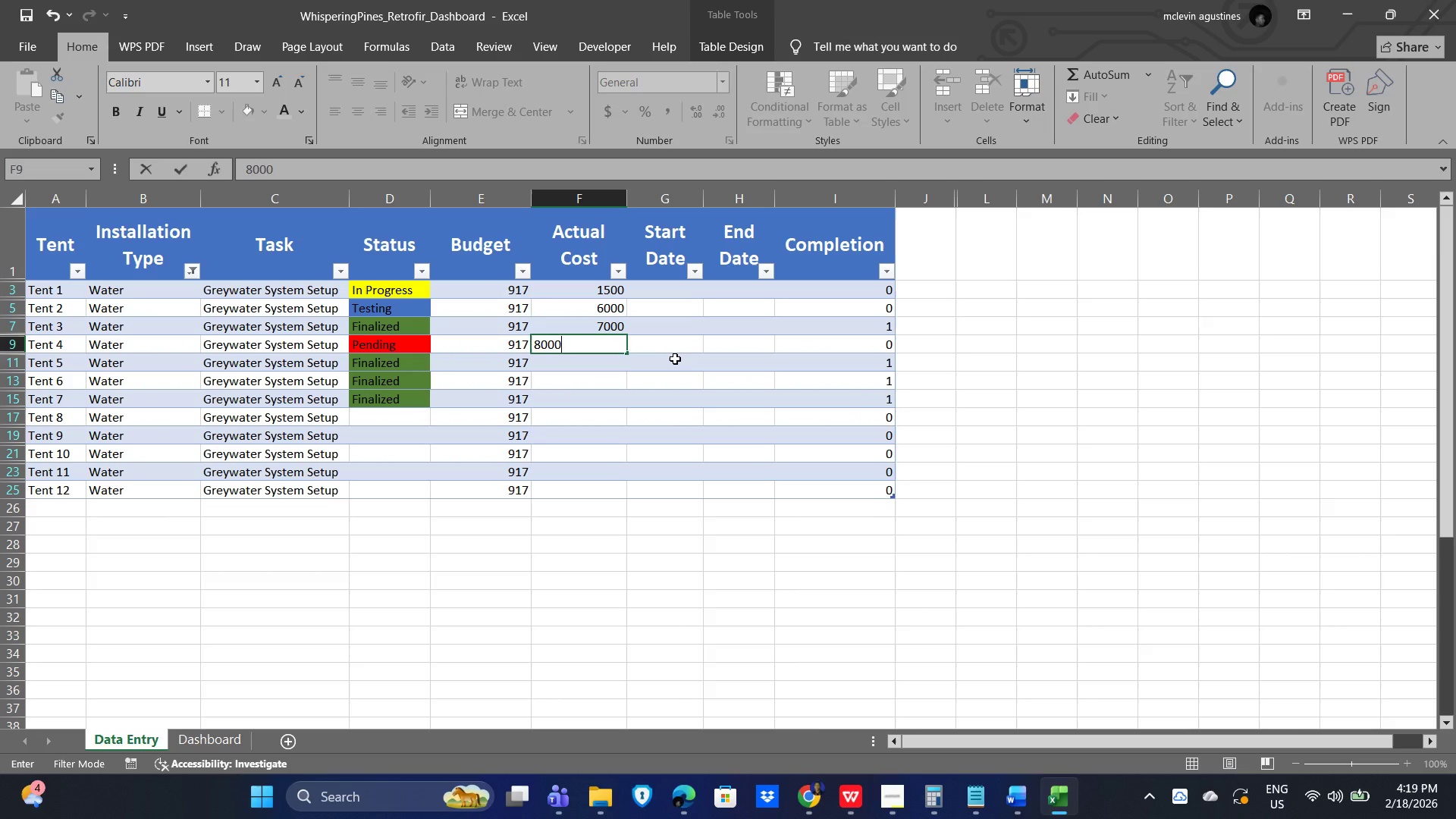 
key(NumpadEnter)
 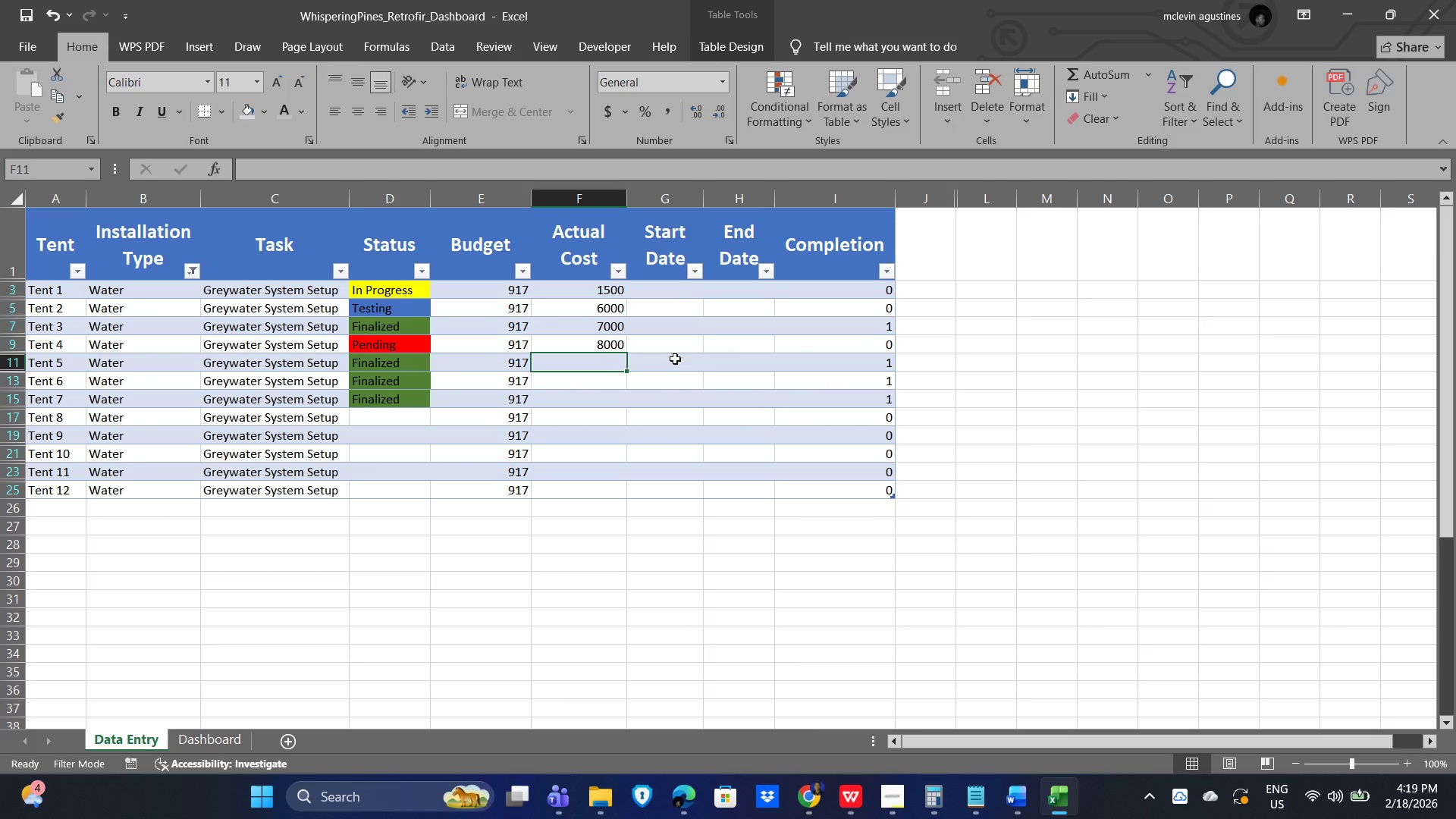 
key(Numpad8)
 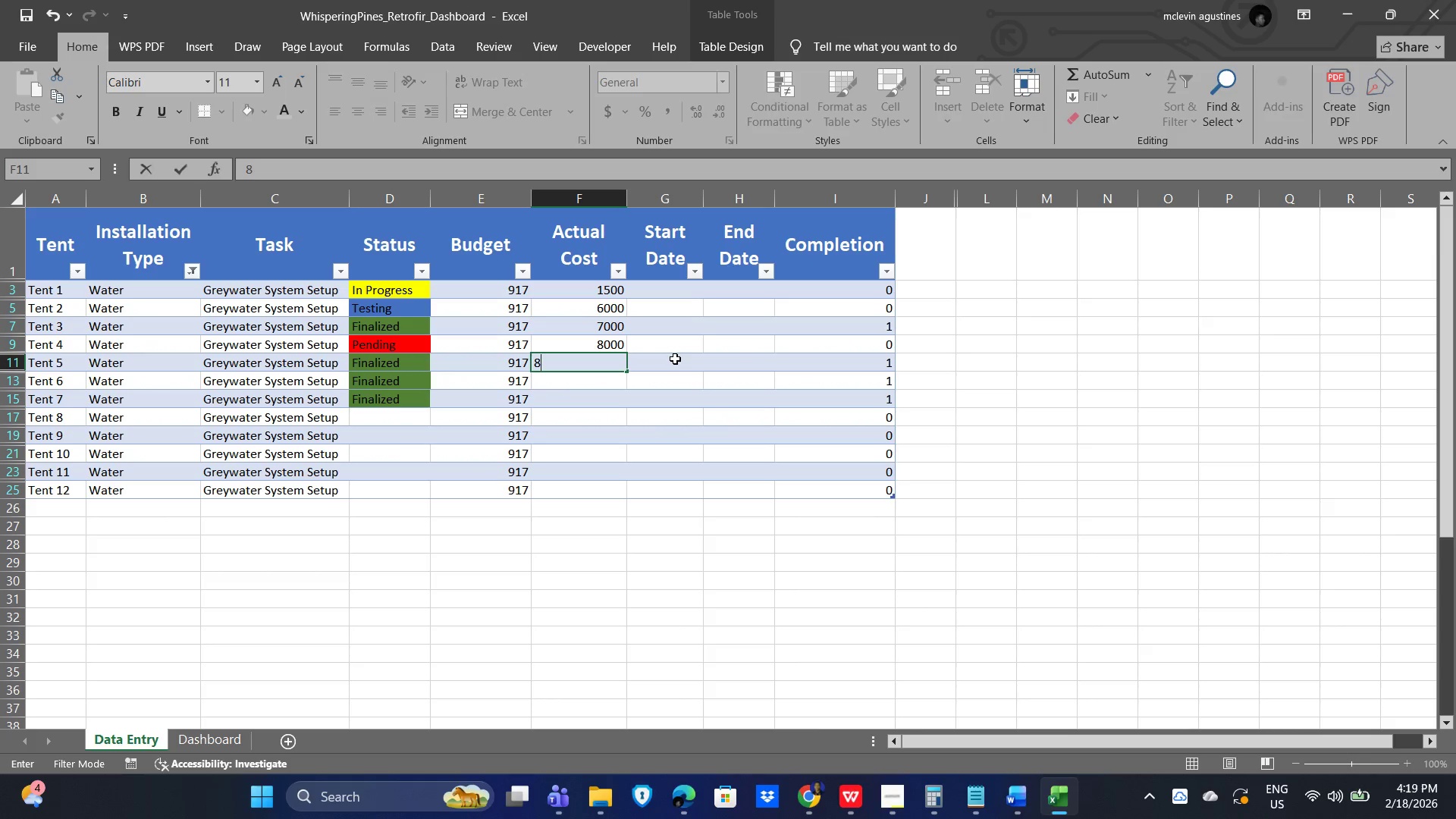 
key(Numpad5)
 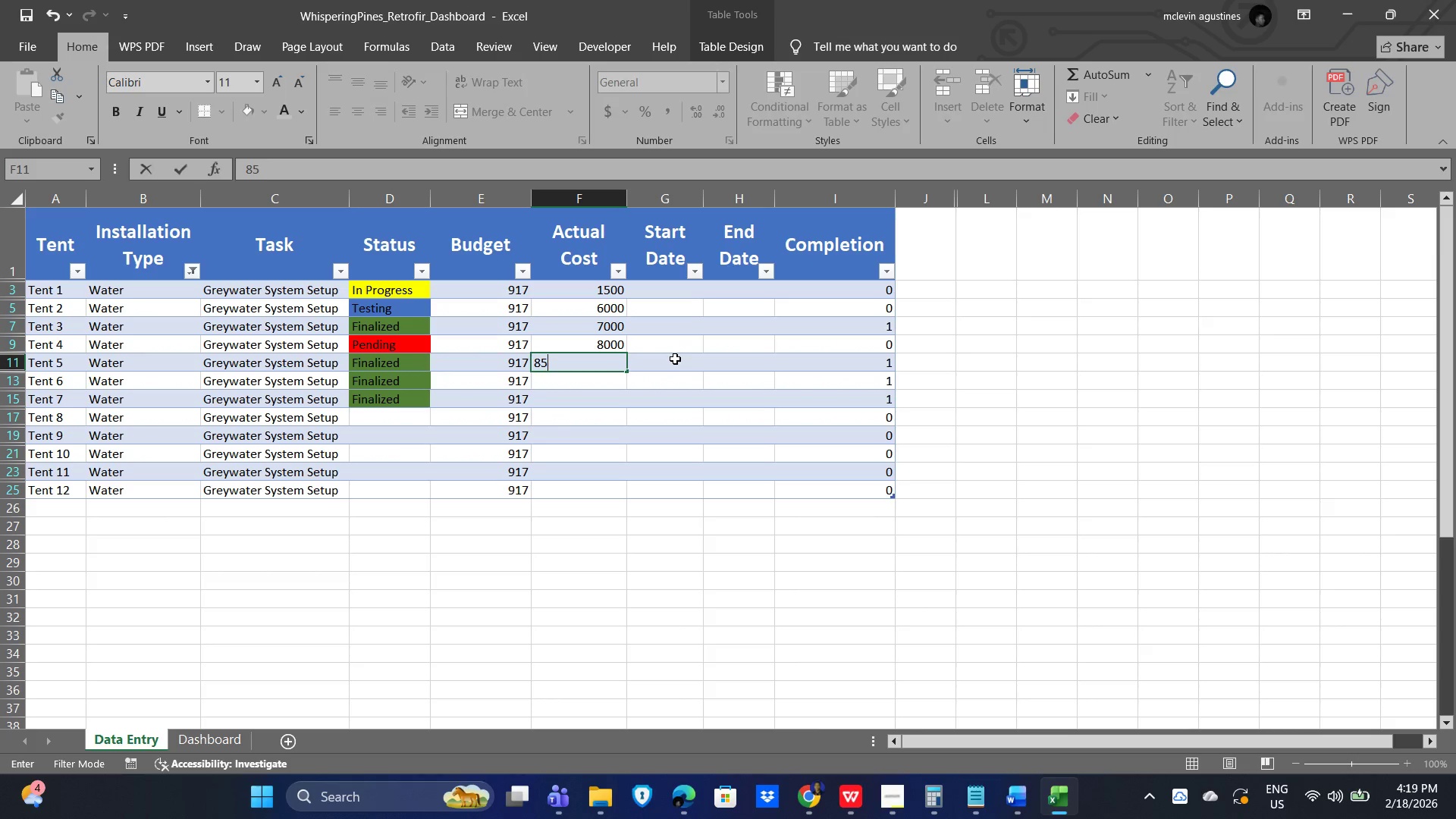 
key(Numpad0)
 